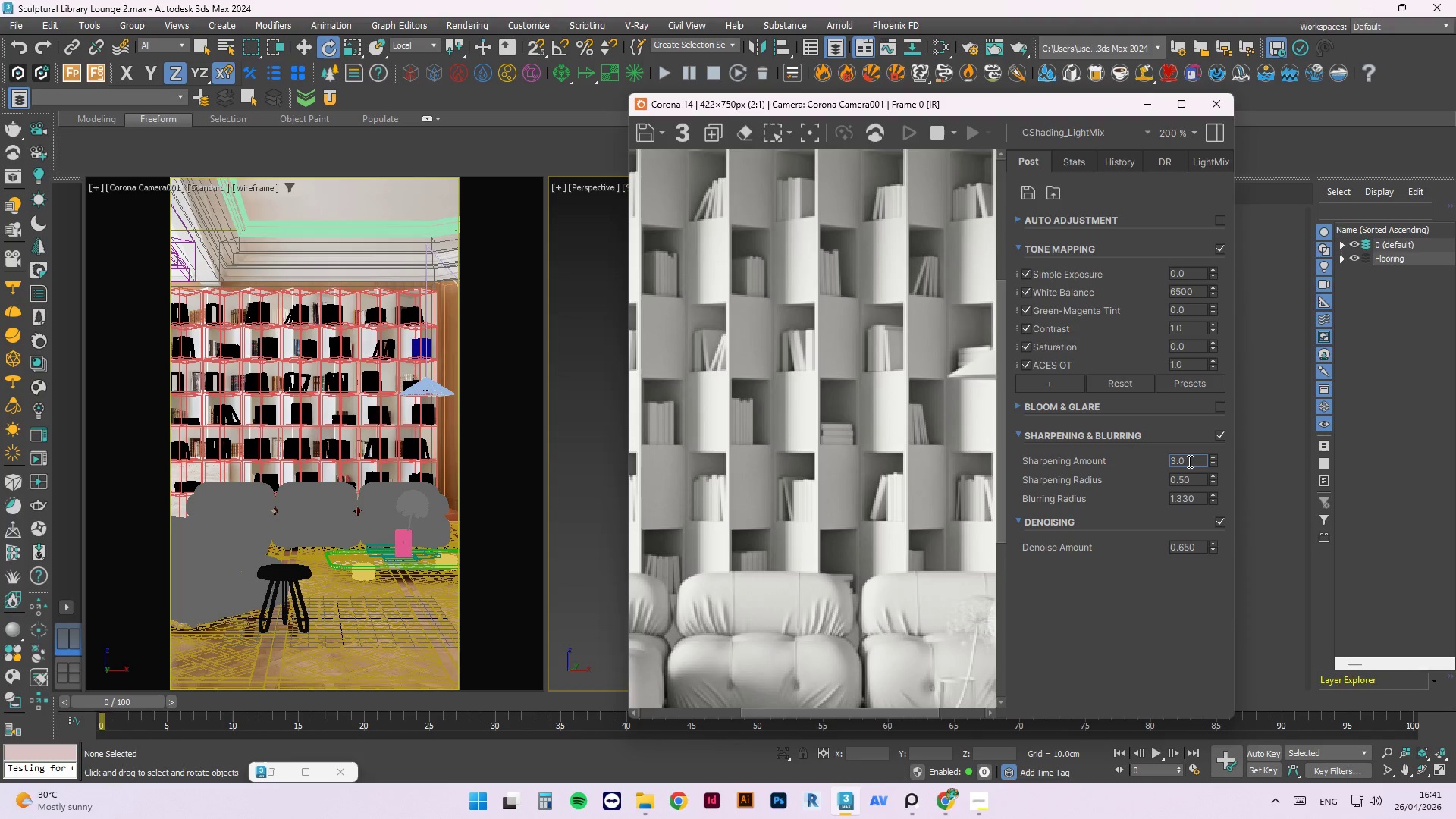 
left_click_drag(start_coordinate=[1191, 462], to_coordinate=[1150, 462])
 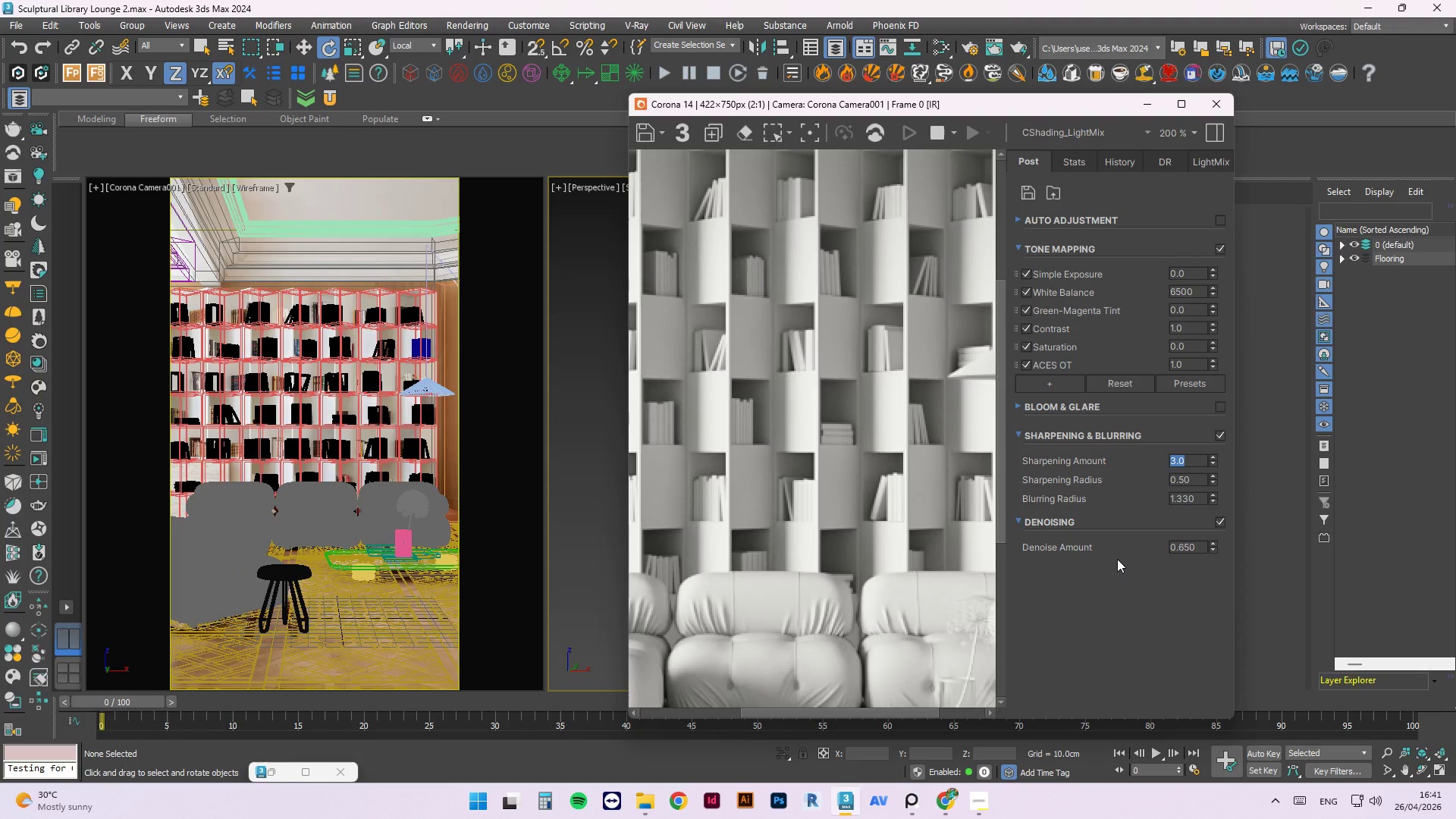 
left_click([1132, 581])
 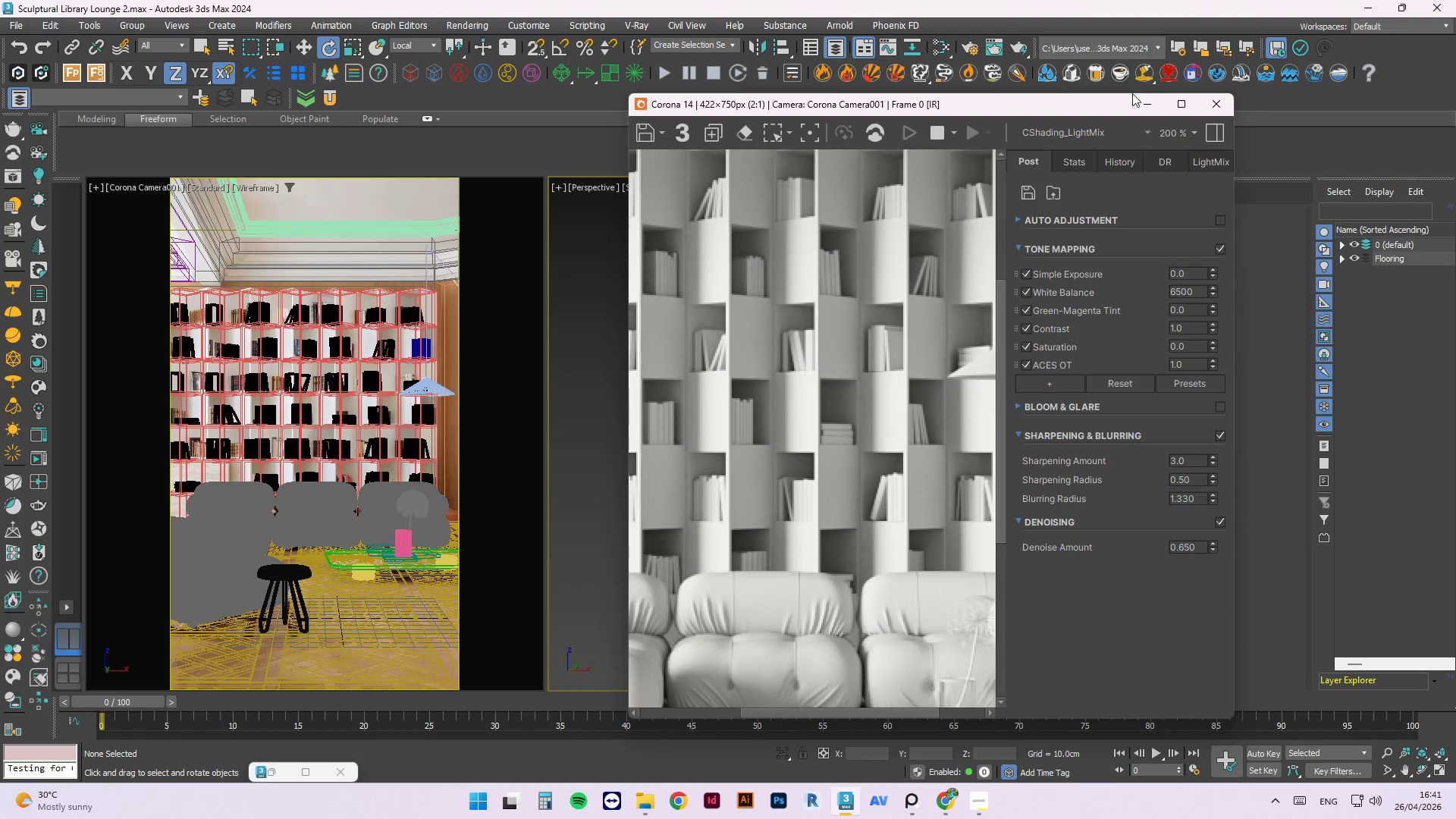 
left_click([1142, 100])
 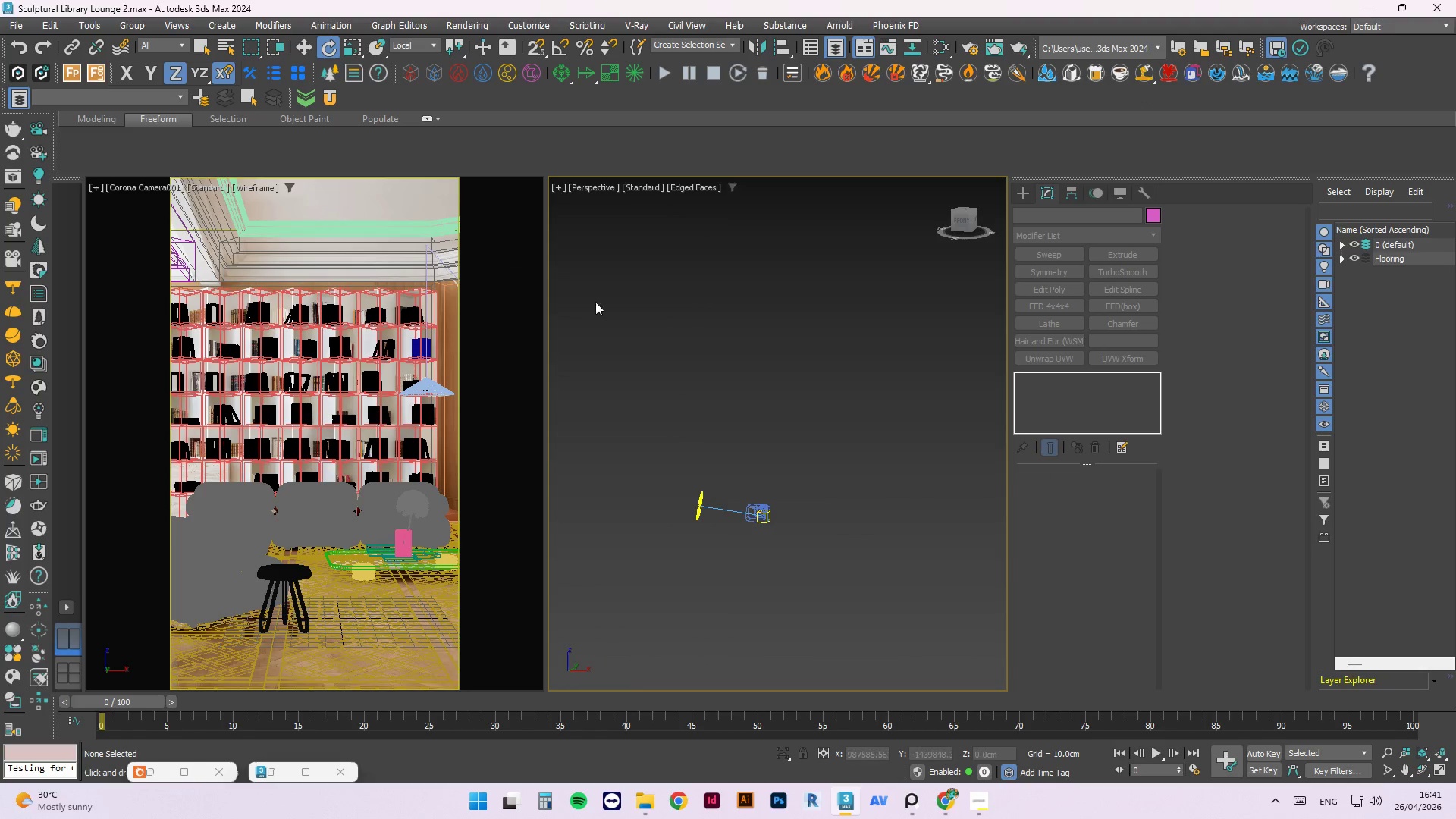 
left_click([680, 318])
 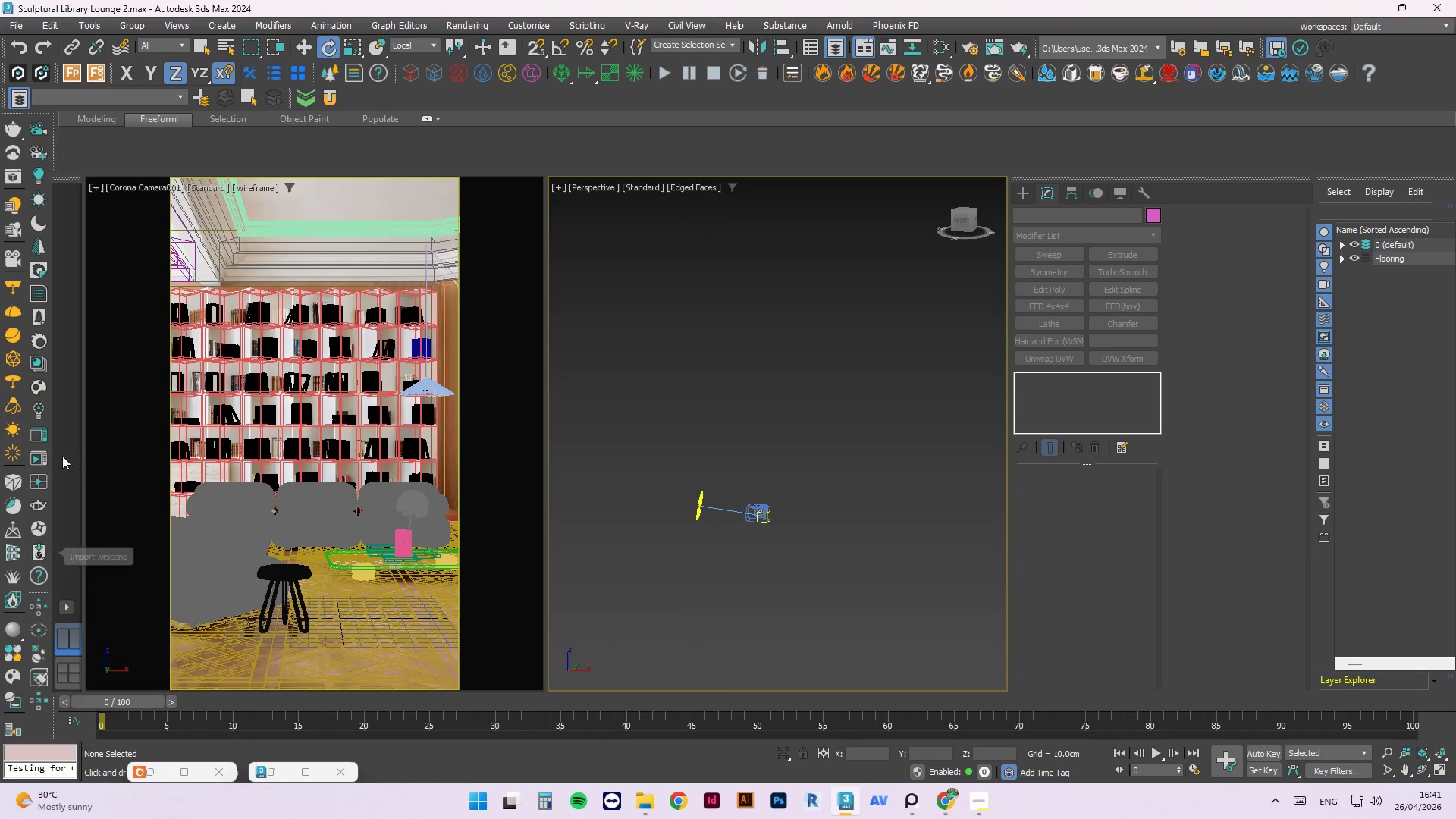 
wait(6.0)
 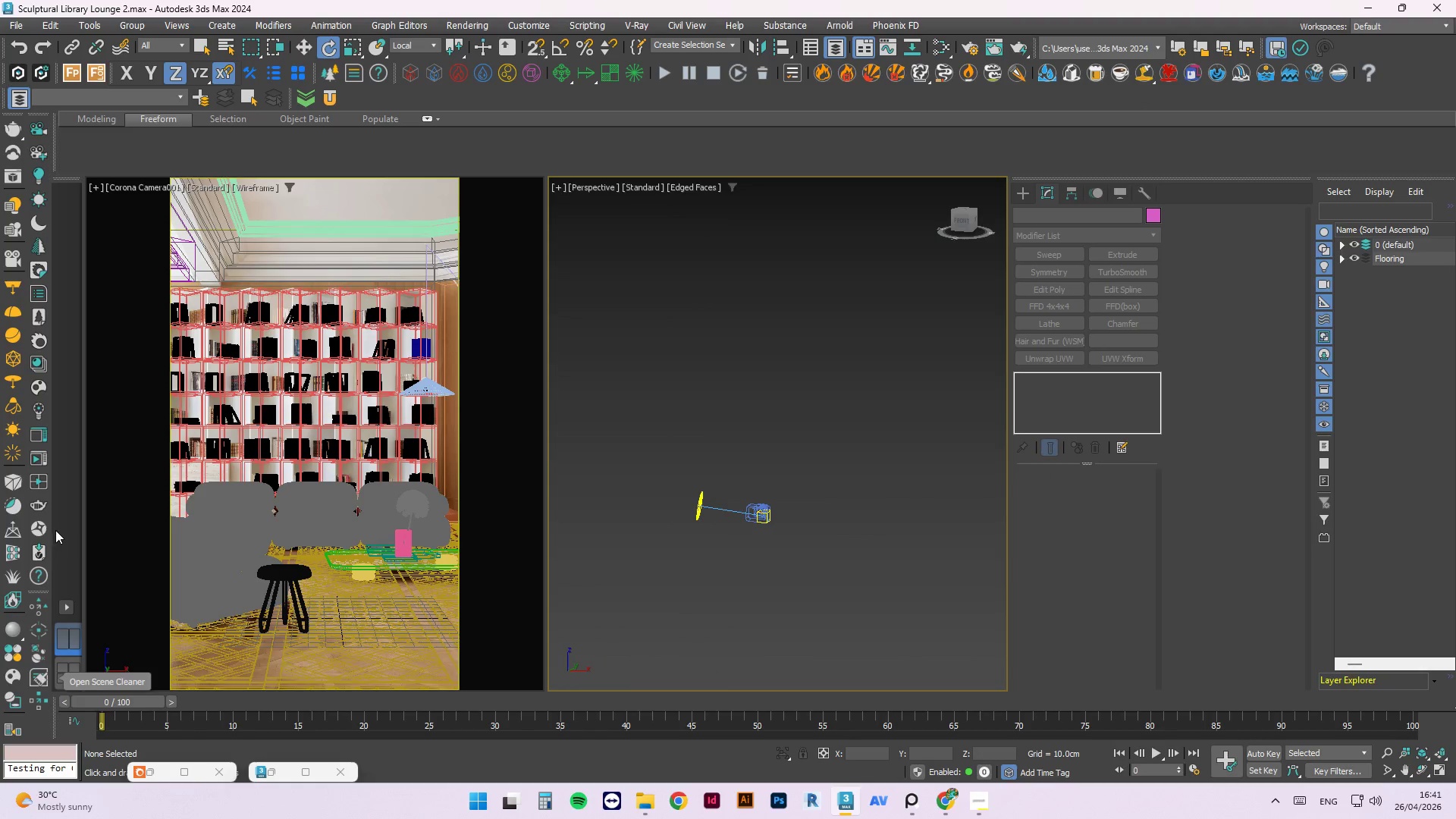 
key(F10)
 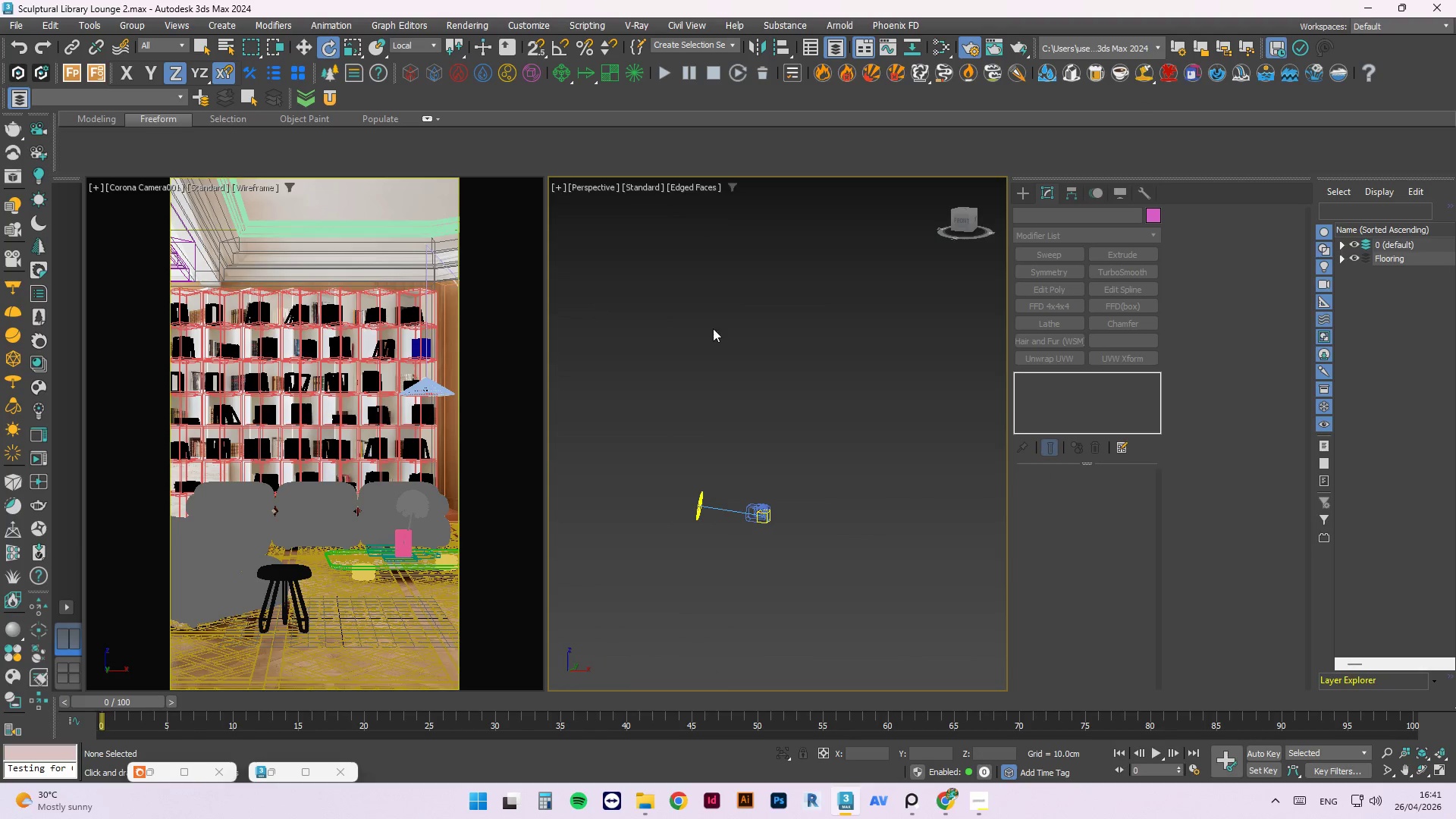 
left_click([749, 318])
 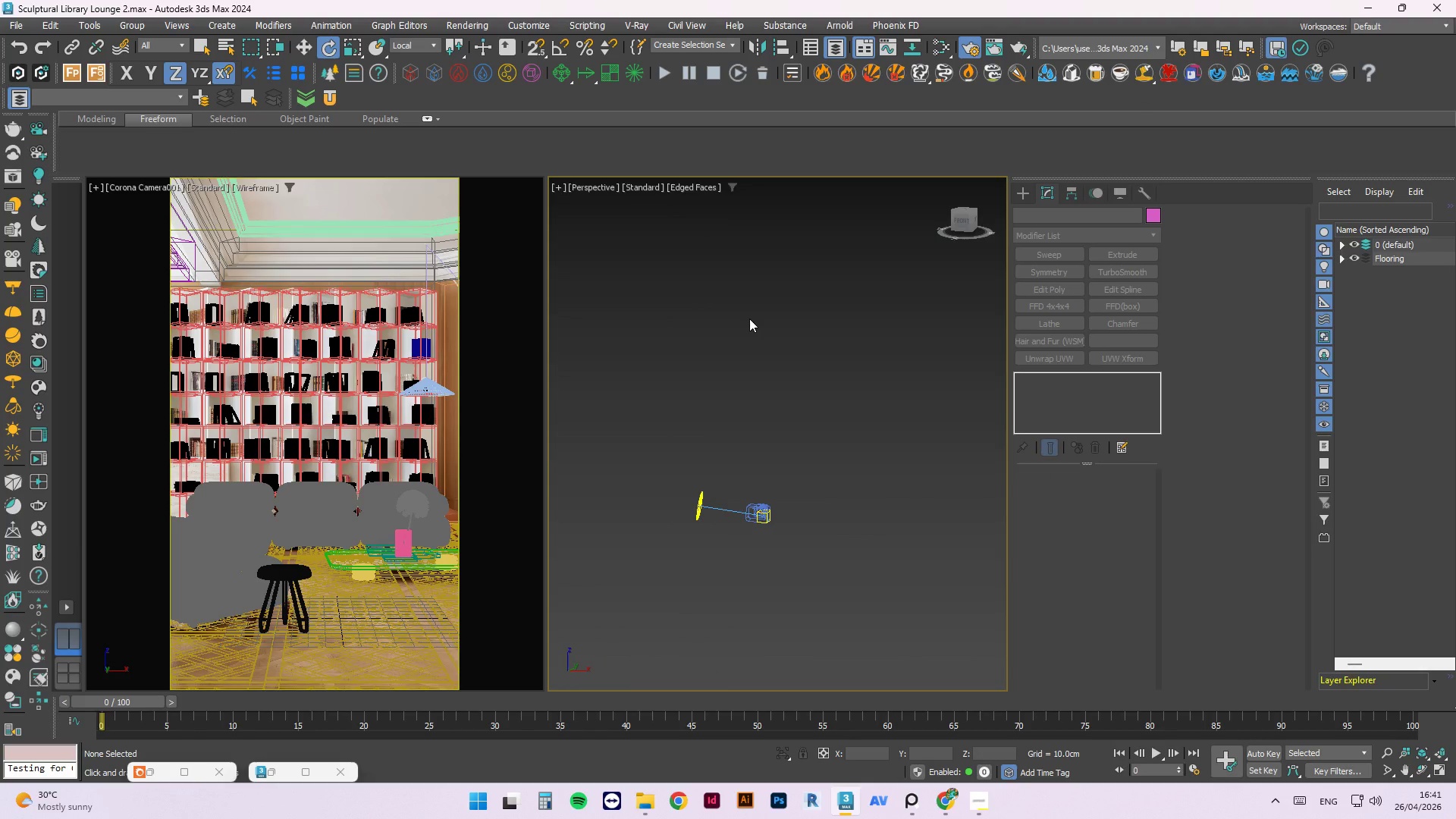 
key(F10)
 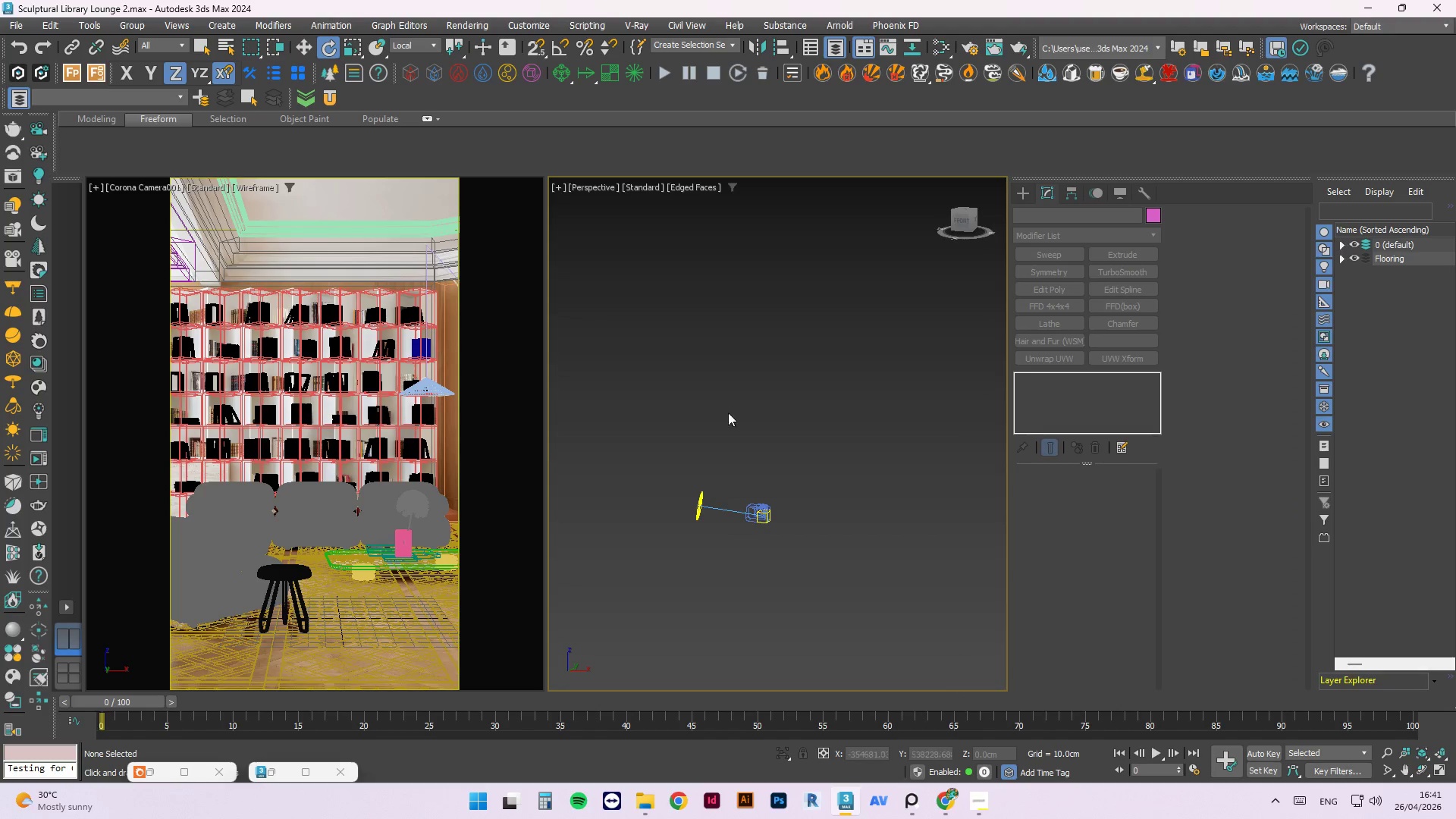 
mouse_move([1144, 47])
 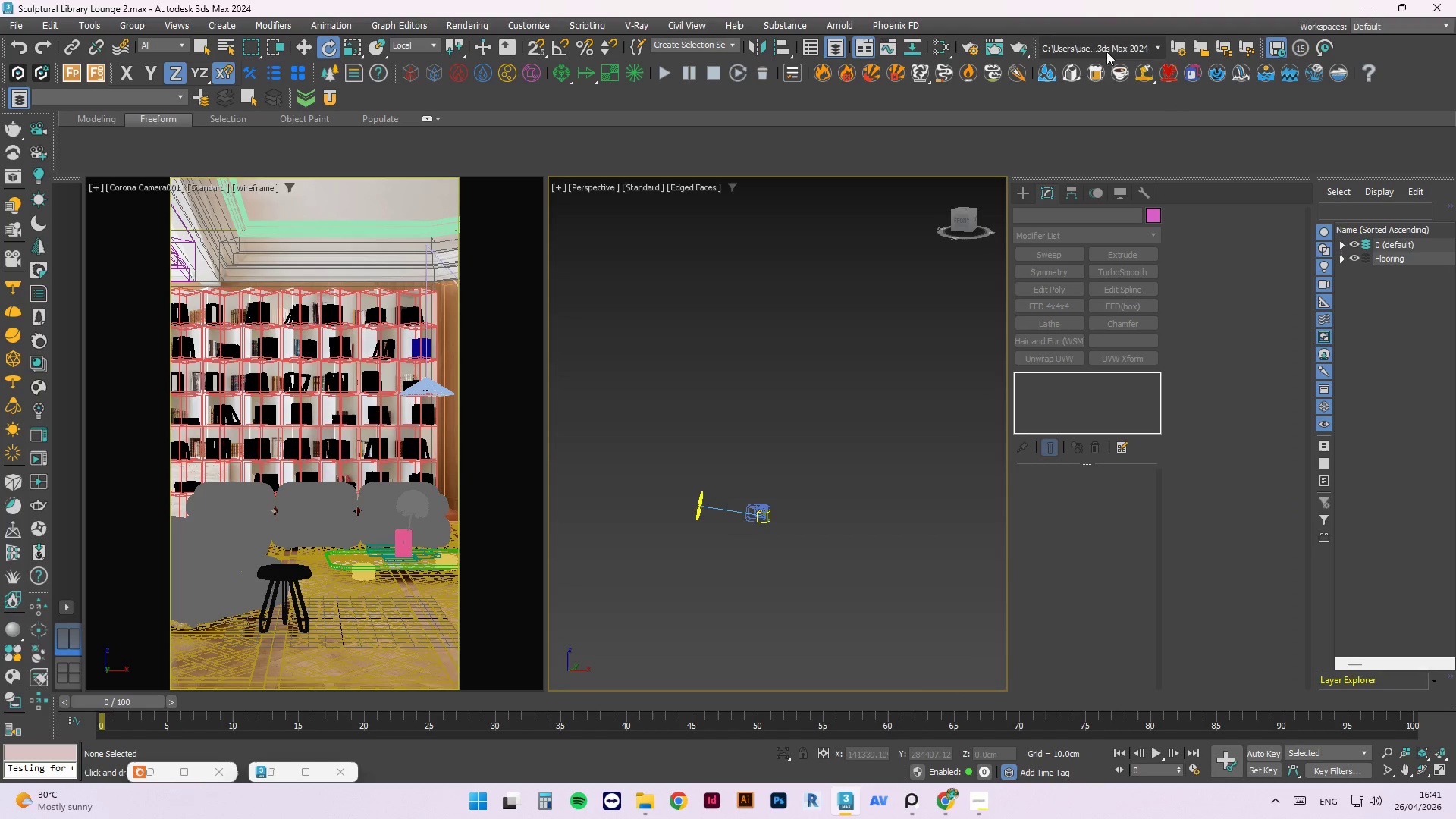 
left_click([871, 285])
 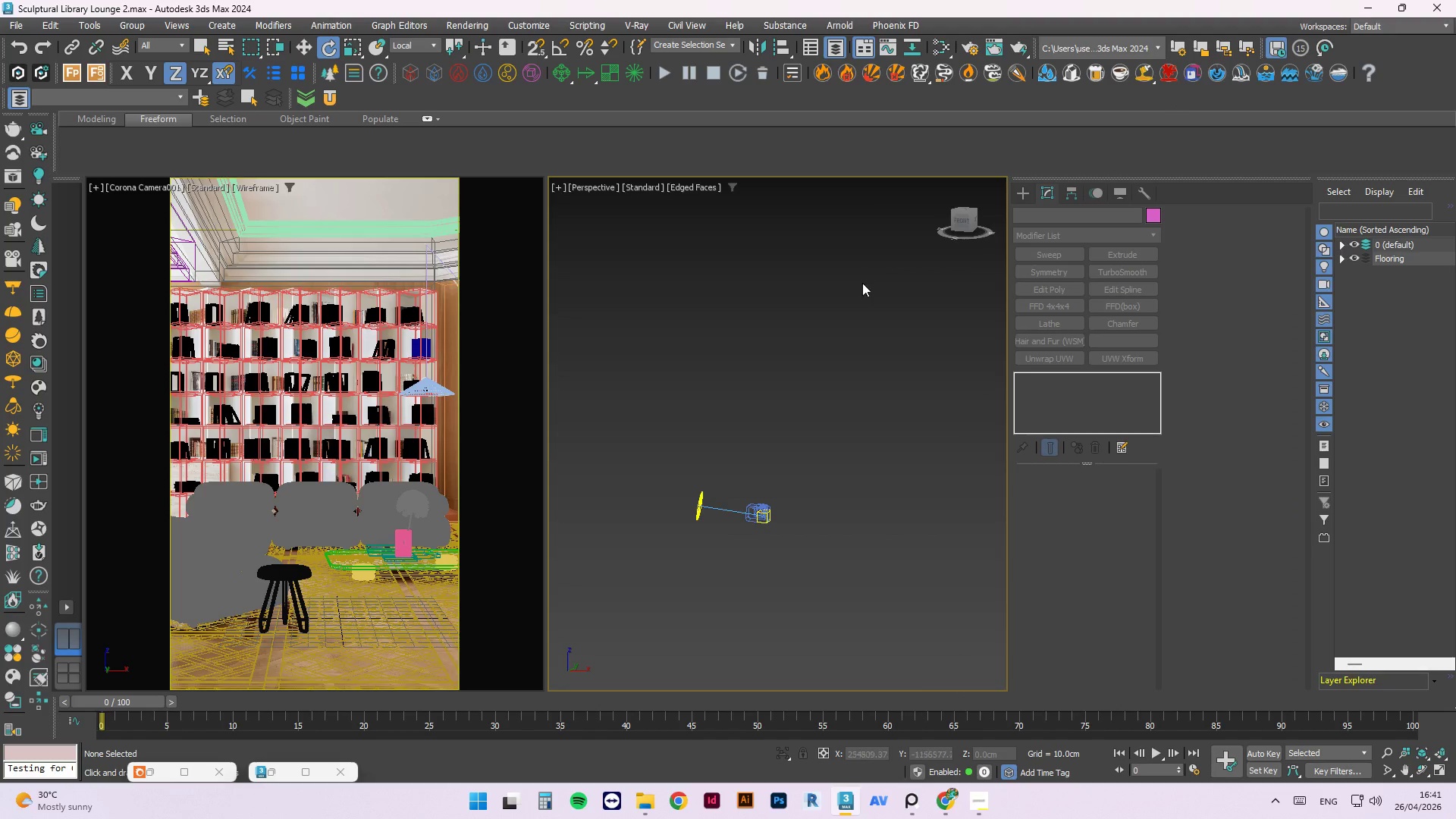 
key(F10)
 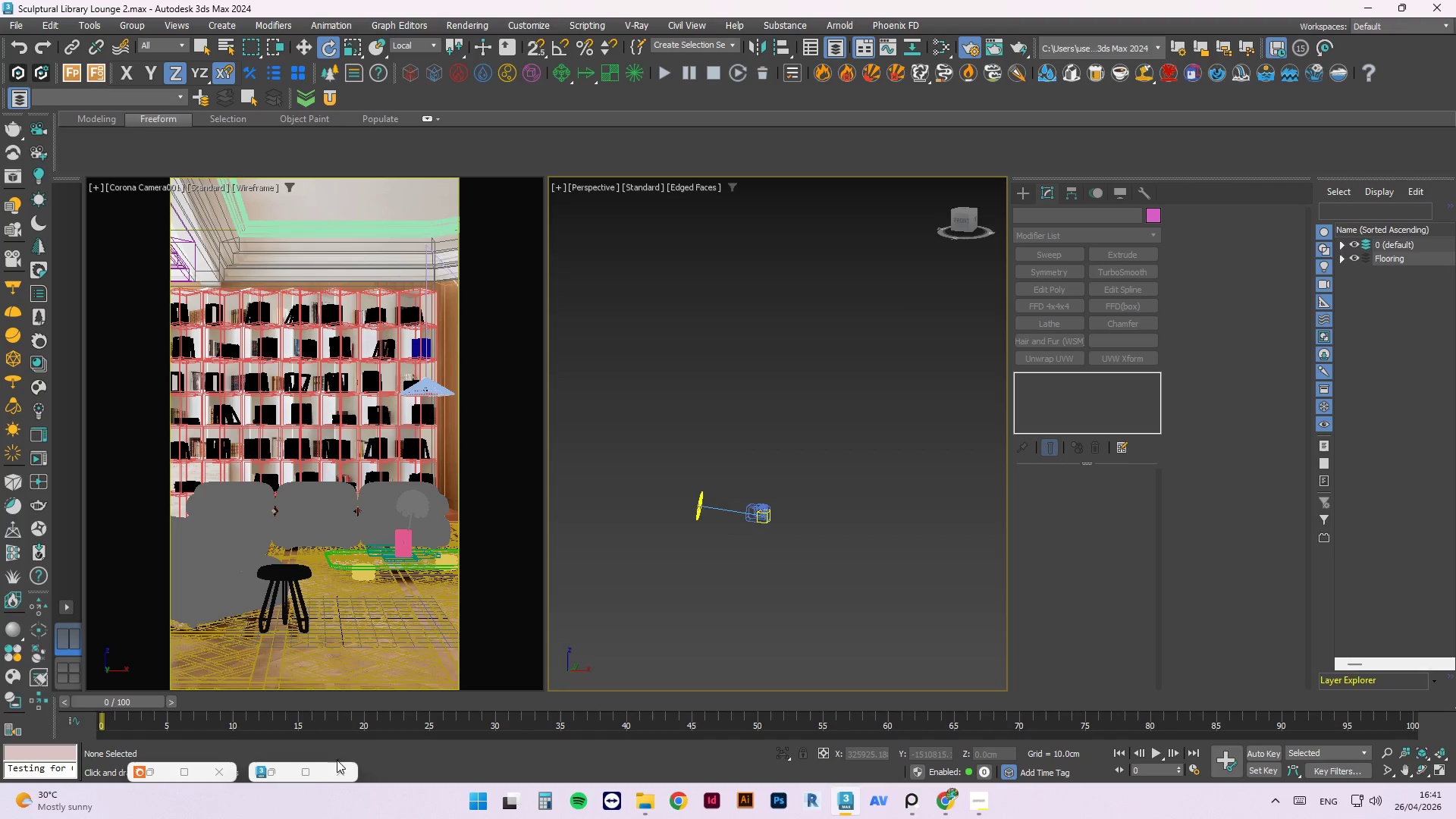 
left_click([280, 770])
 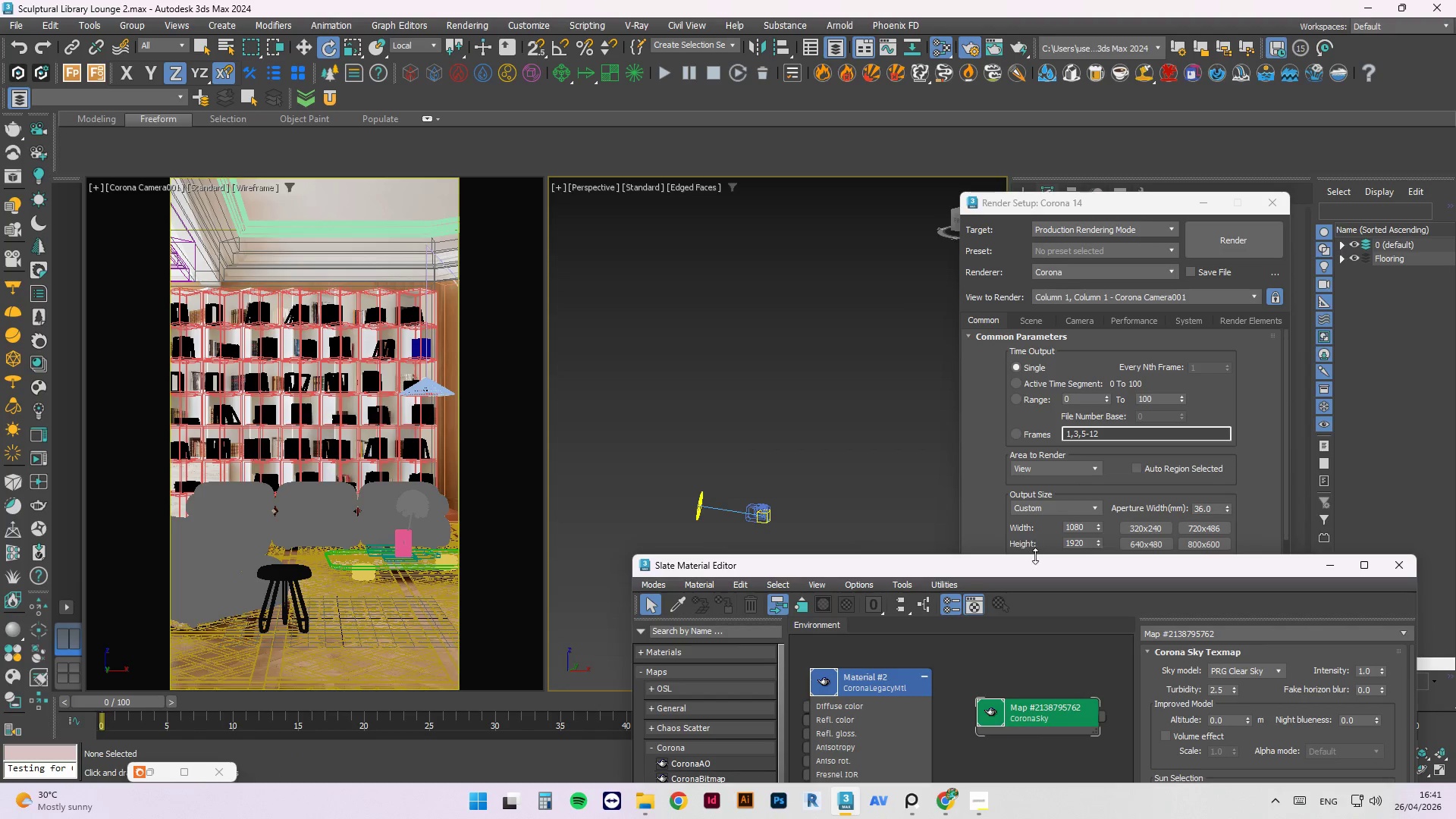 
left_click_drag(start_coordinate=[1031, 570], to_coordinate=[585, 174])
 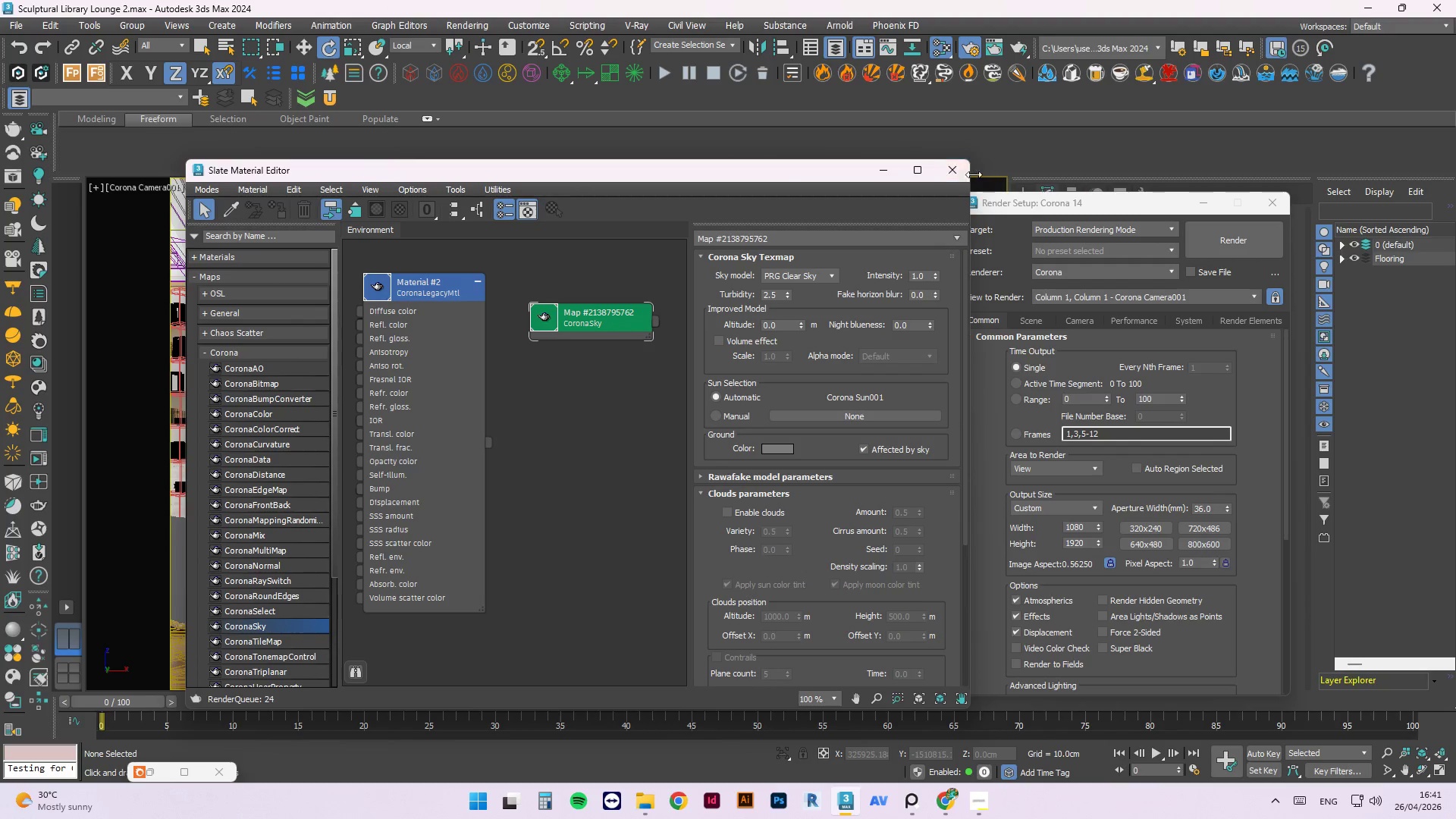 
left_click([962, 168])
 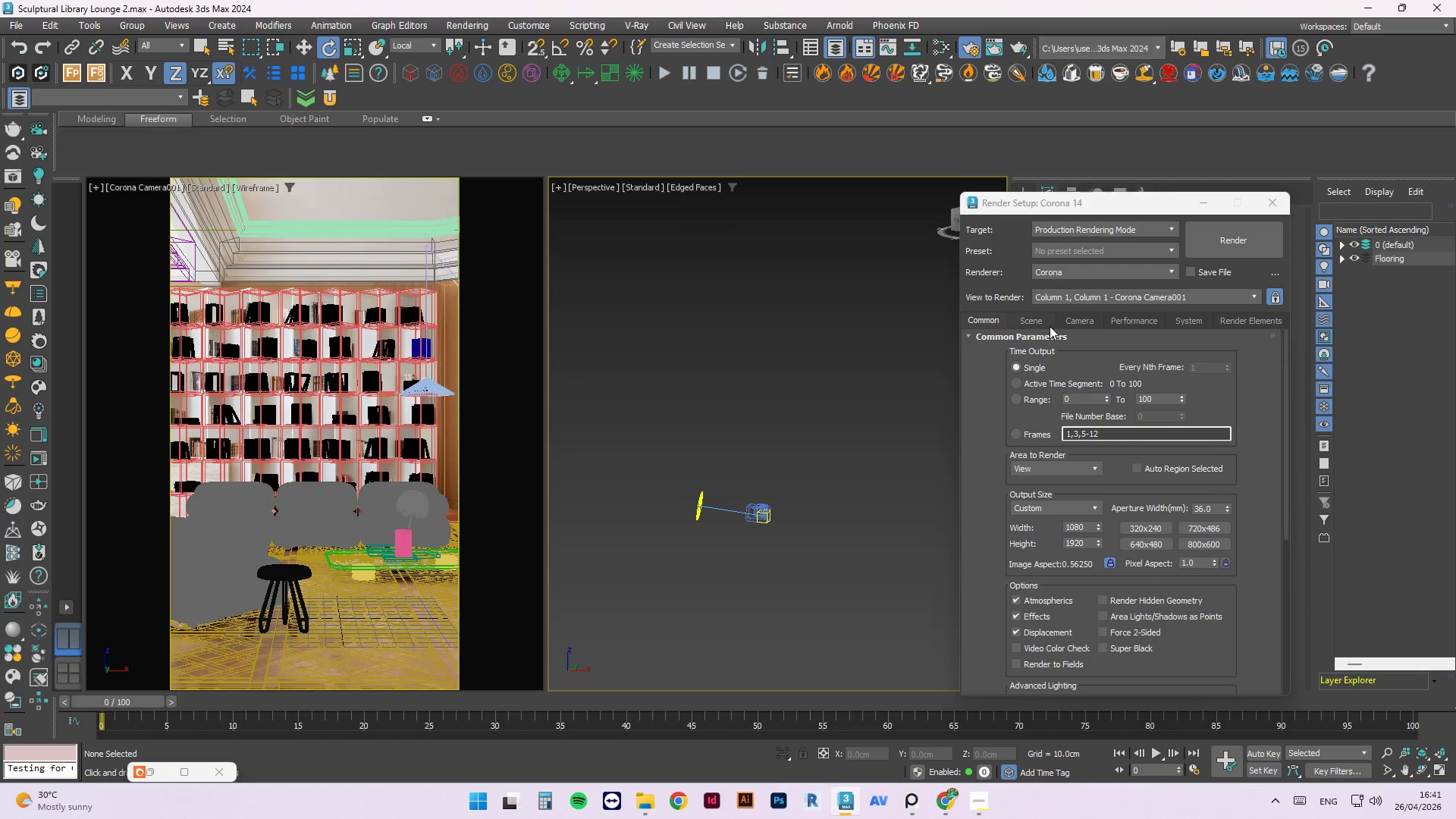 
wait(5.55)
 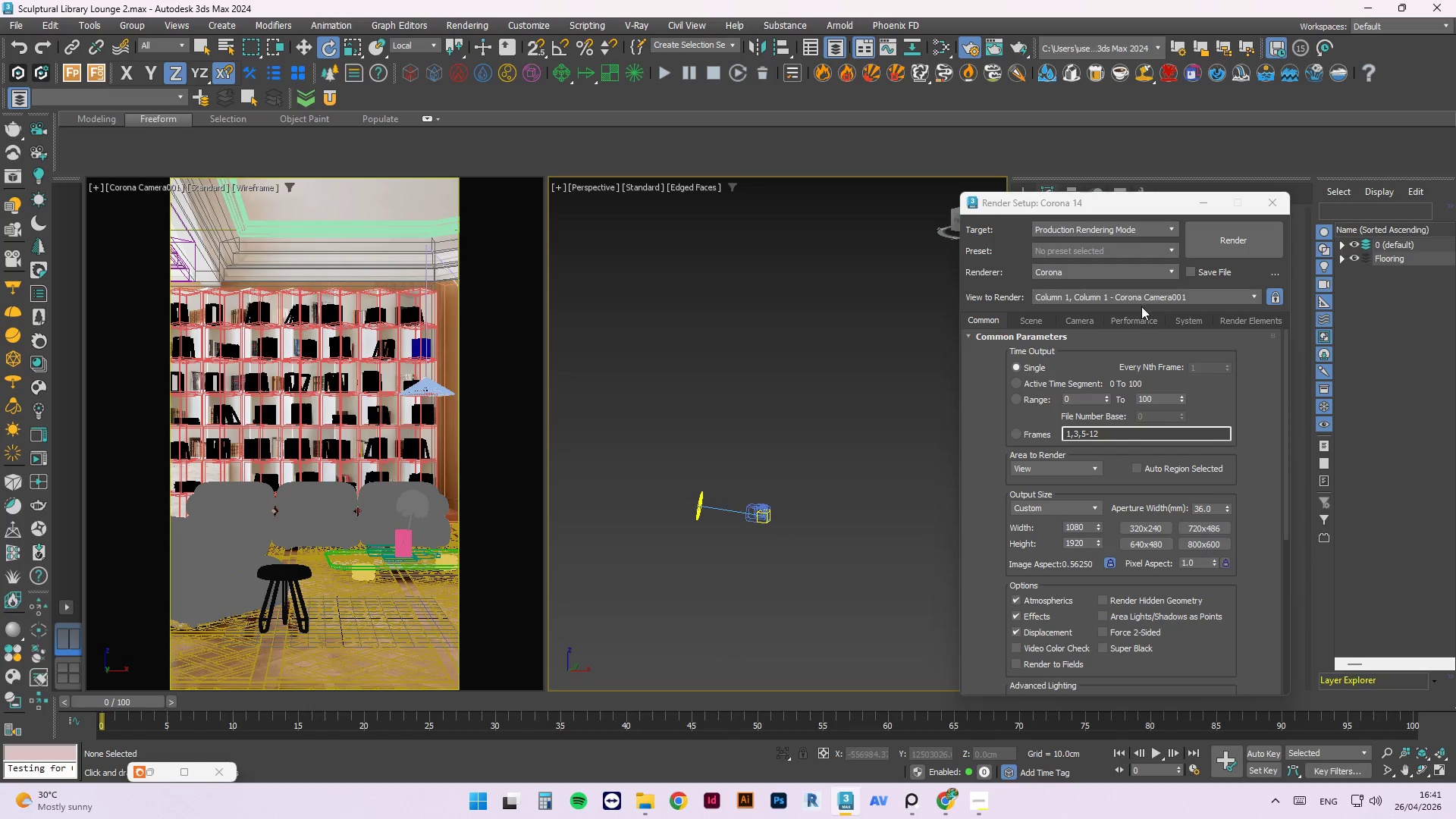 
left_click([1101, 326])
 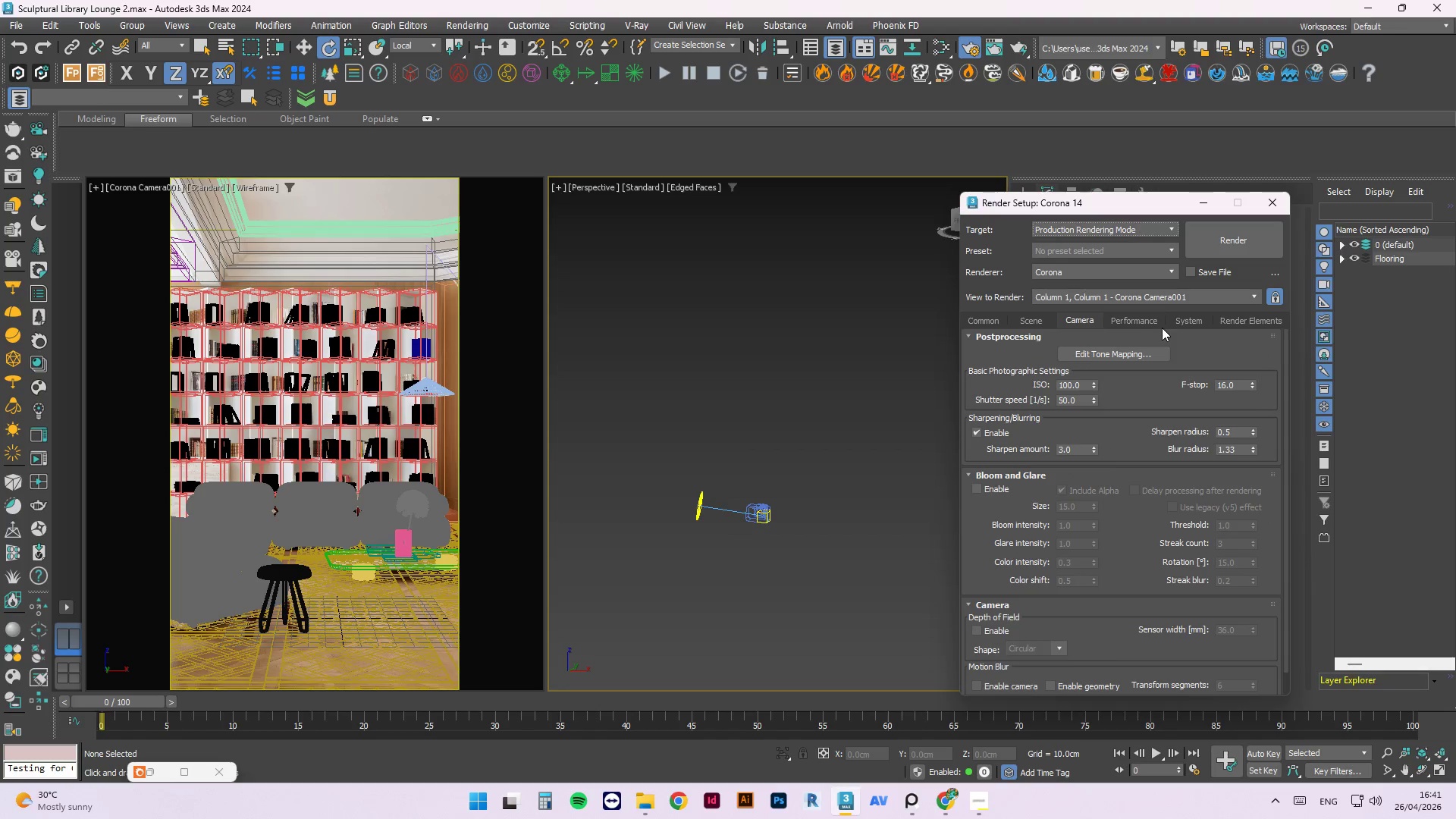 
left_click([1147, 317])
 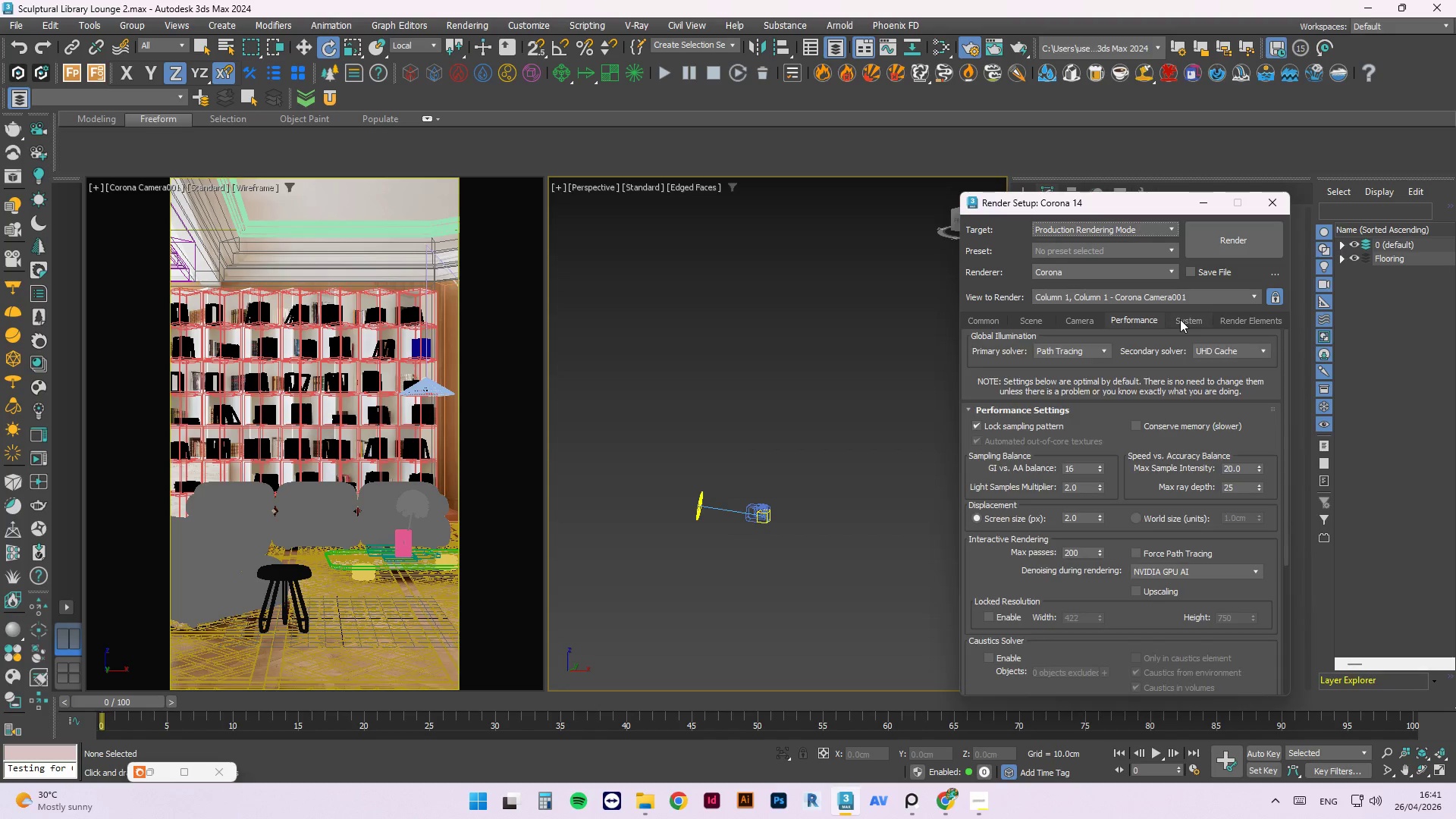 
left_click([1180, 319])
 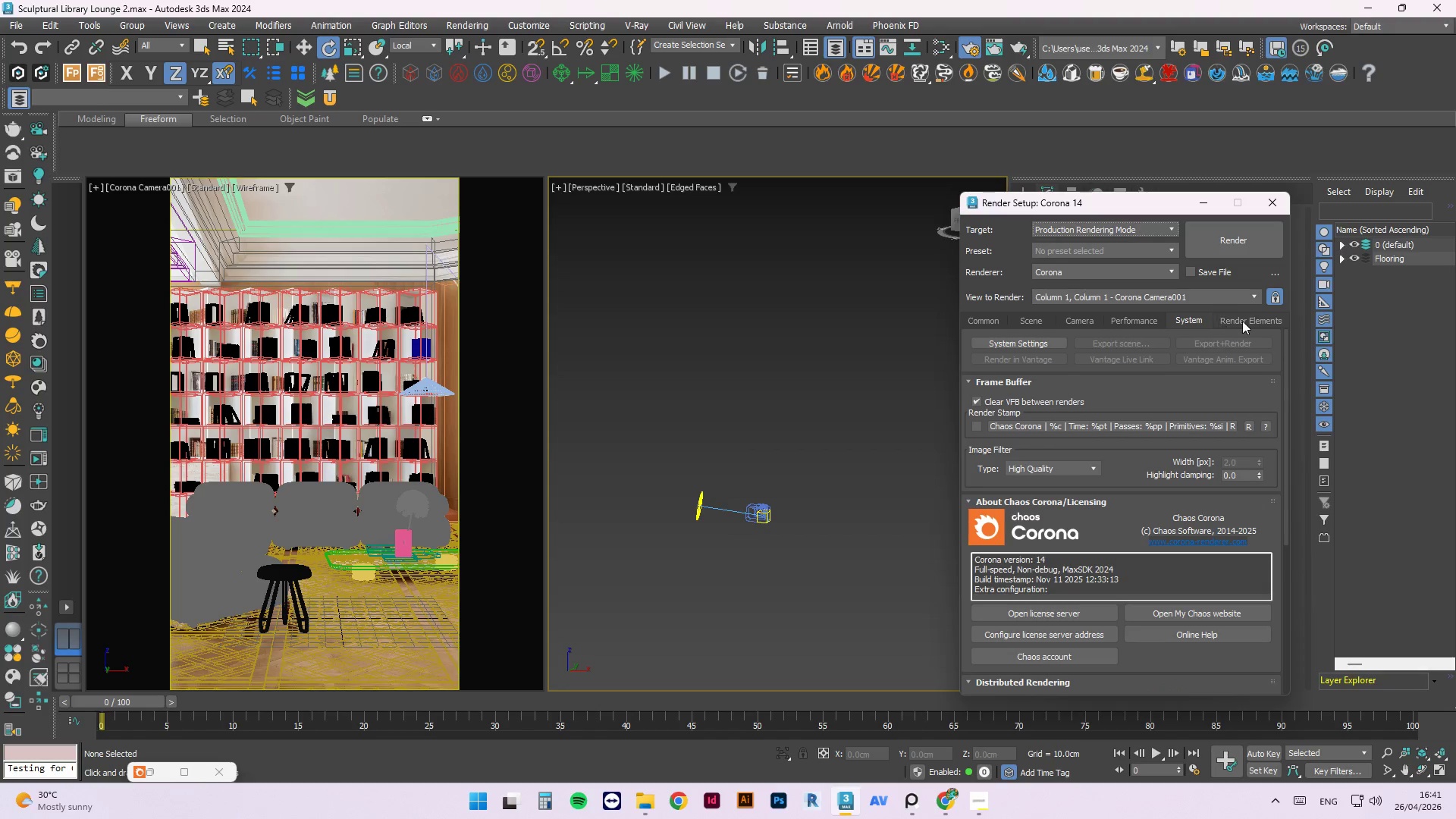 
left_click([1249, 321])
 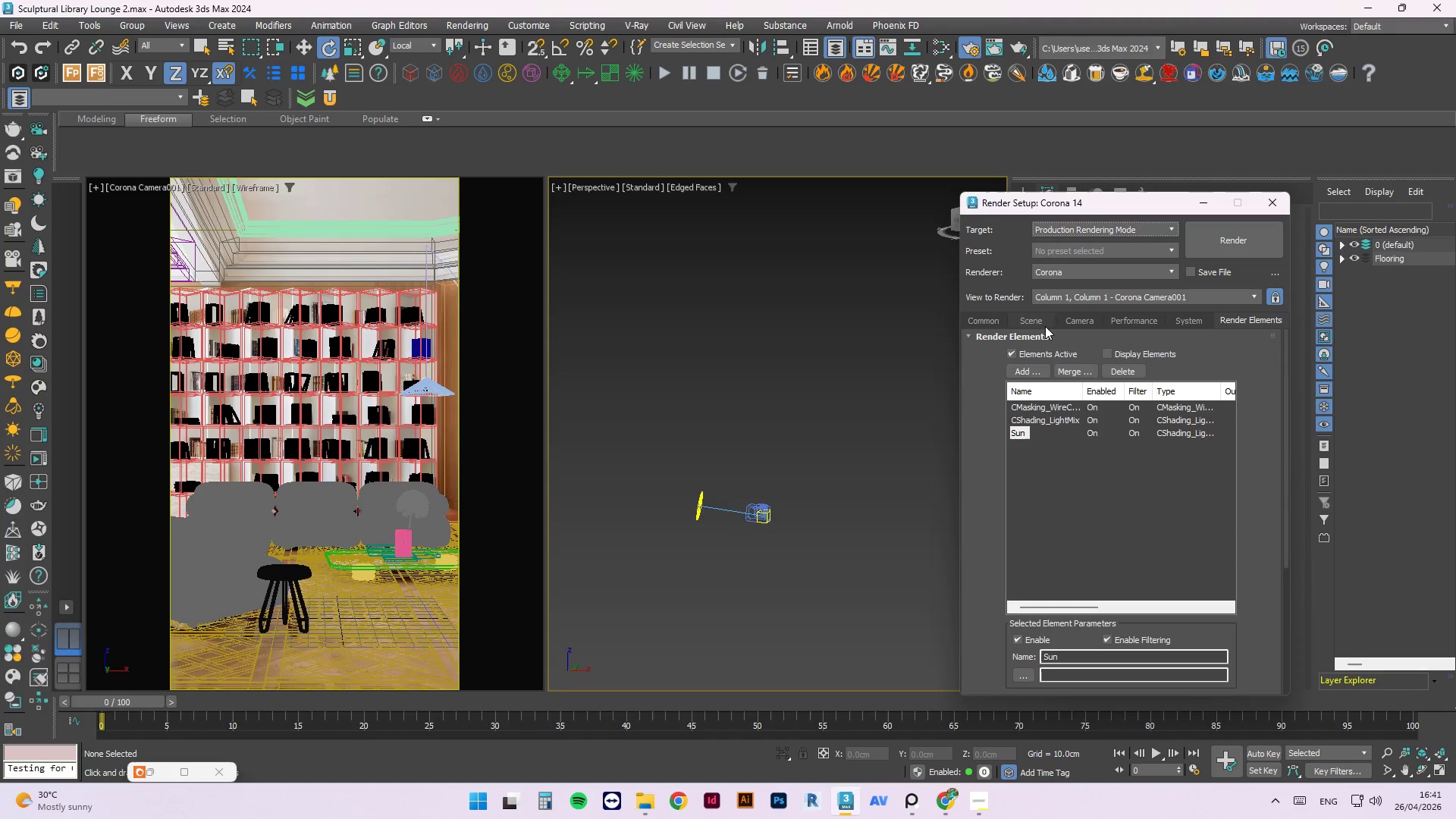 
left_click([1032, 321])
 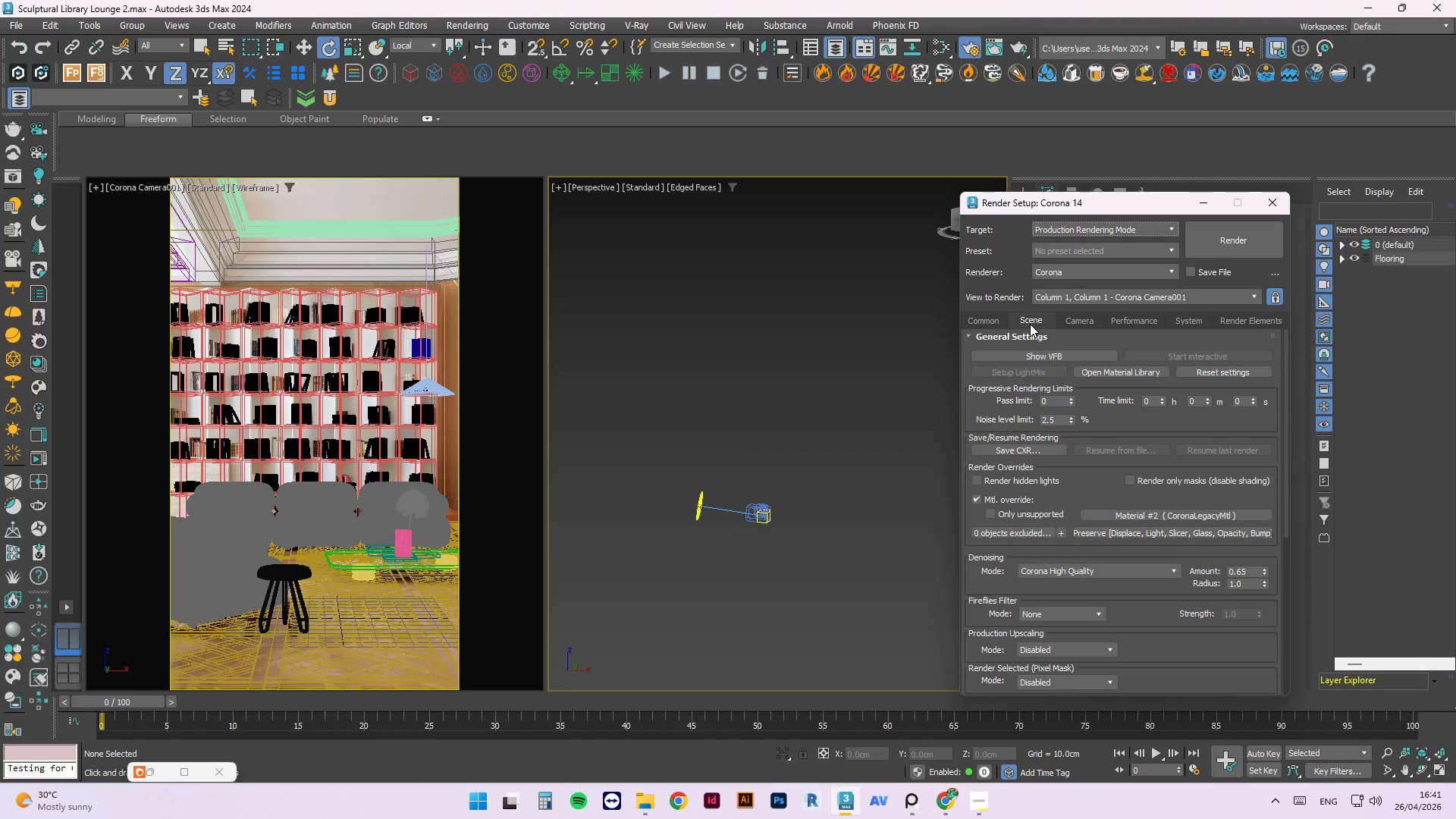 
left_click([995, 324])
 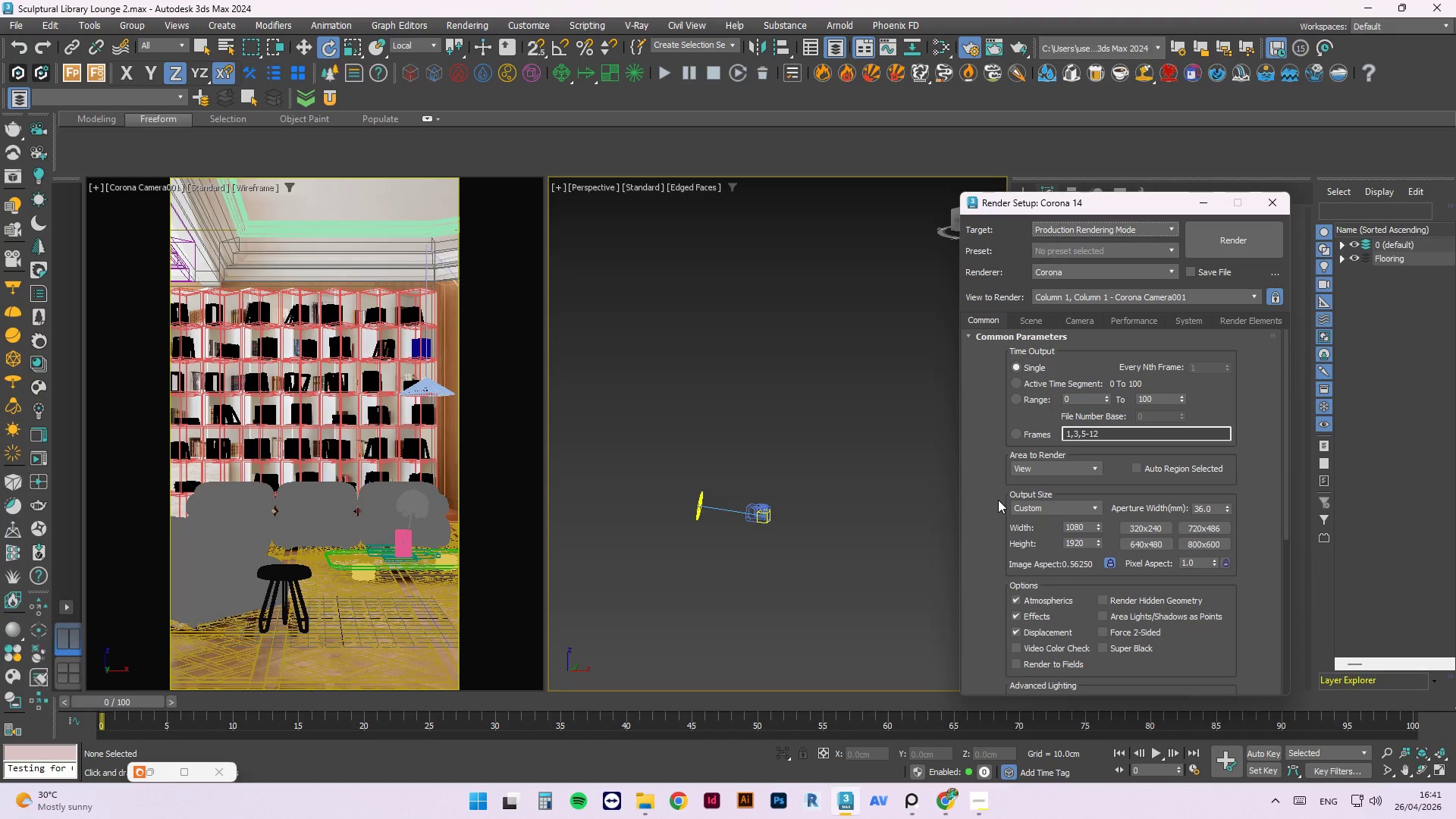 
scroll: coordinate [1000, 510], scroll_direction: down, amount: 7.0
 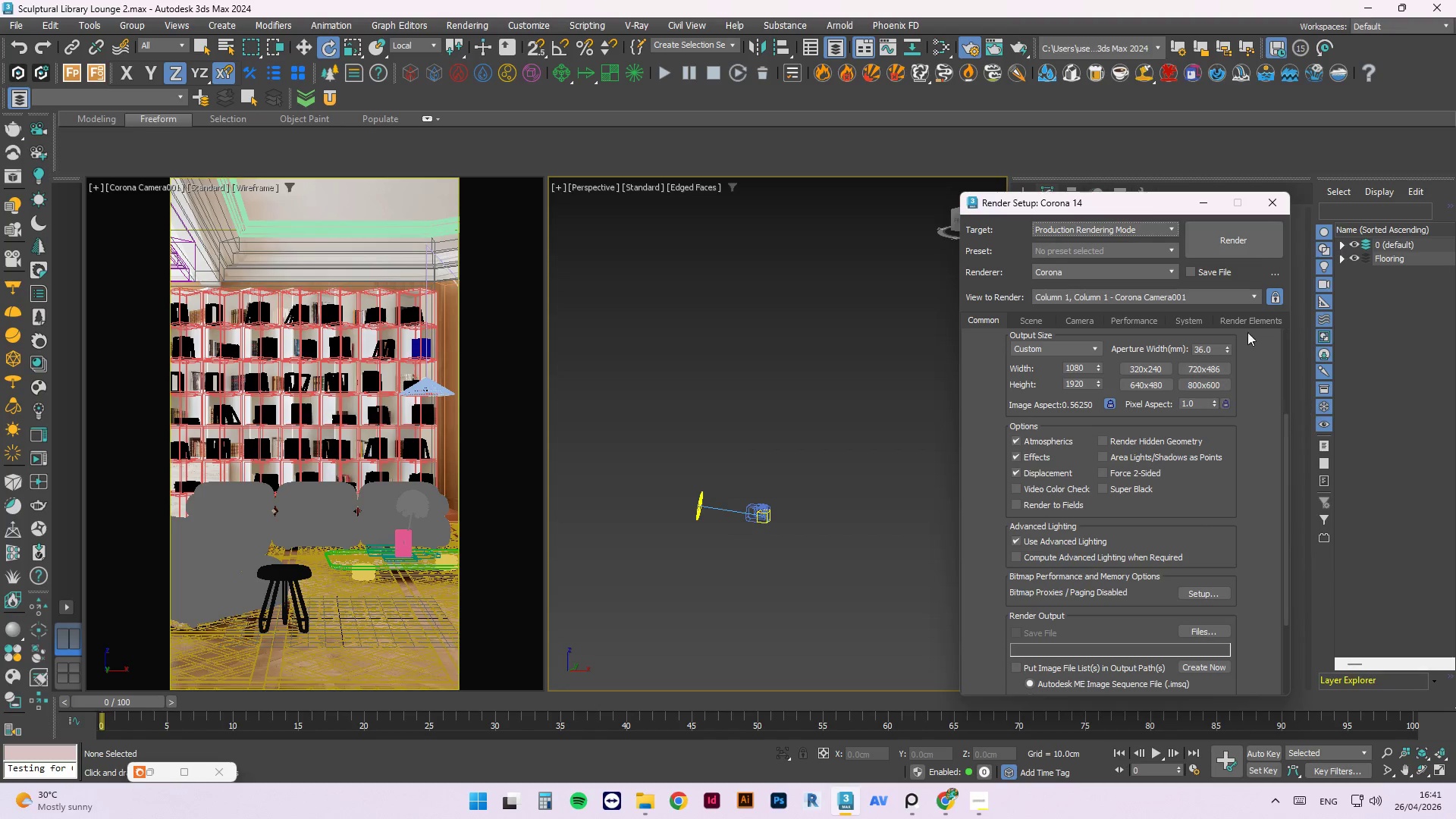 
wait(6.48)
 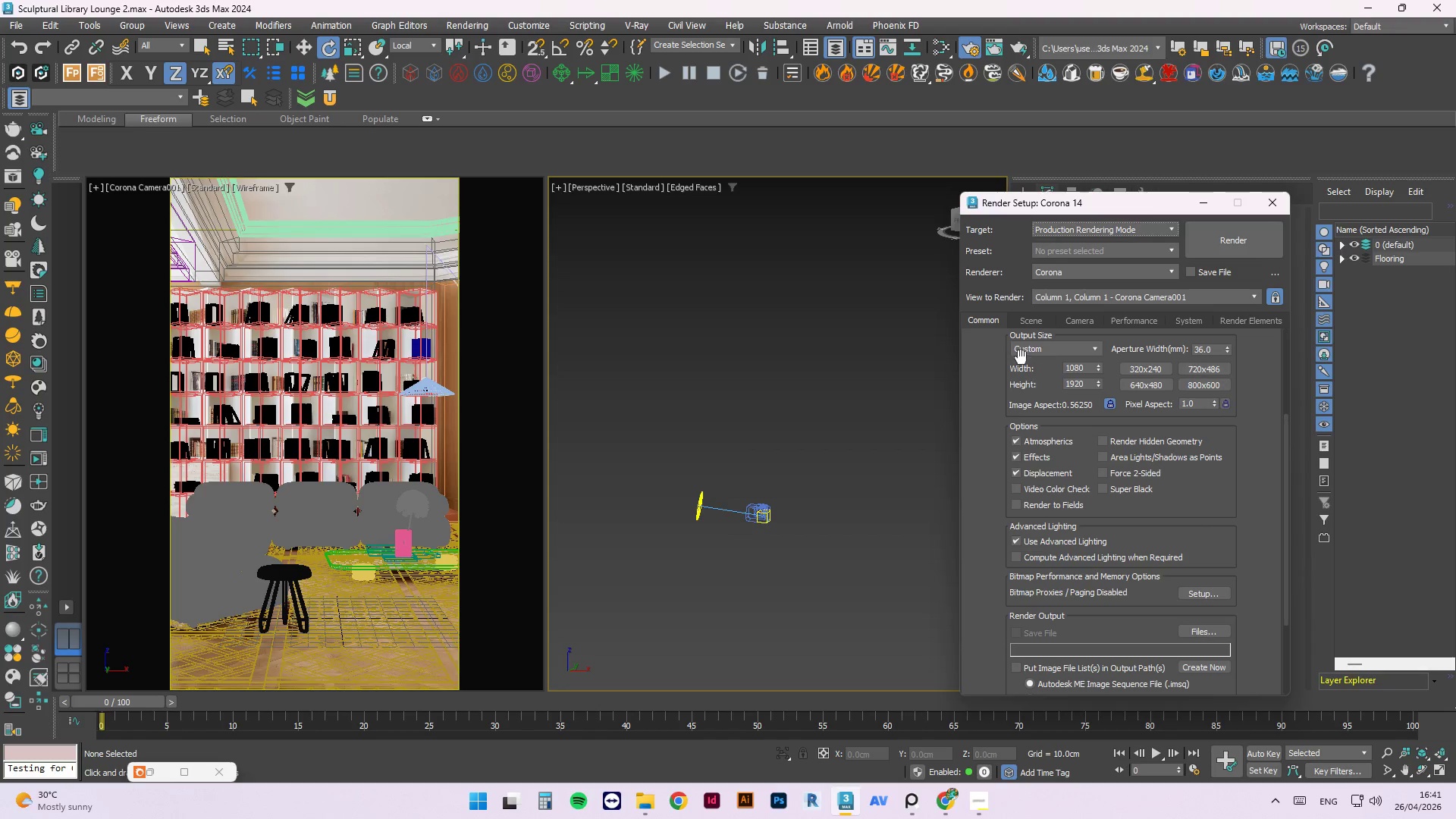 
scroll: coordinate [1254, 496], scroll_direction: down, amount: 4.0
 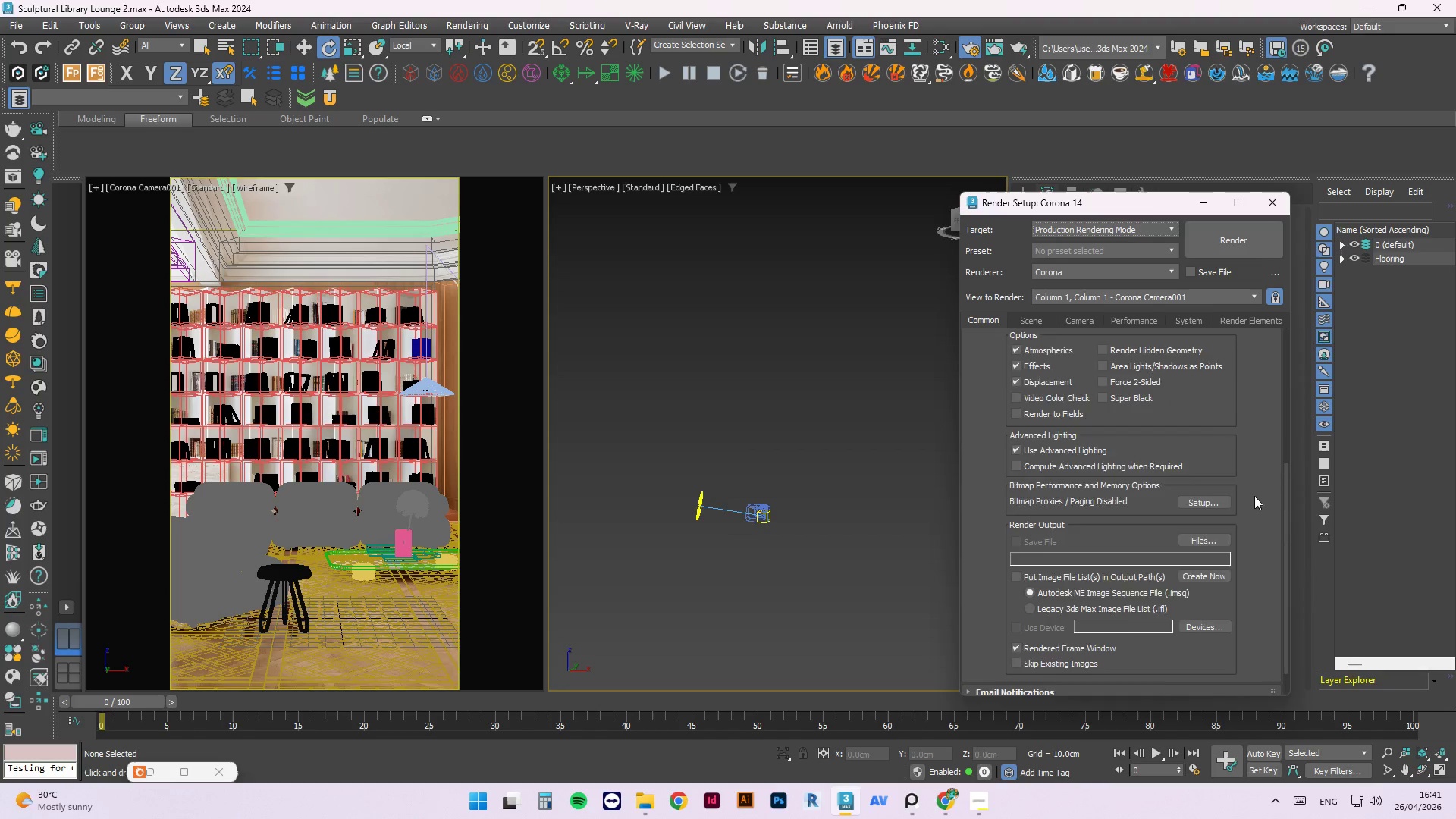 
scroll: coordinate [1255, 493], scroll_direction: up, amount: 7.0
 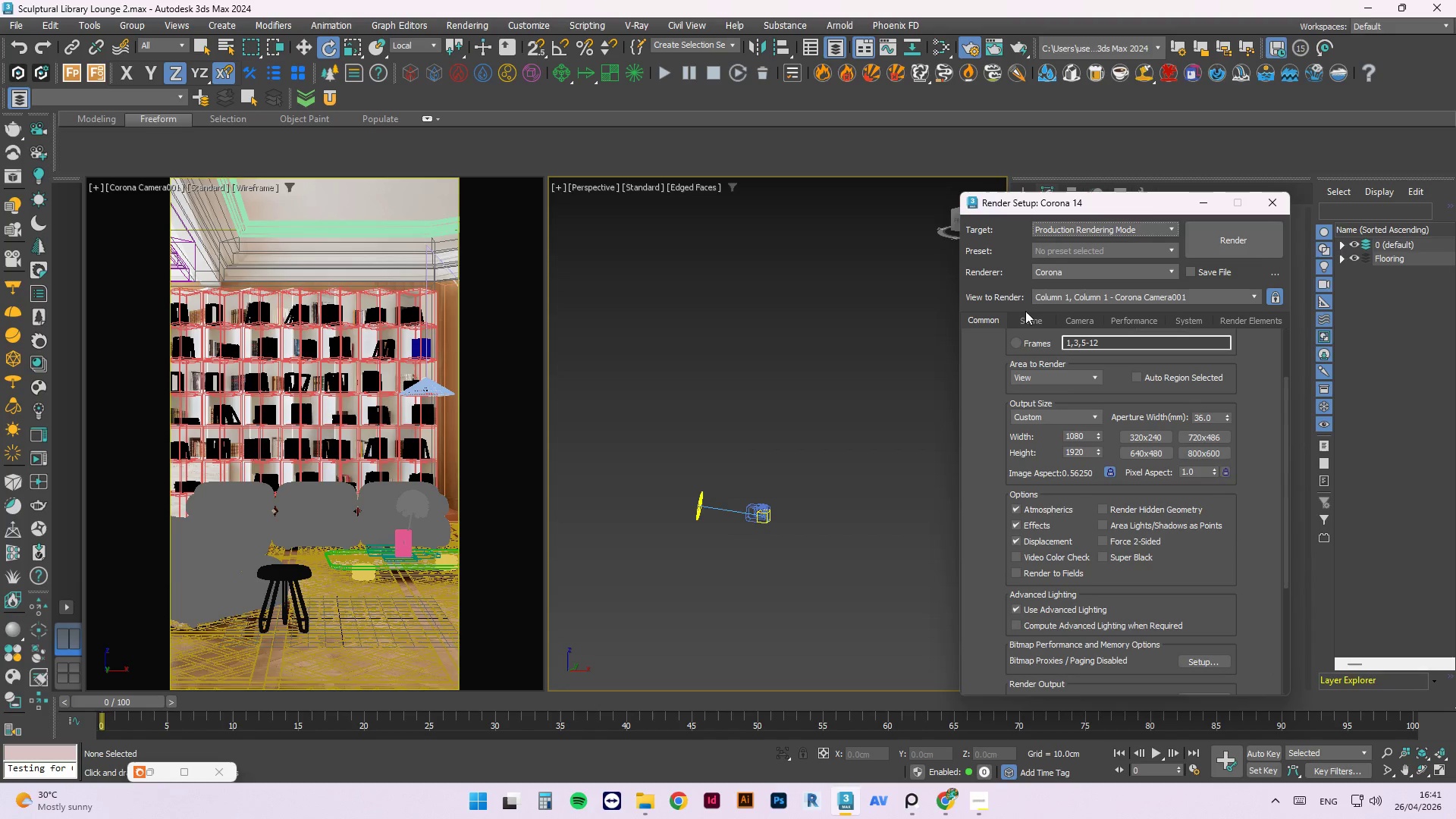 
double_click([1028, 318])
 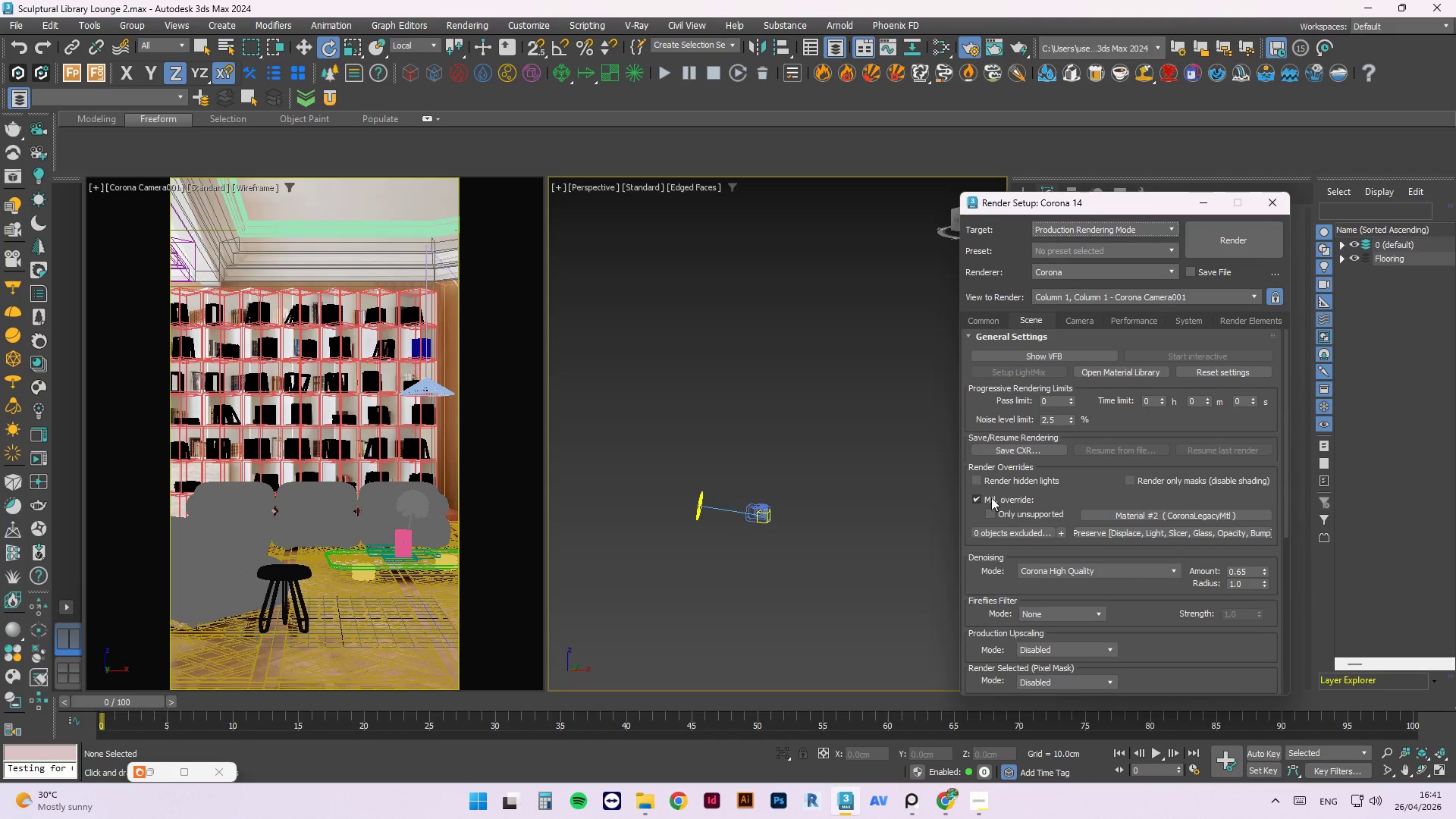 
left_click([977, 498])
 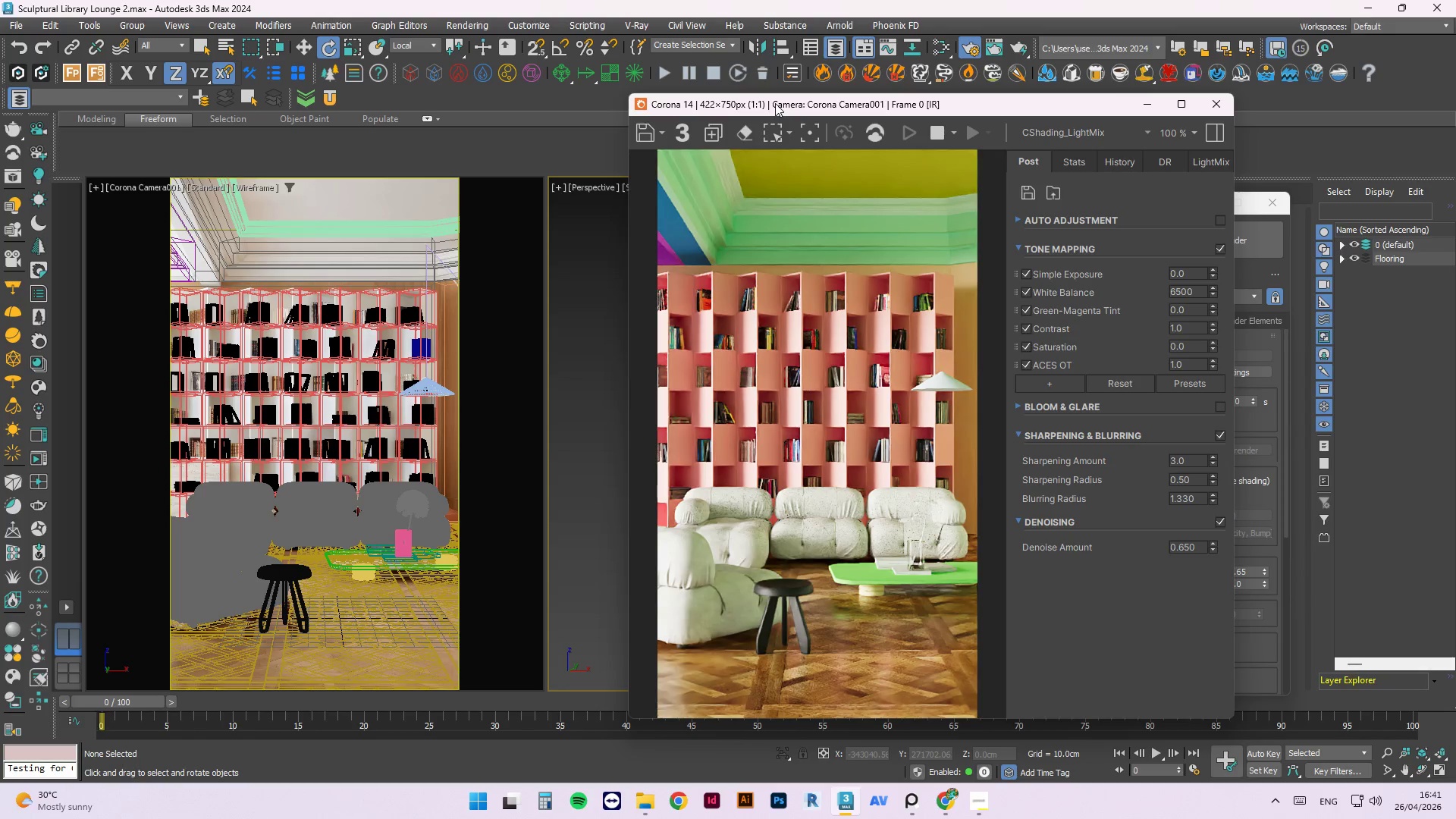 
wait(7.09)
 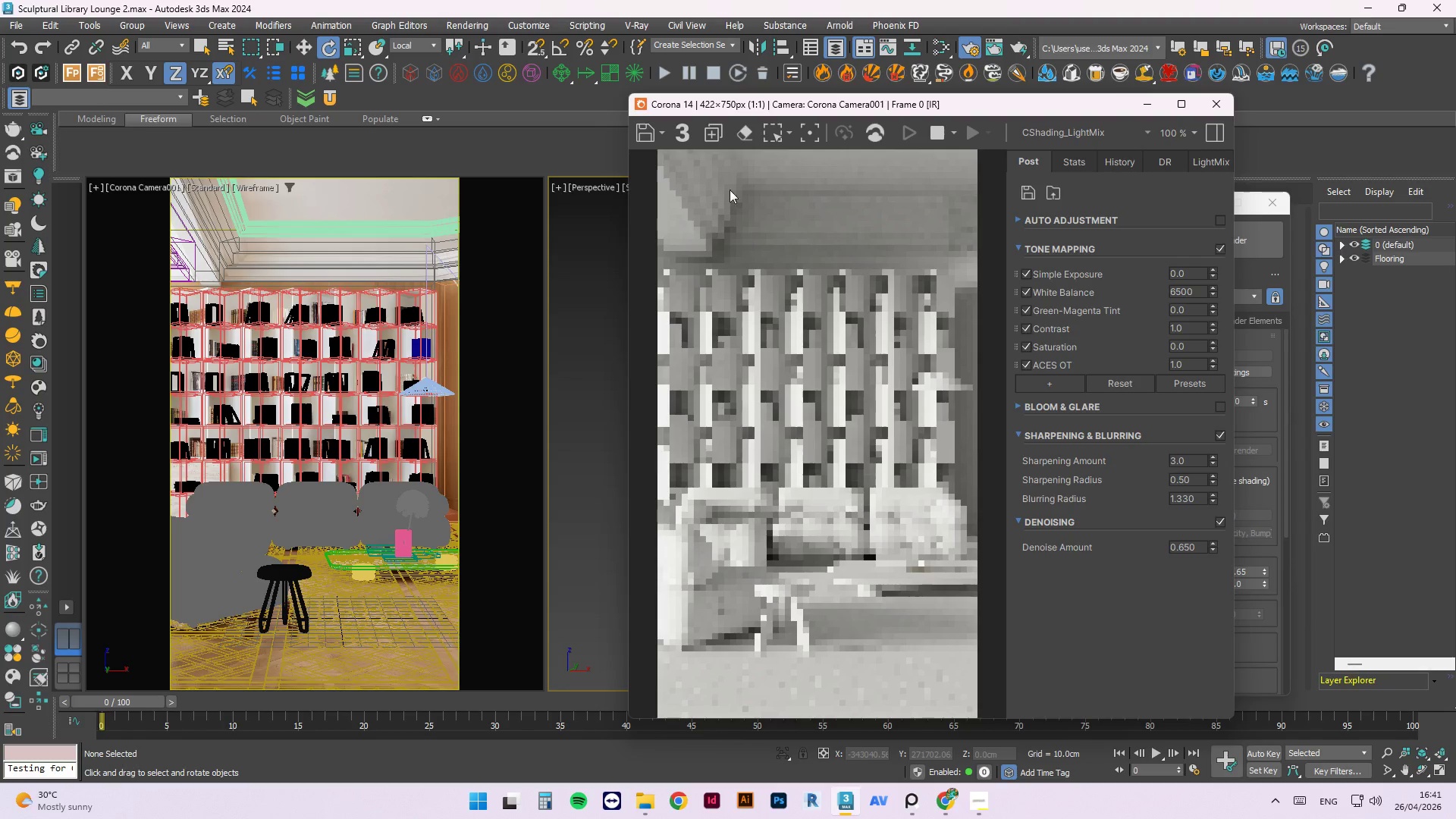 
left_click_drag(start_coordinate=[775, 103], to_coordinate=[337, 118])
 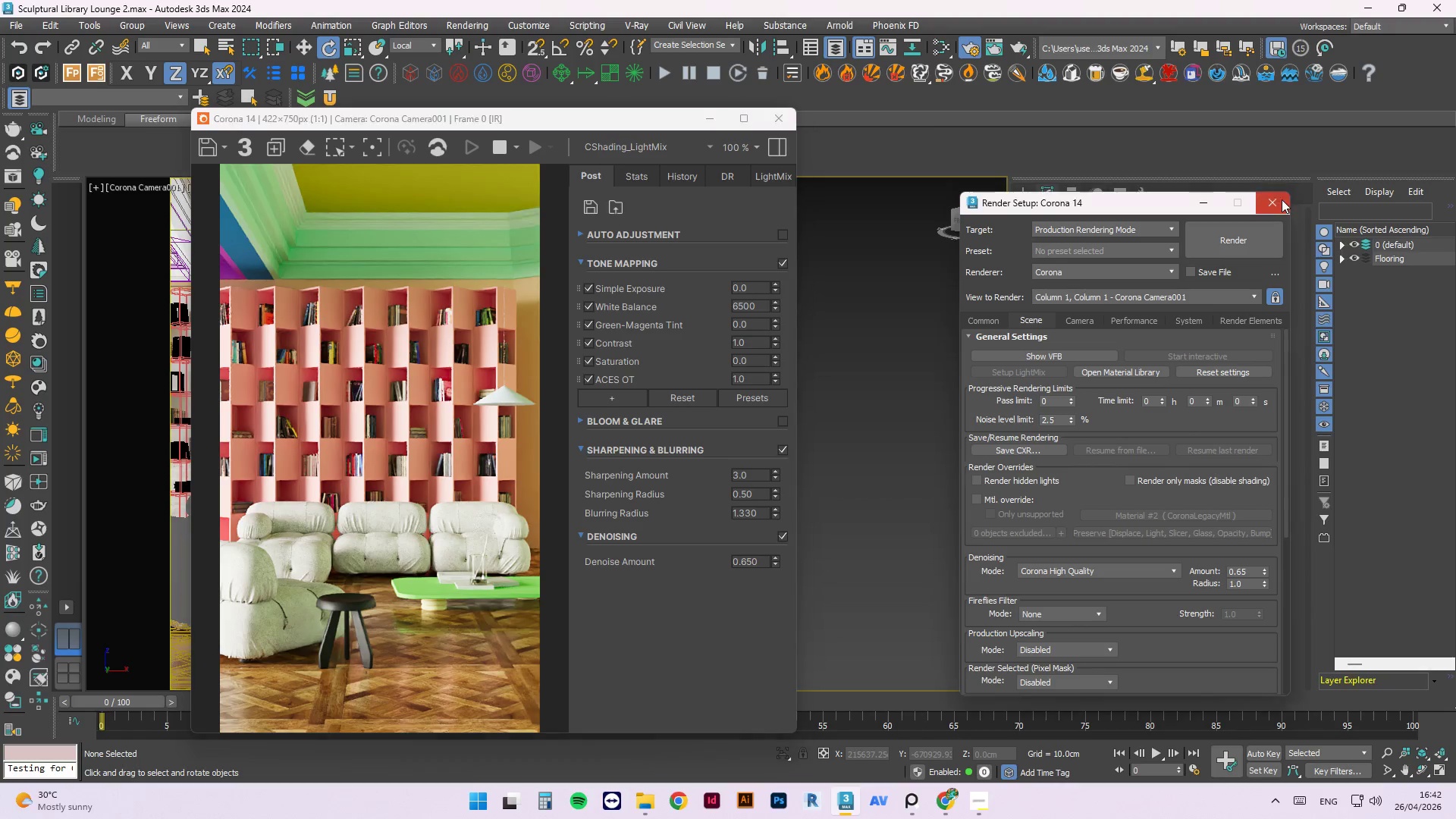 
wait(5.7)
 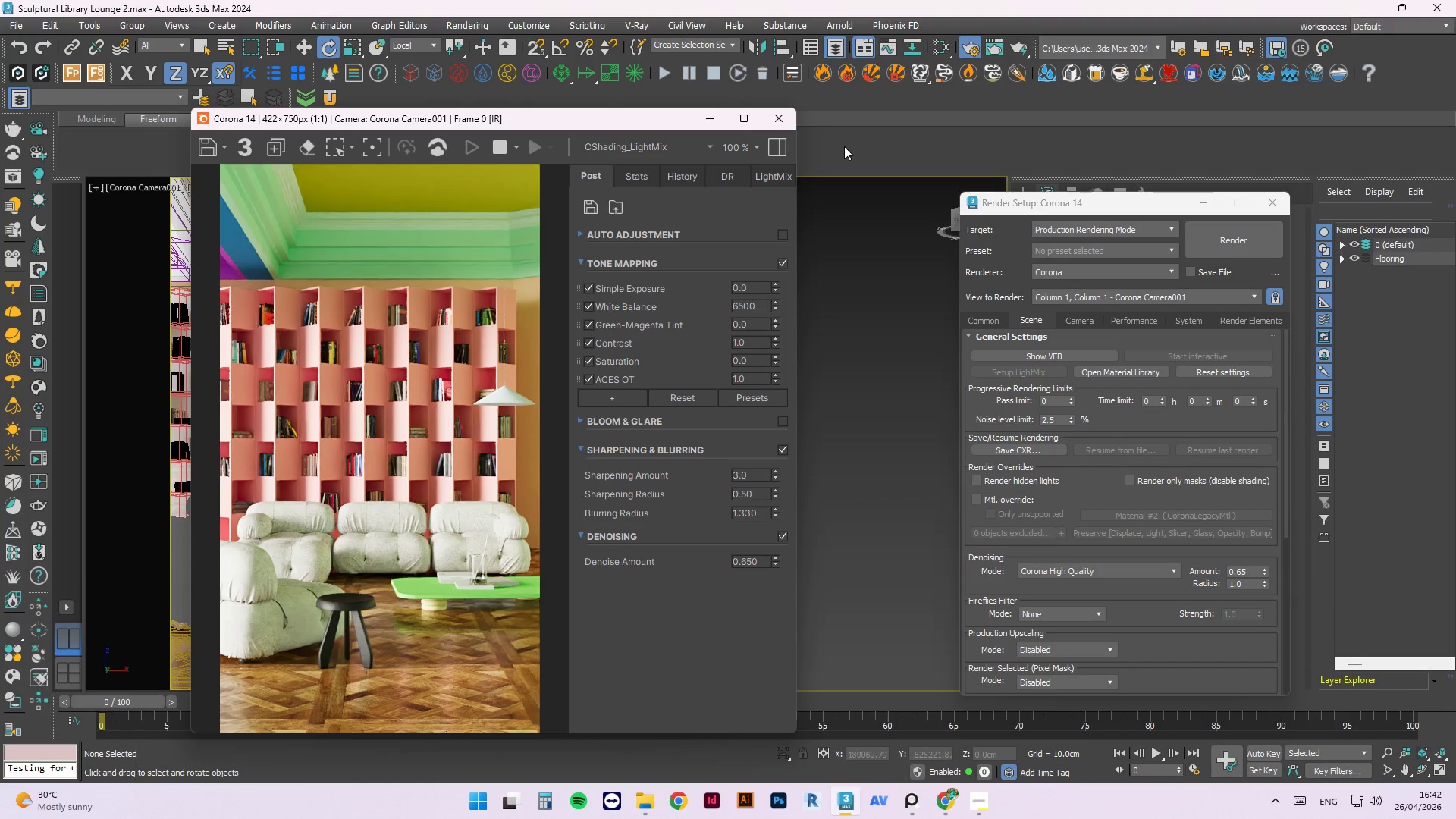 
left_click_drag(start_coordinate=[649, 125], to_coordinate=[1165, 140])
 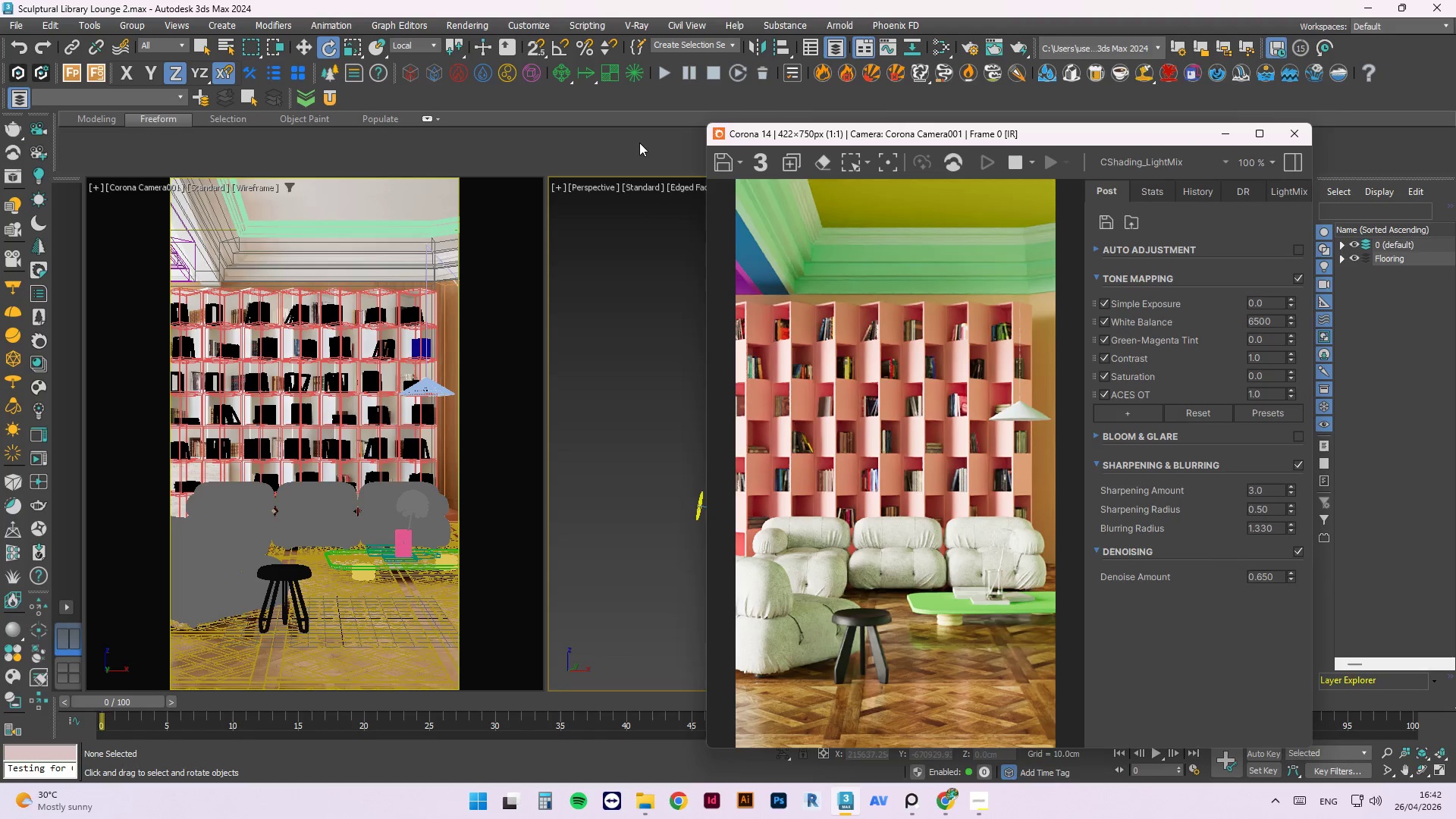 
left_click([634, 141])
 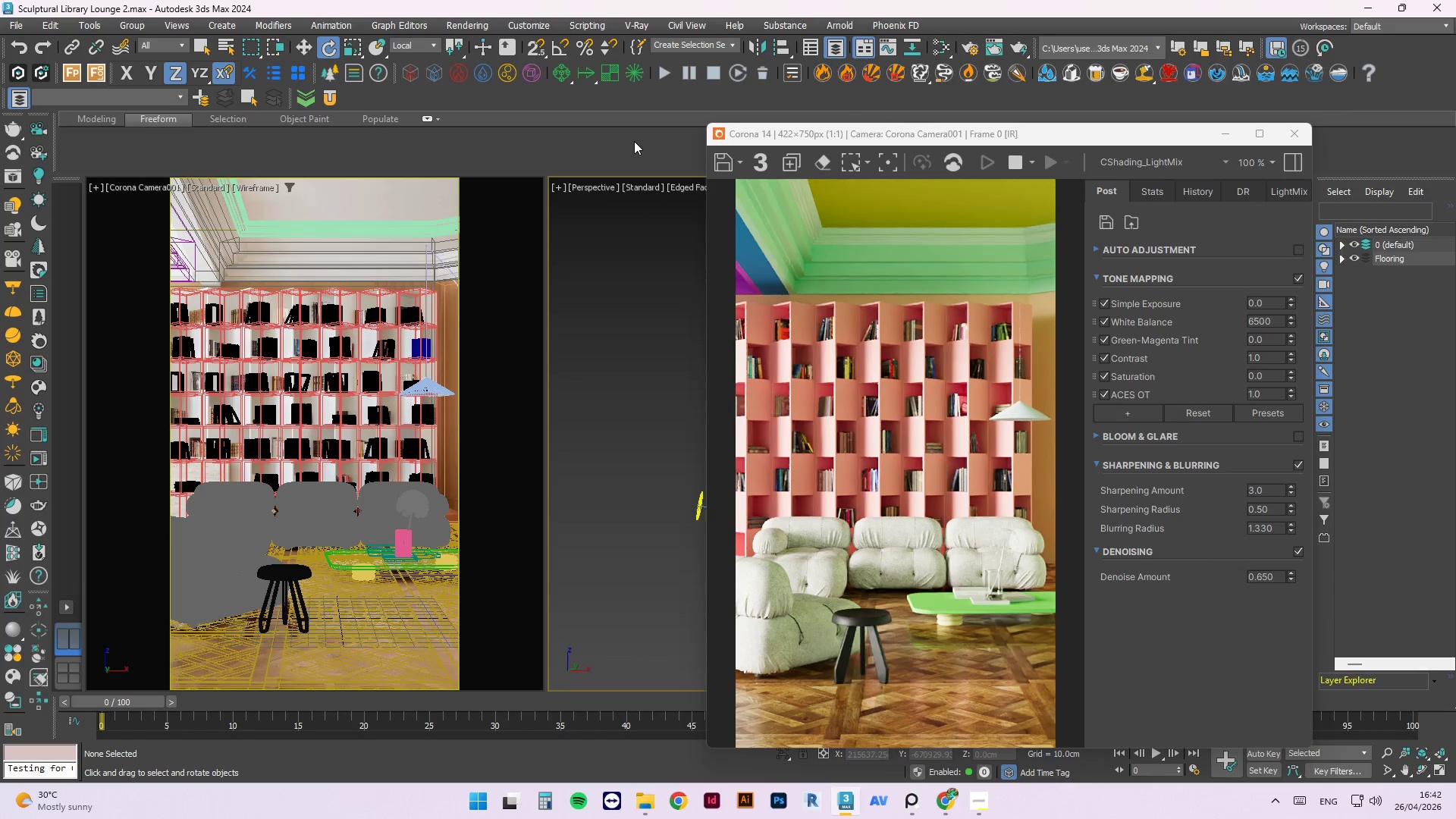 
key(M)
 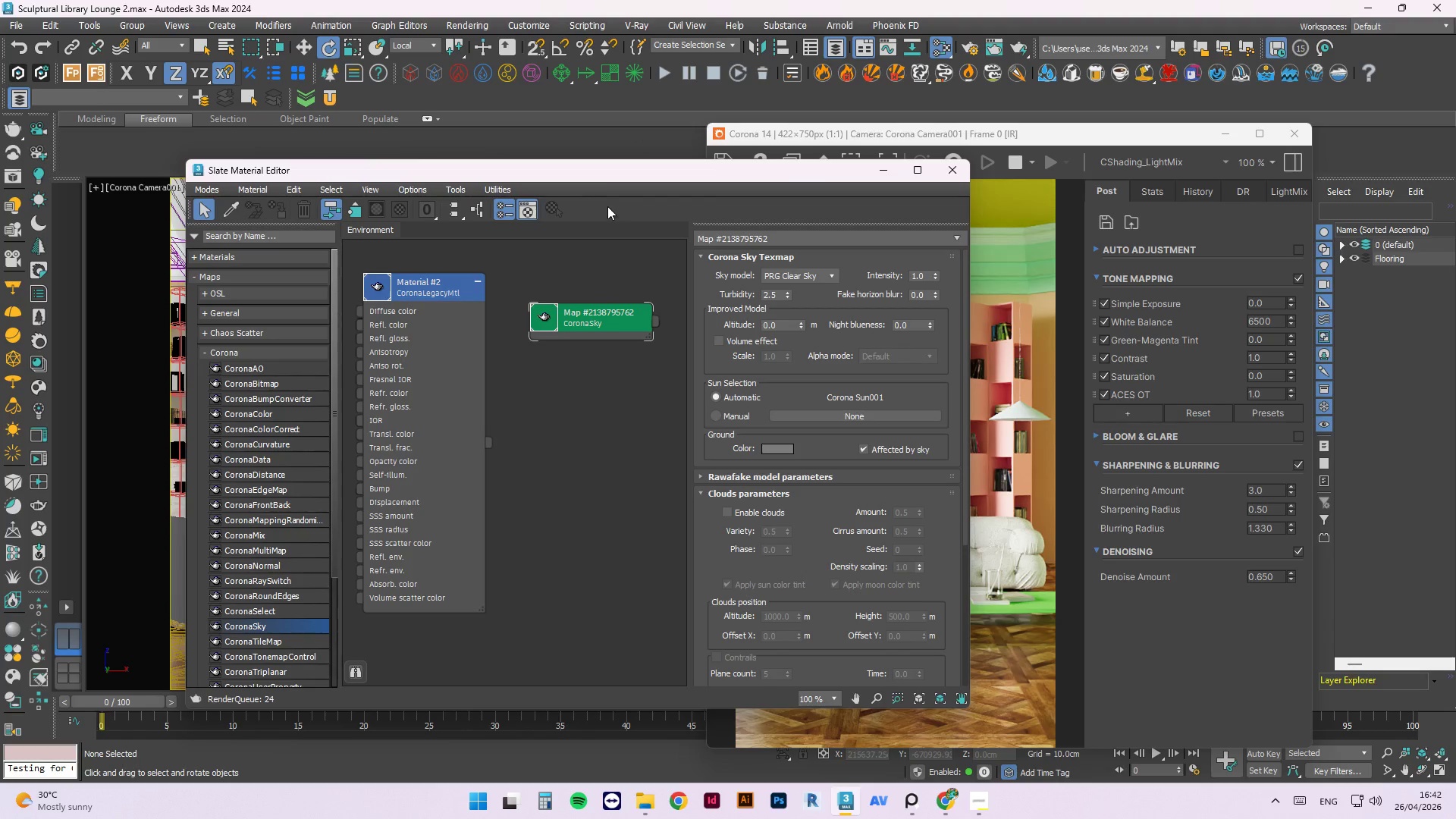 
left_click_drag(start_coordinate=[603, 174], to_coordinate=[867, 190])
 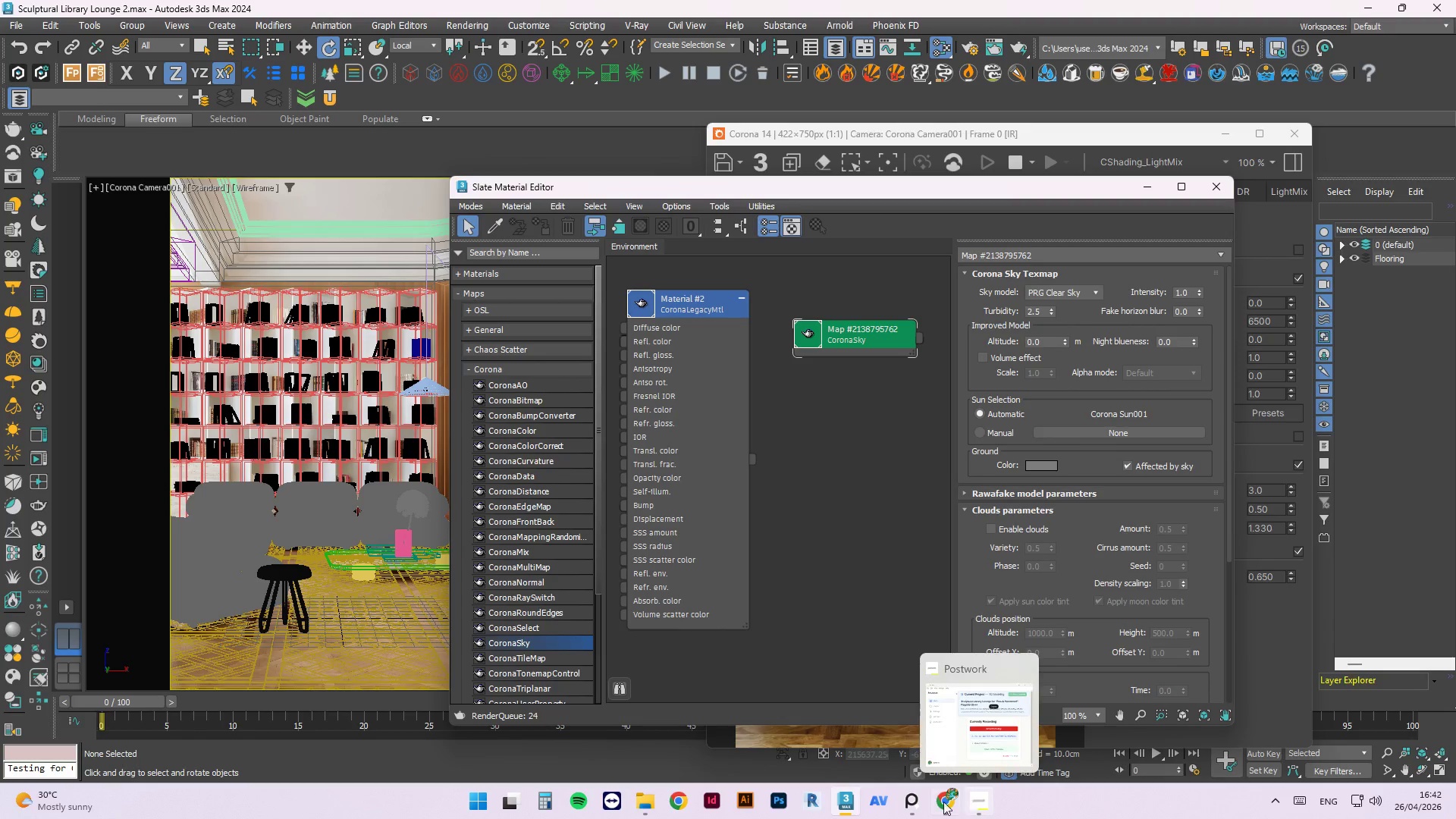 
left_click([918, 802])
 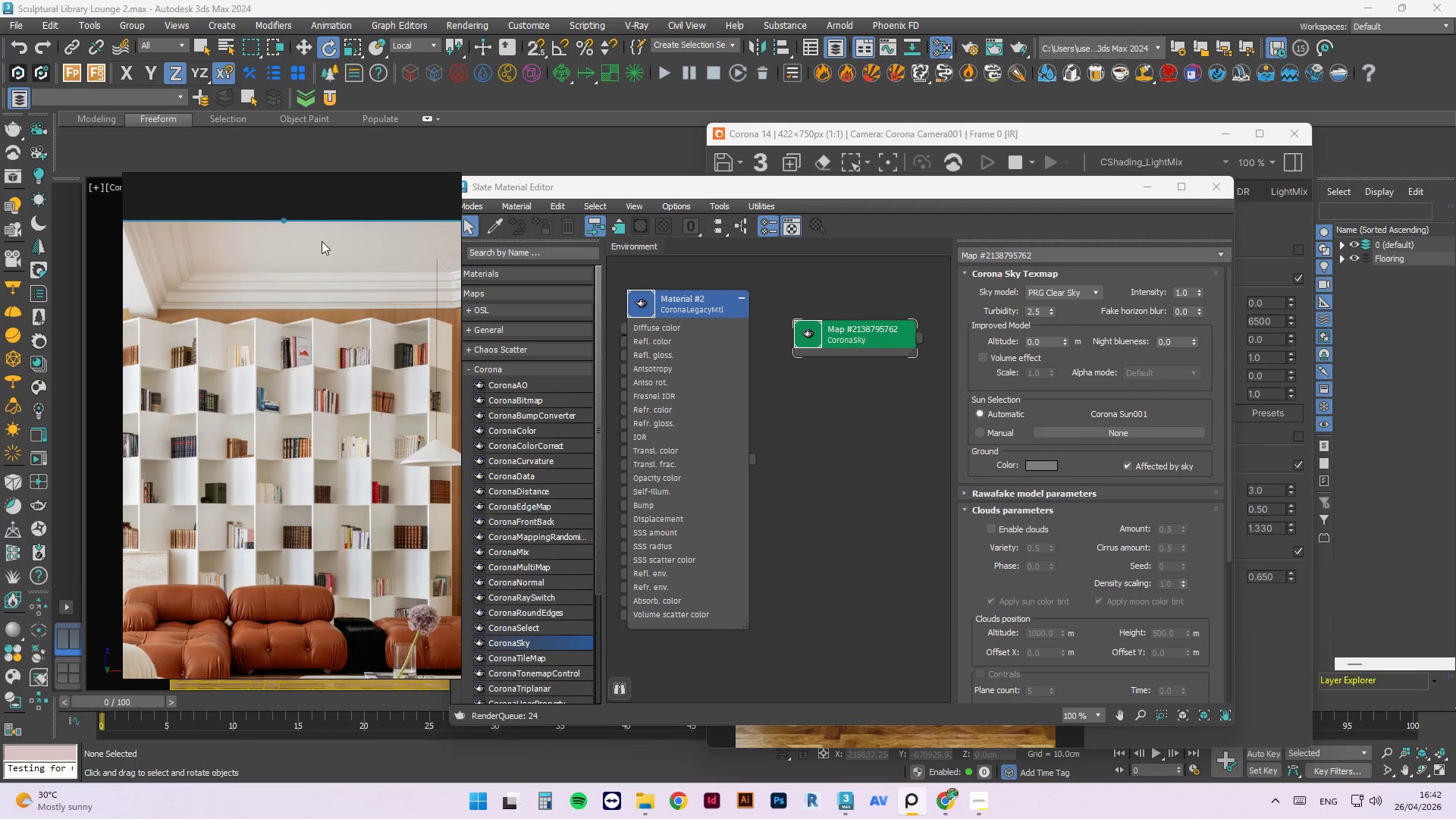 
scroll: coordinate [355, 291], scroll_direction: down, amount: 3.0
 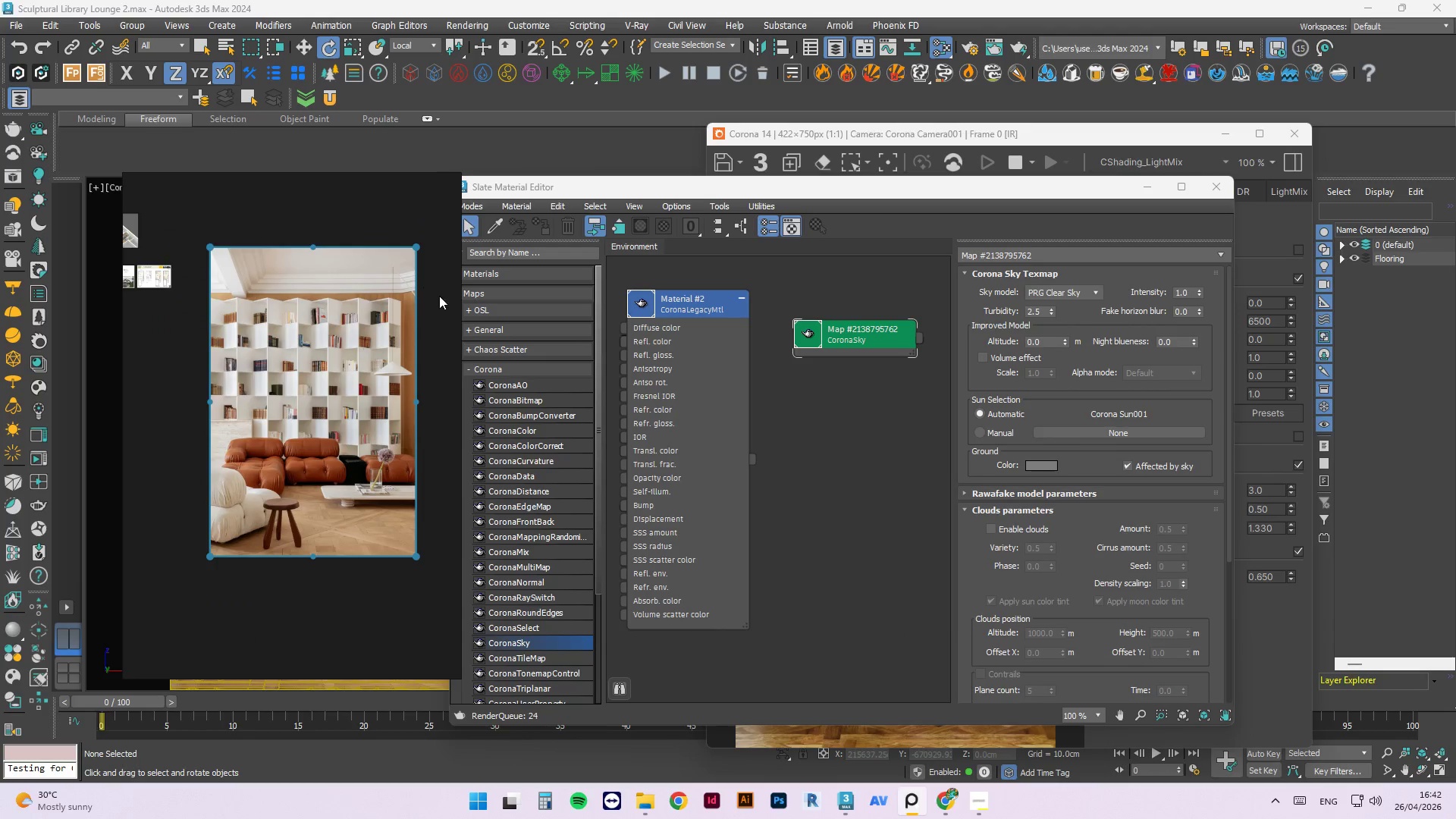 
scroll: coordinate [394, 305], scroll_direction: up, amount: 7.0
 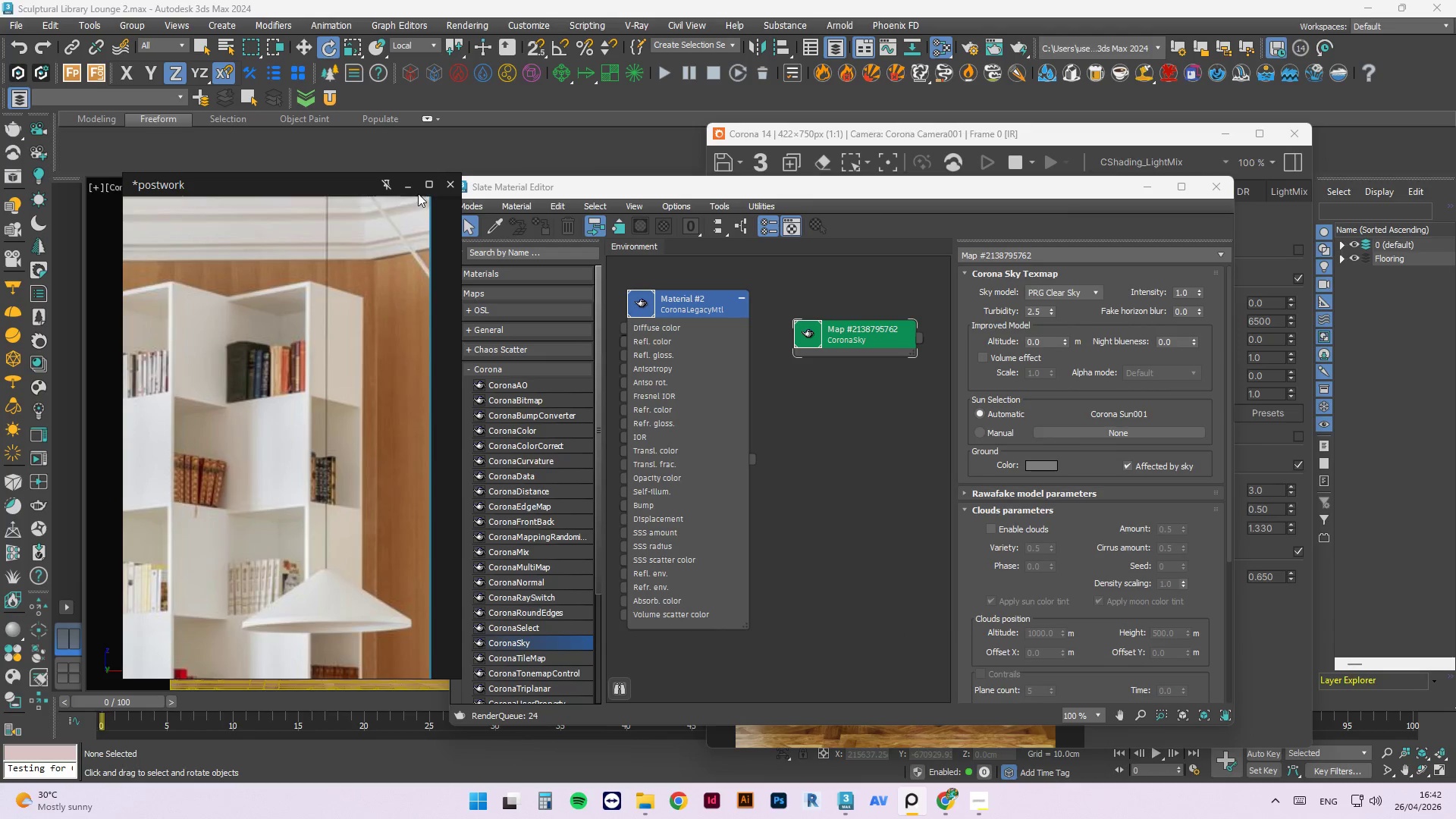 
scroll: coordinate [444, 281], scroll_direction: down, amount: 1.0
 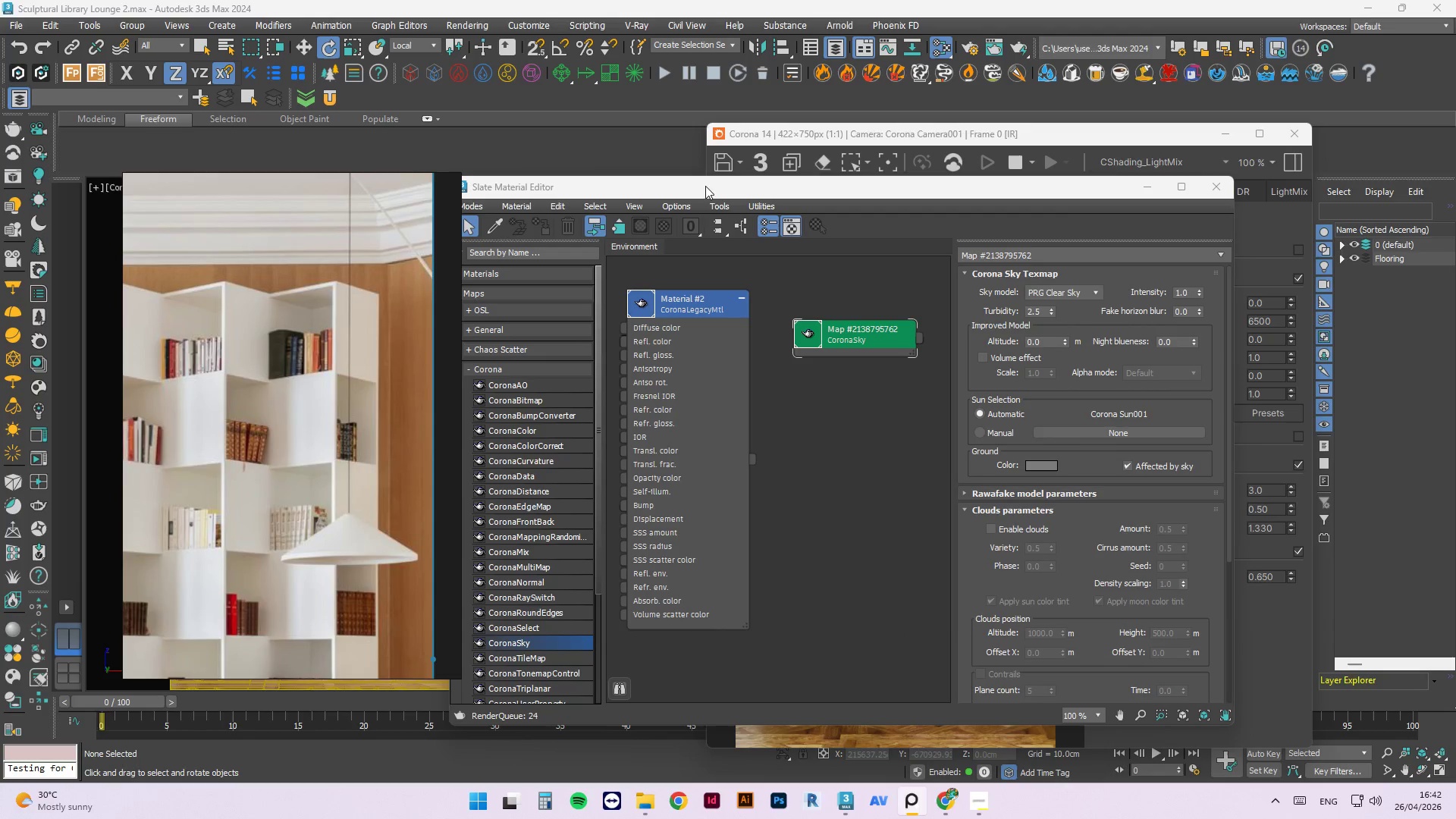 
left_click_drag(start_coordinate=[714, 184], to_coordinate=[708, 606])
 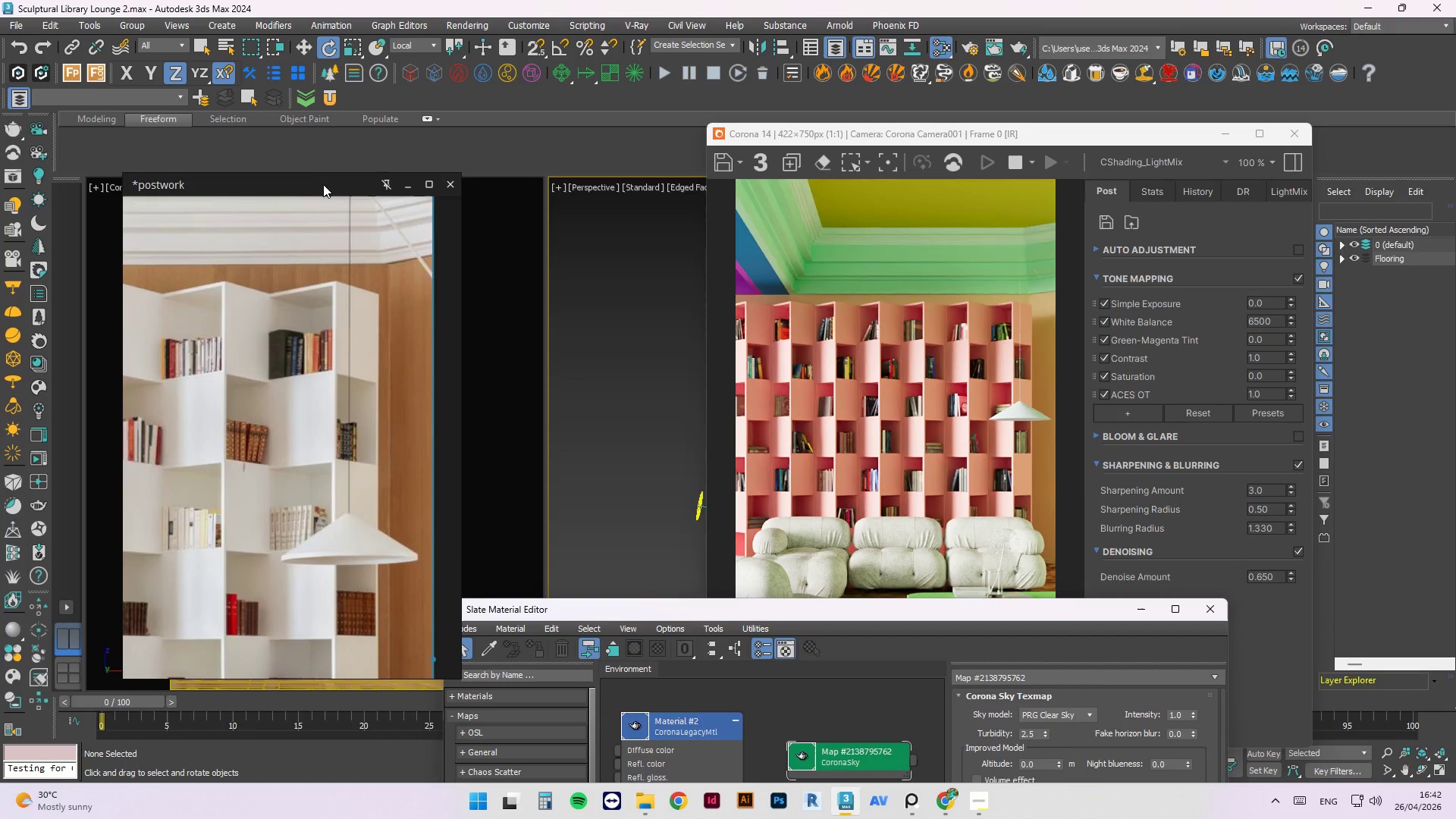 
left_click_drag(start_coordinate=[323, 185], to_coordinate=[354, 645])
 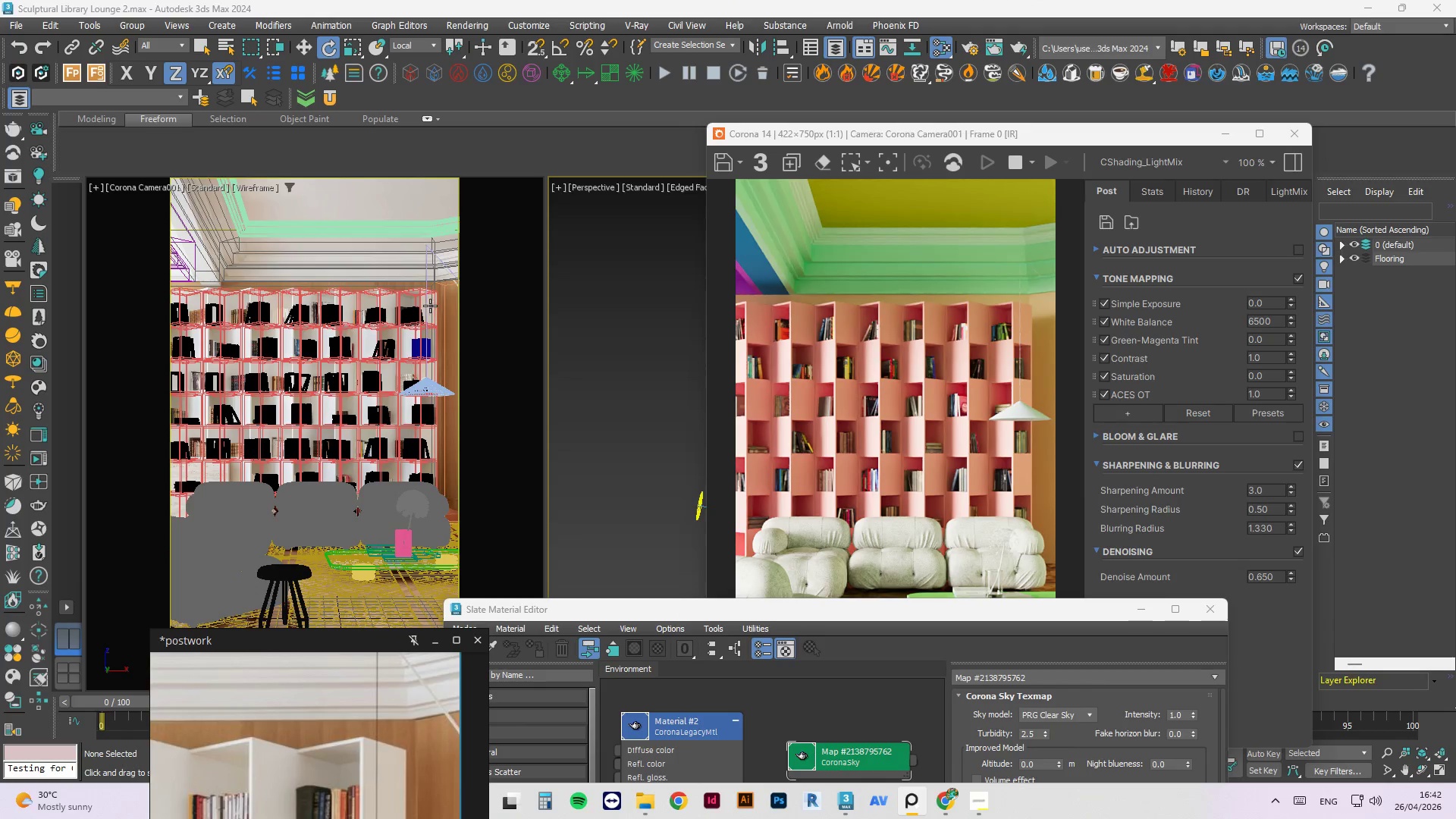 
left_click([421, 305])
 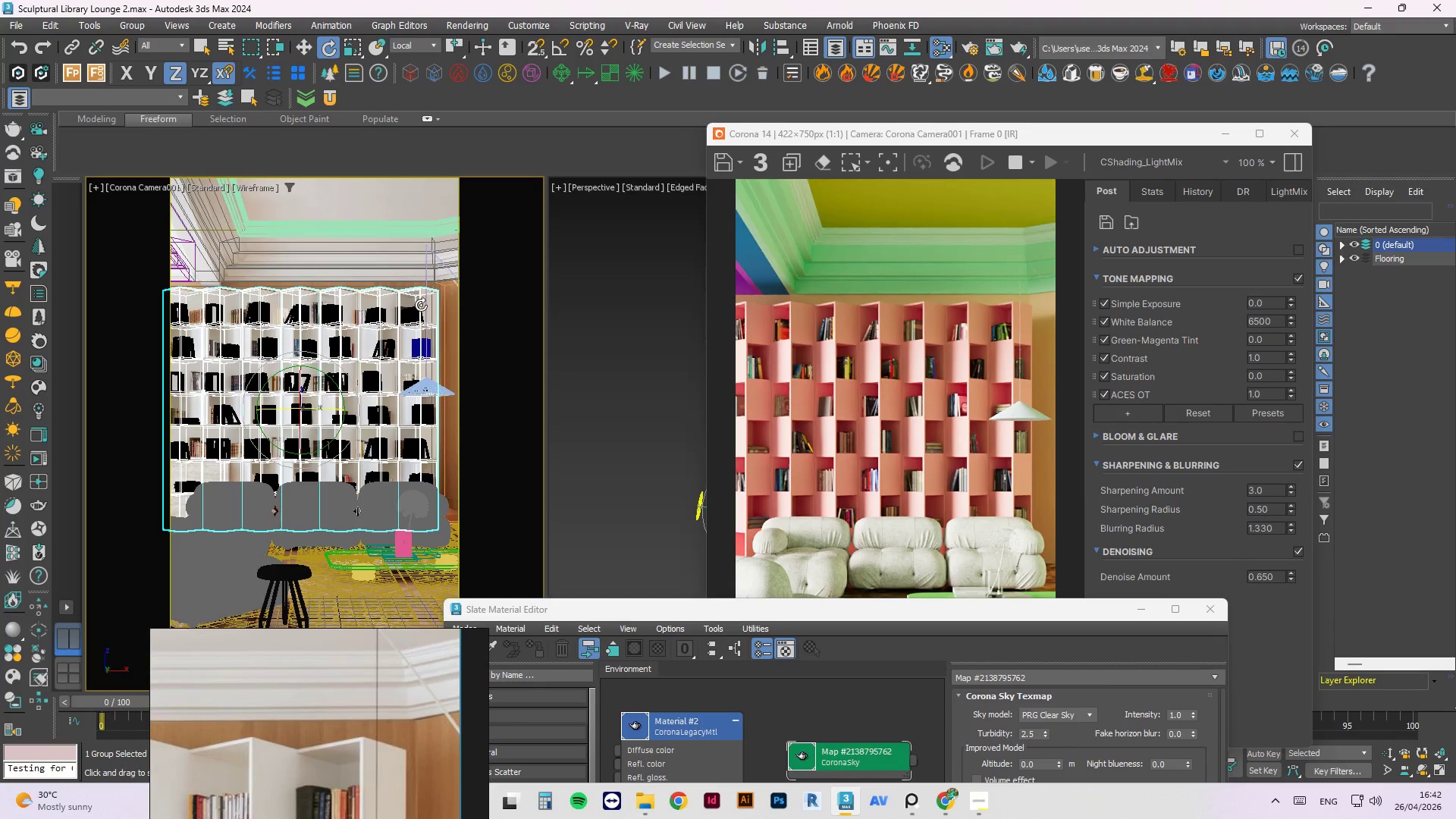 
type(mm)
 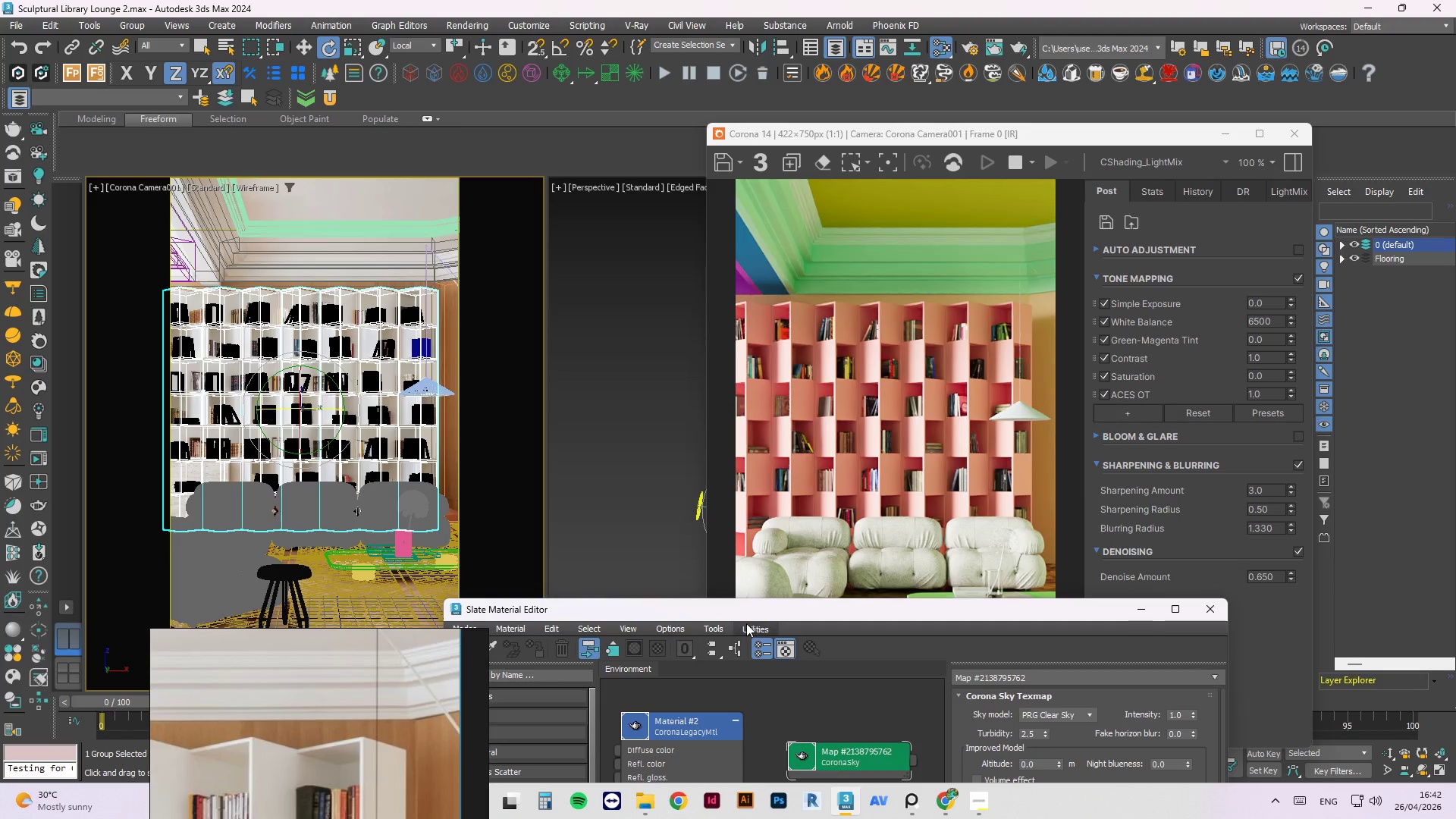 
left_click_drag(start_coordinate=[748, 608], to_coordinate=[858, 334])
 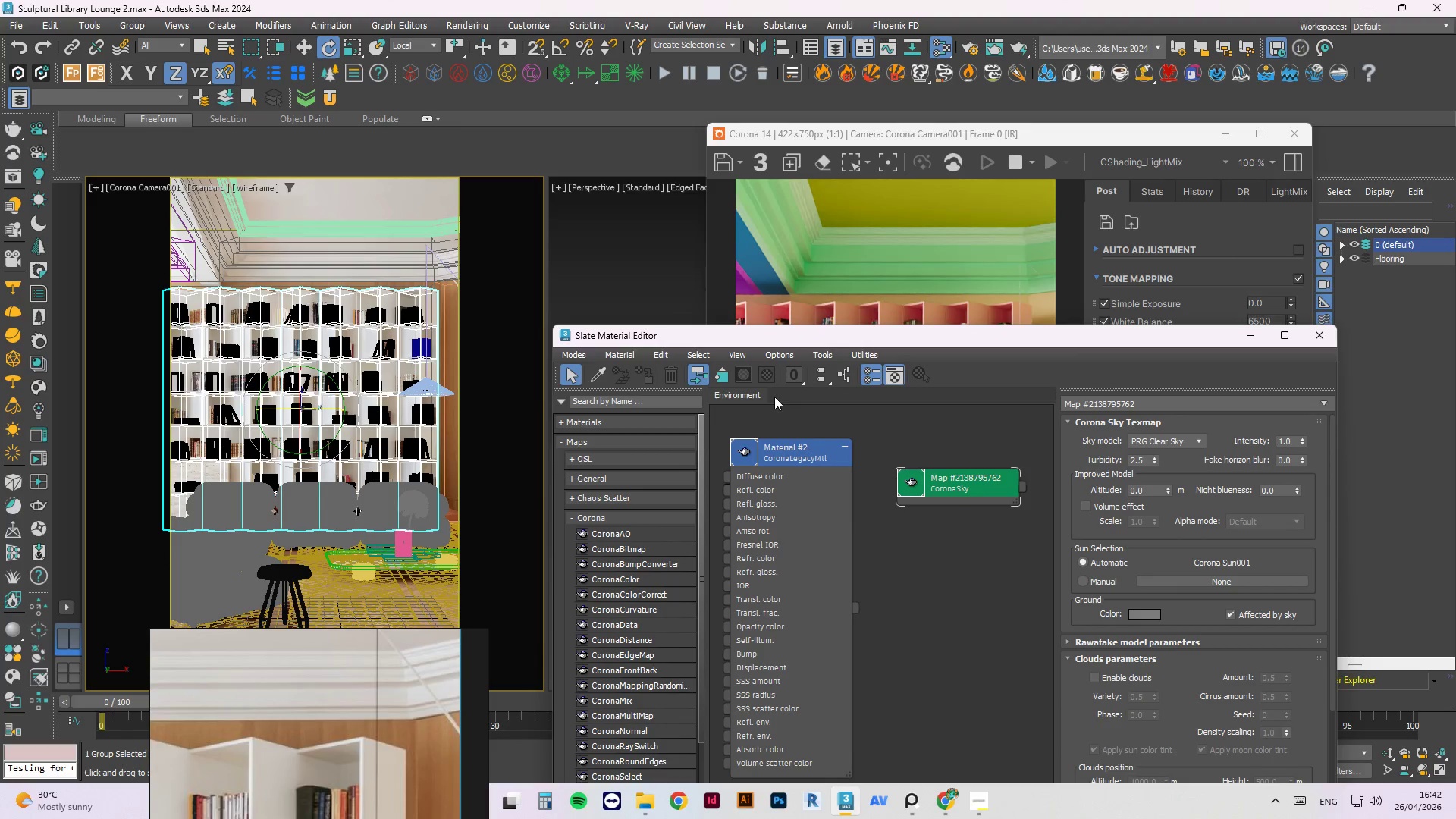 
right_click([777, 394])
 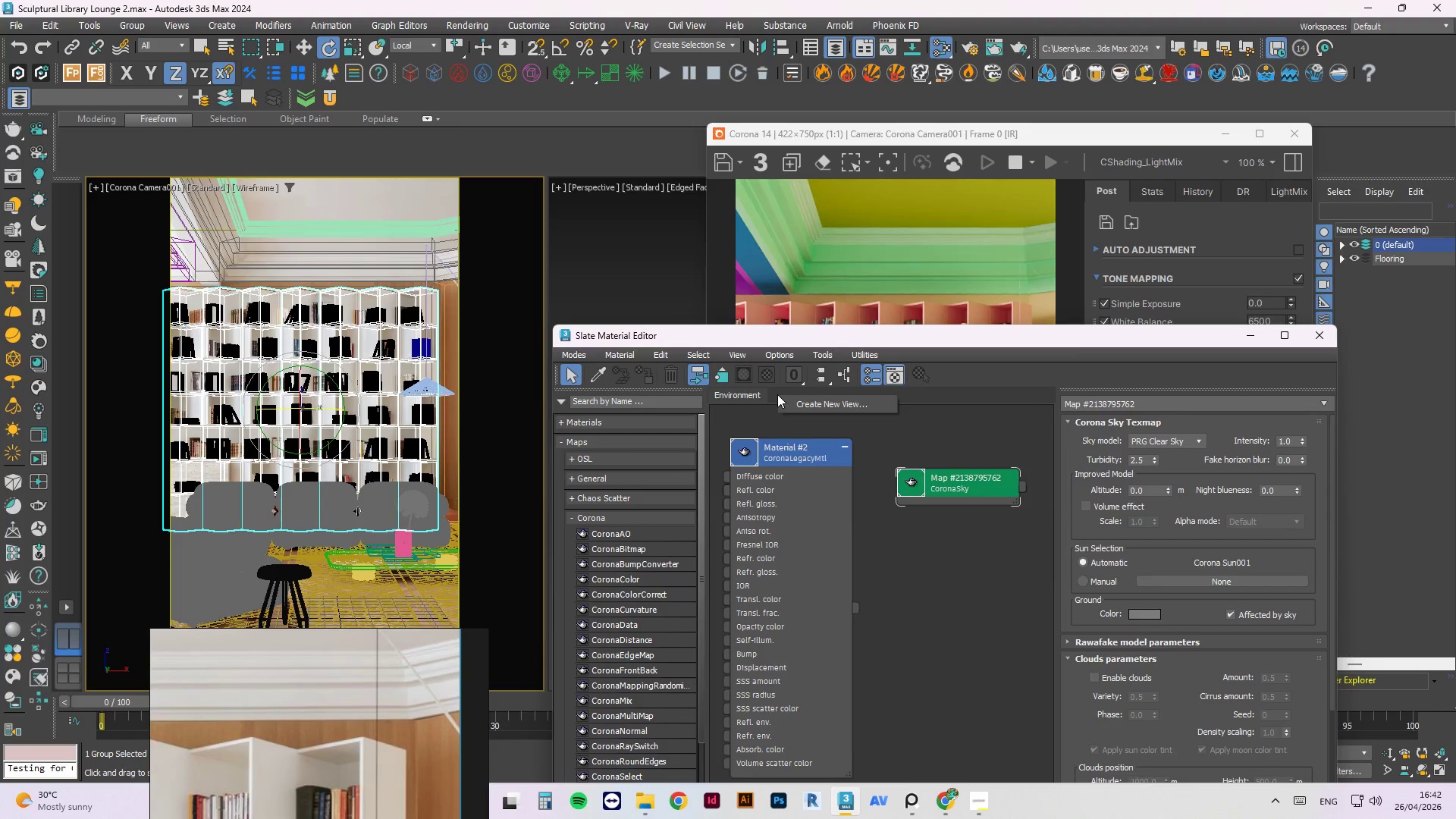 
left_click([814, 412])
 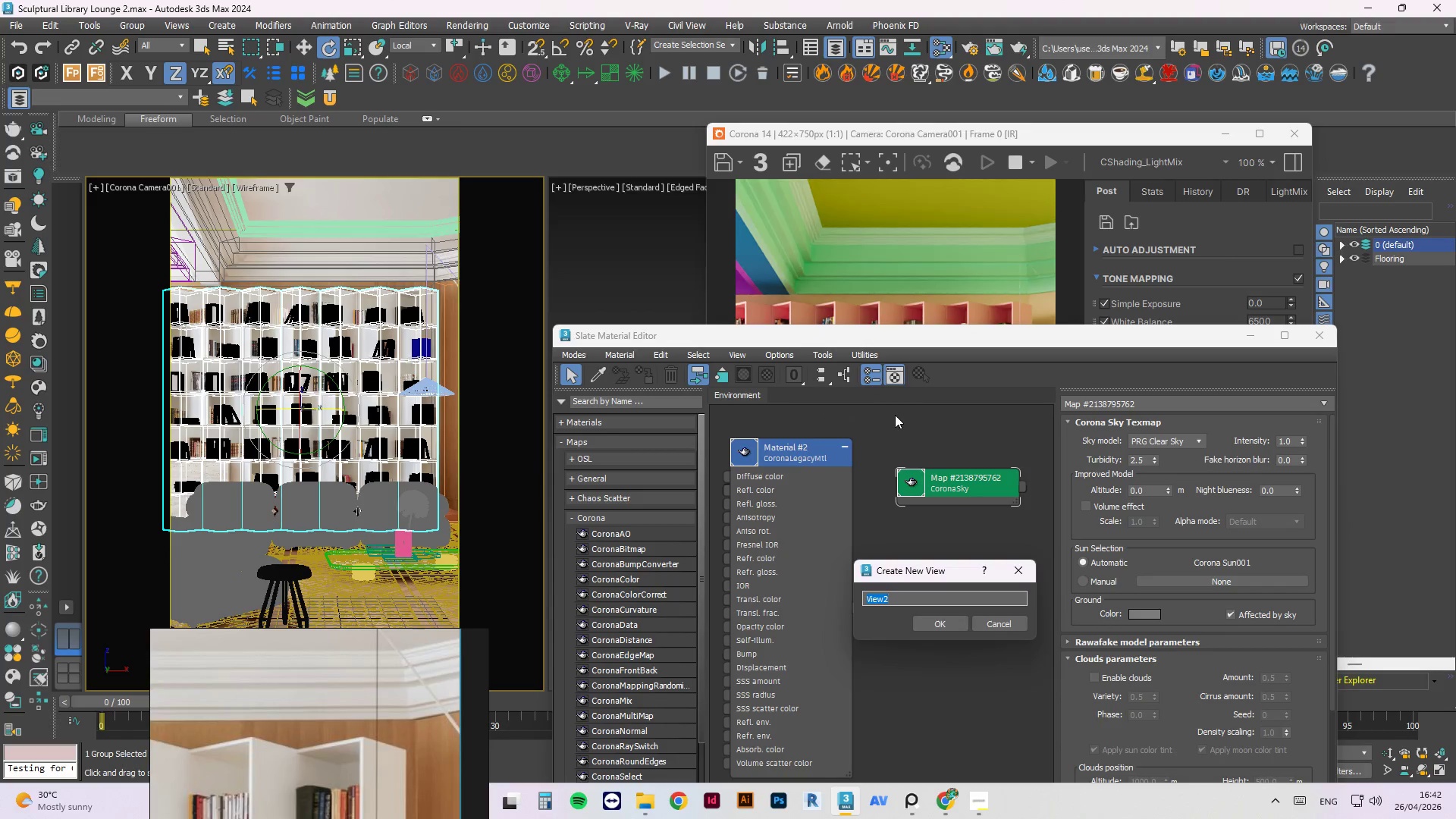 
type(Bookshelves)
 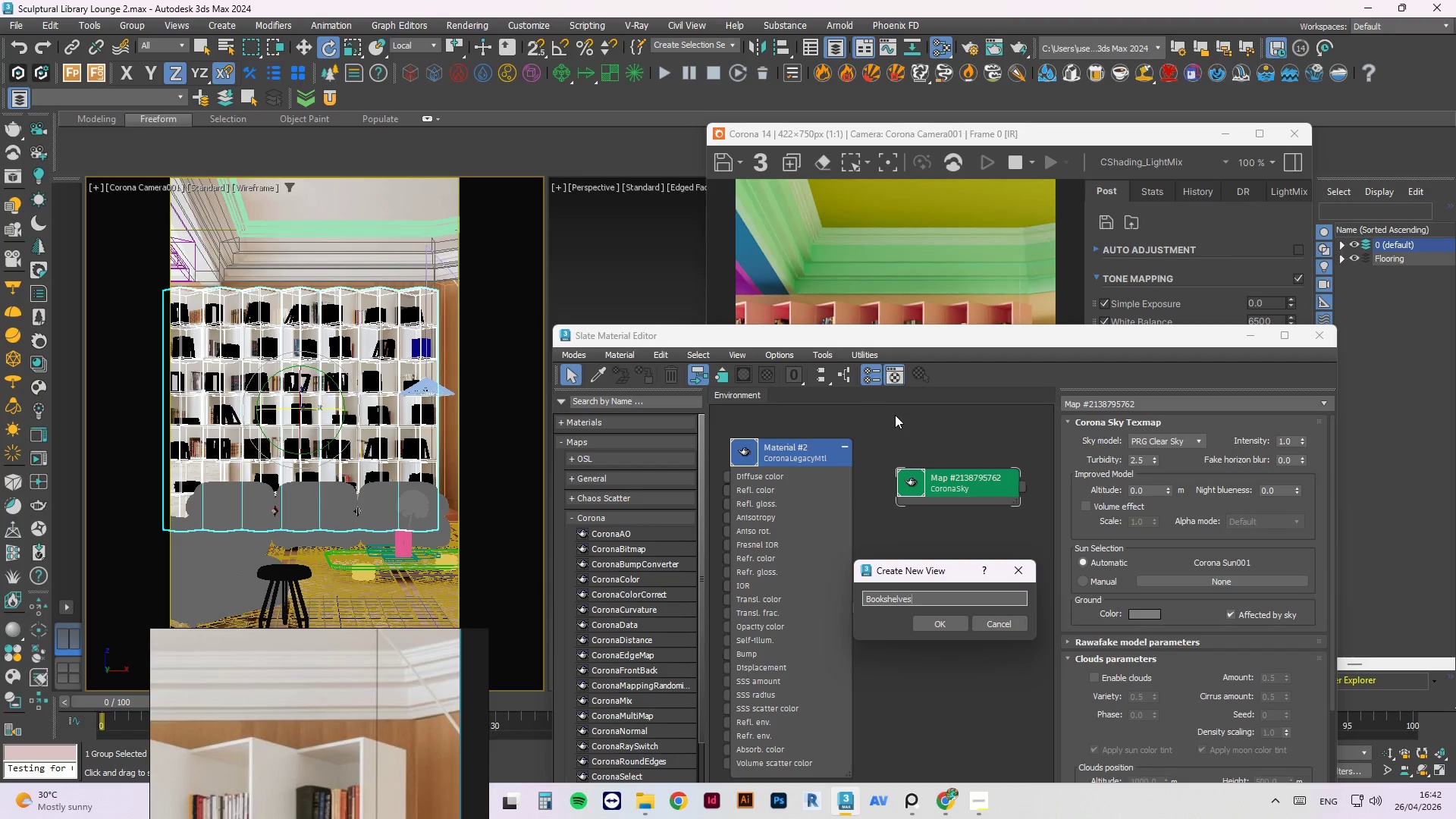 
key(Enter)
 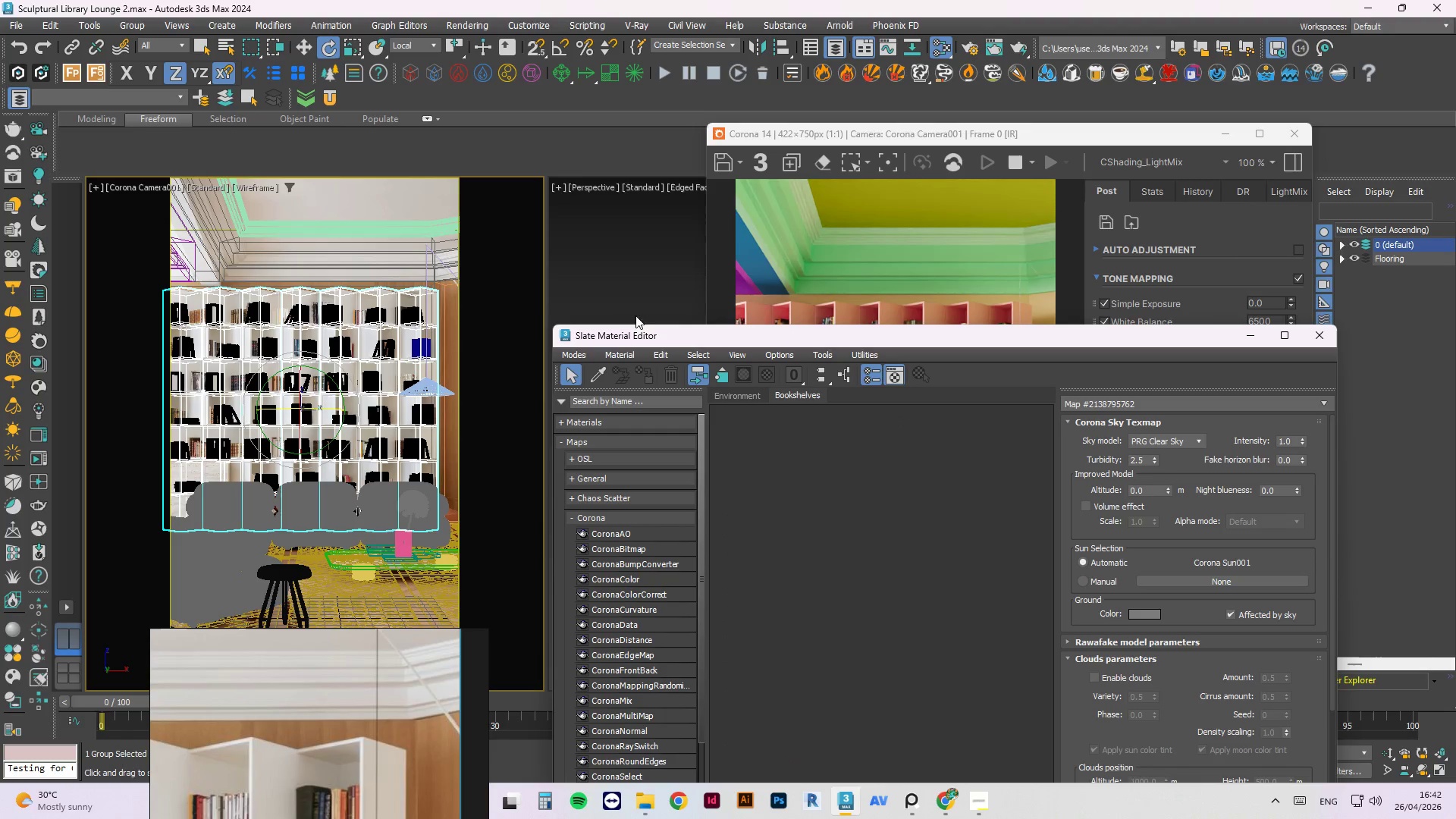 
left_click([602, 373])
 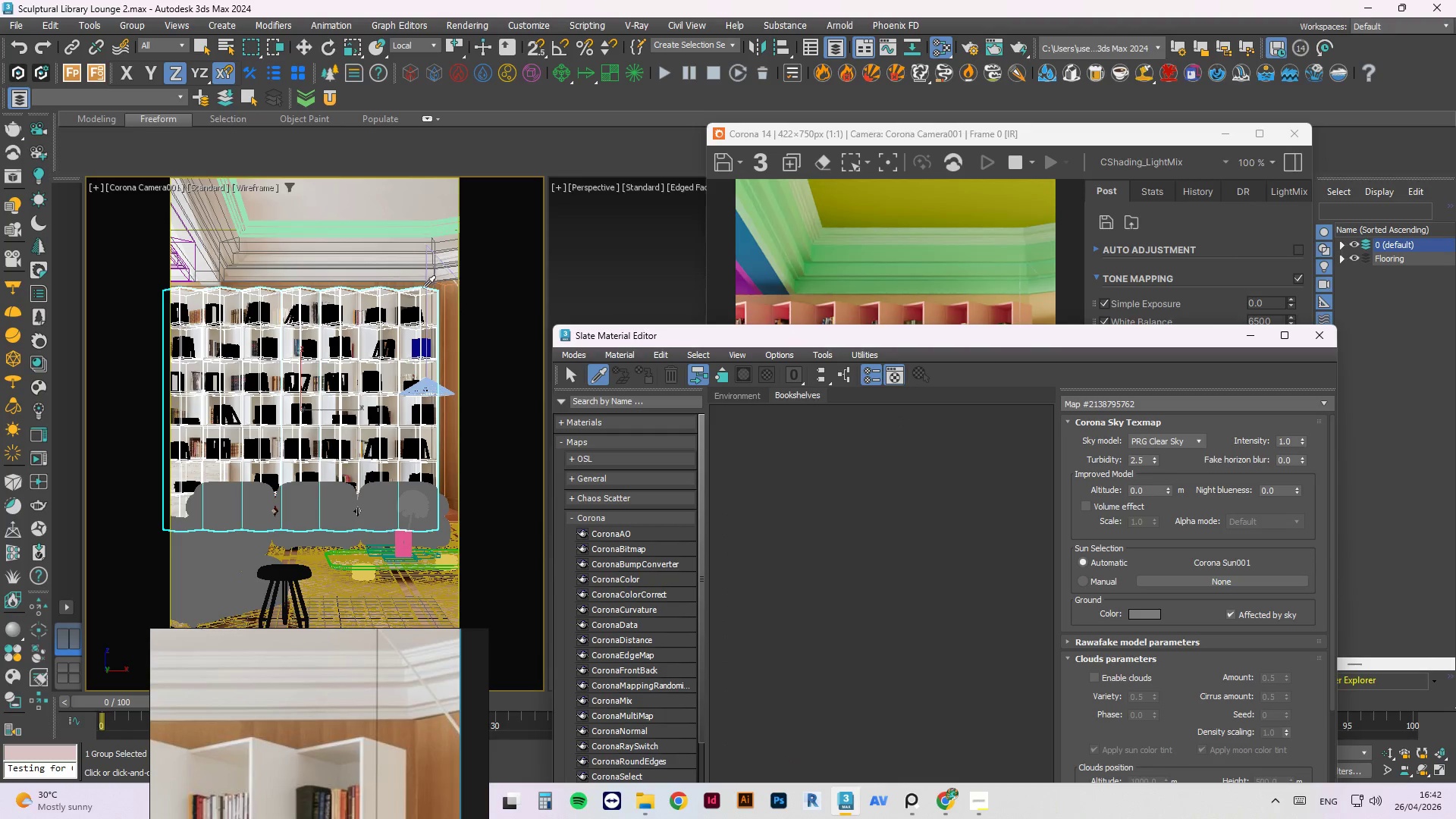 
left_click([421, 292])
 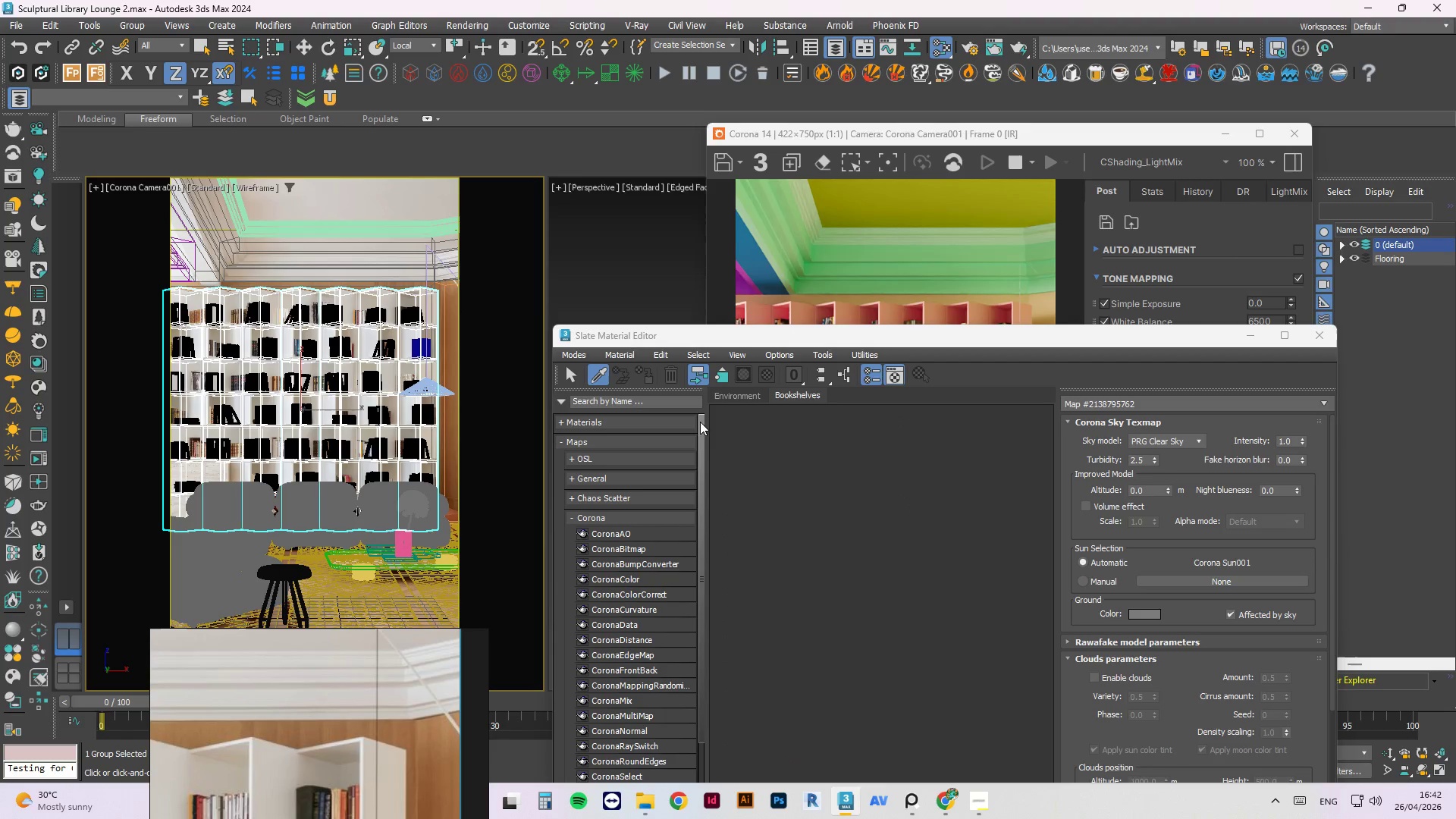 
left_click([777, 462])
 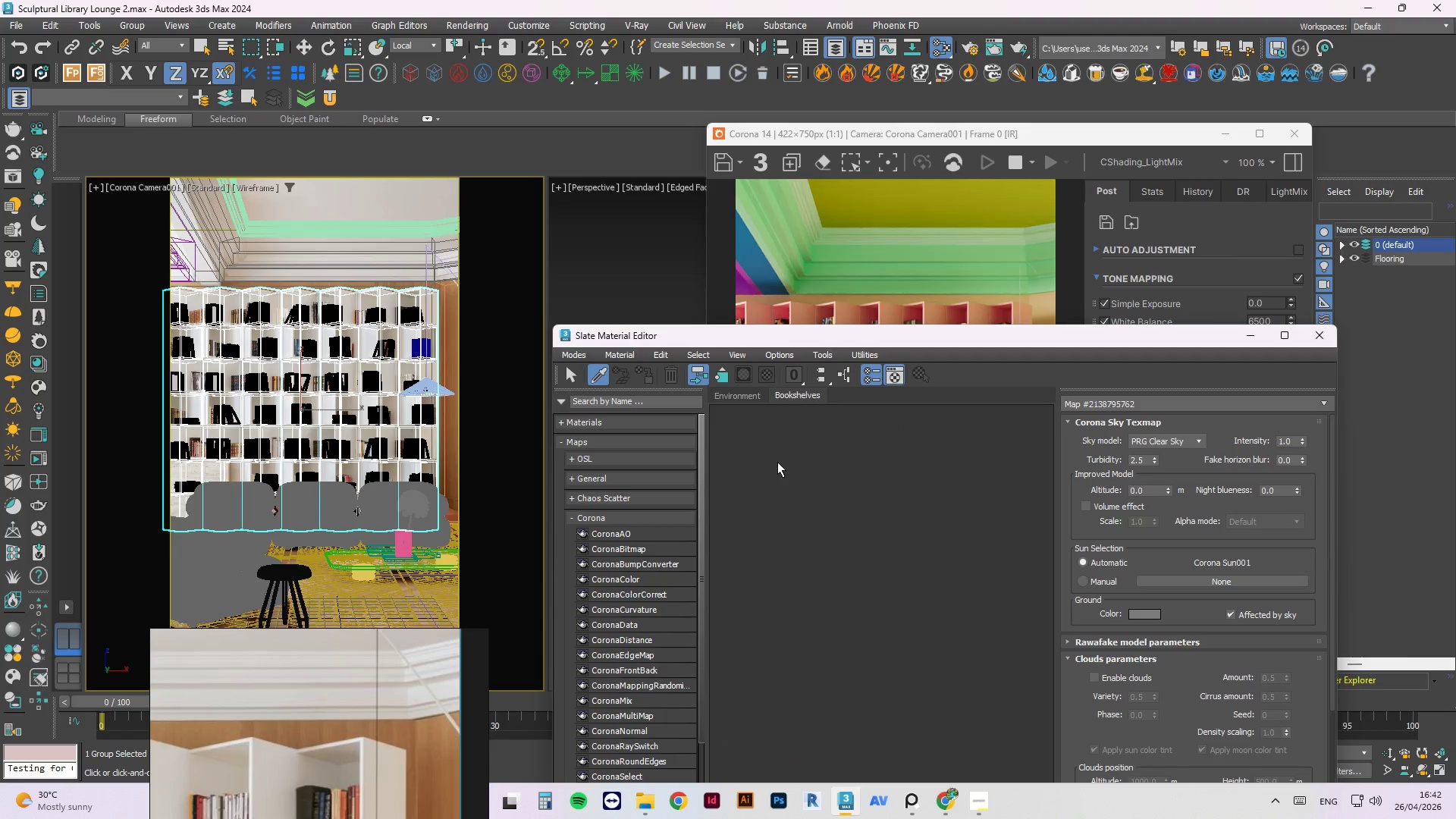 
right_click([777, 460])
 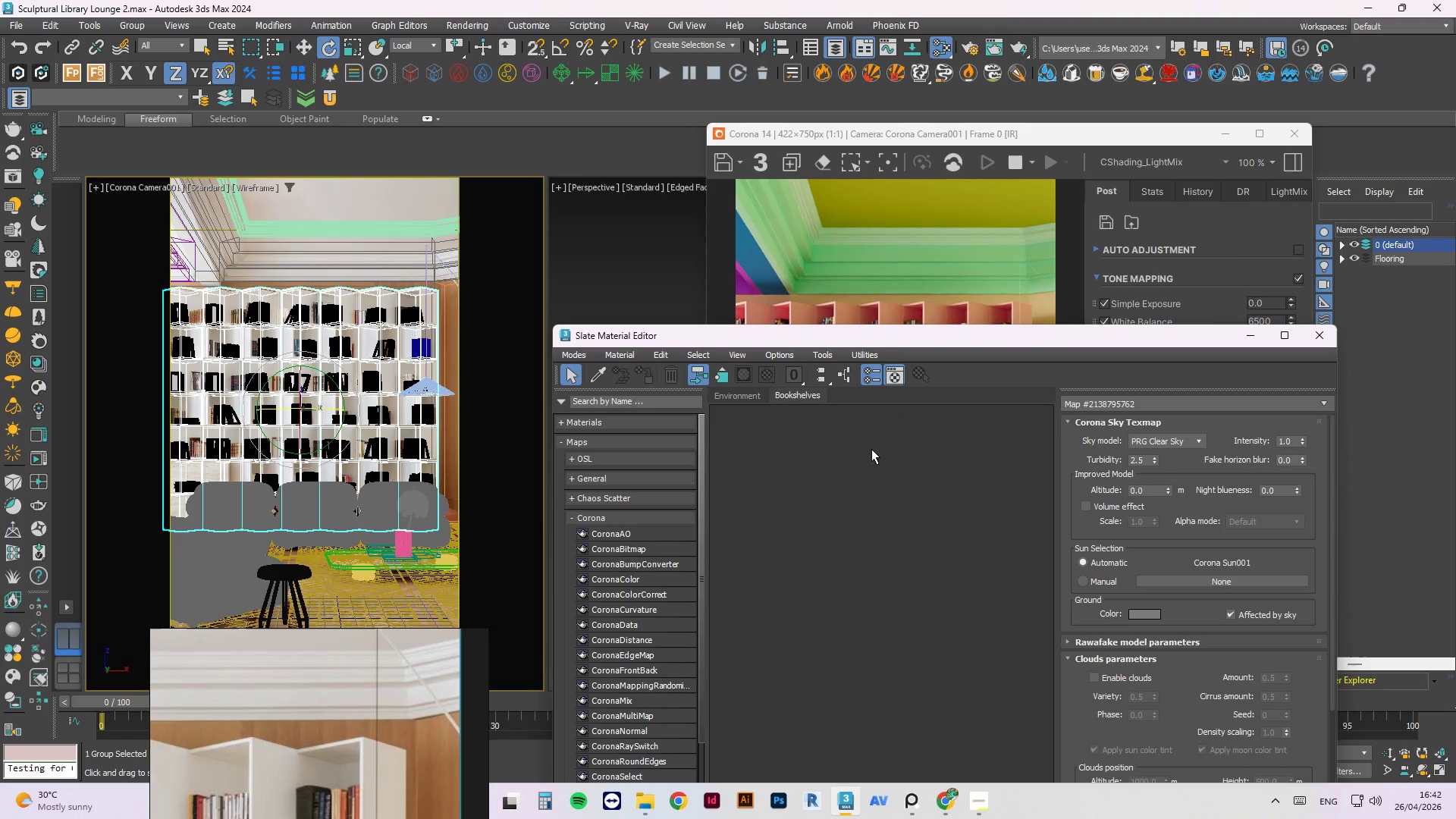 
right_click([871, 448])
 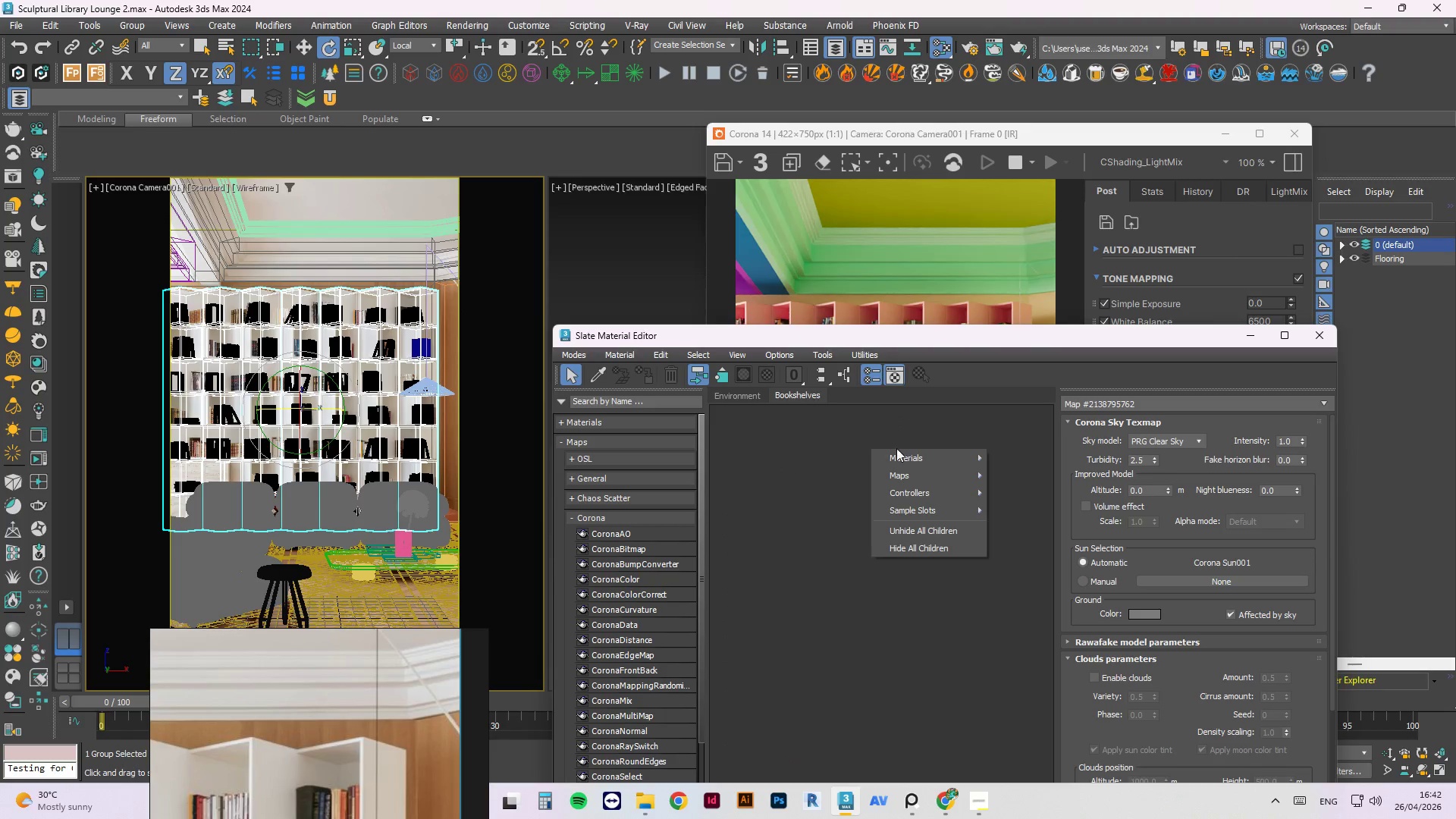 
left_click([907, 453])
 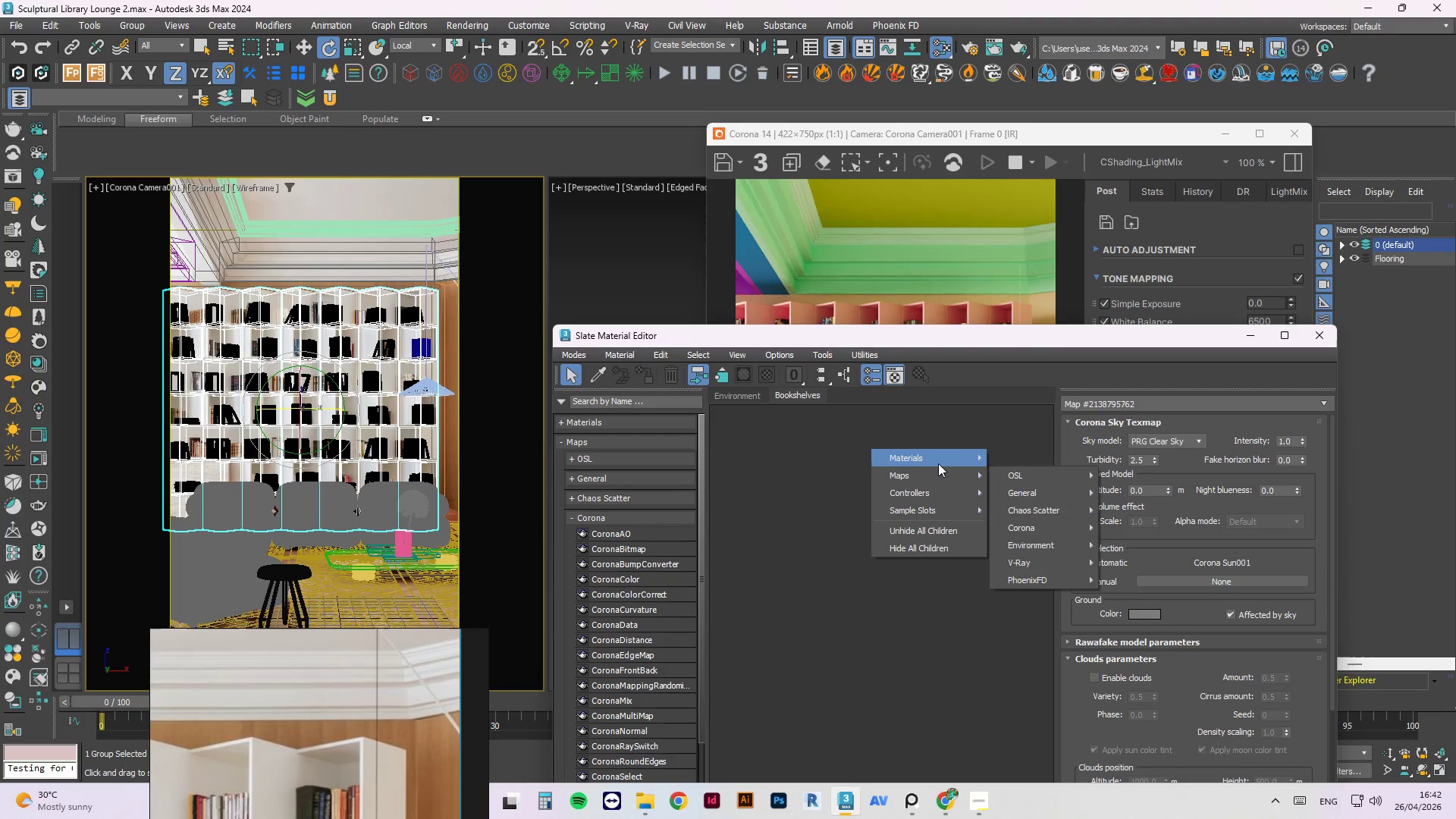 
left_click([1030, 496])
 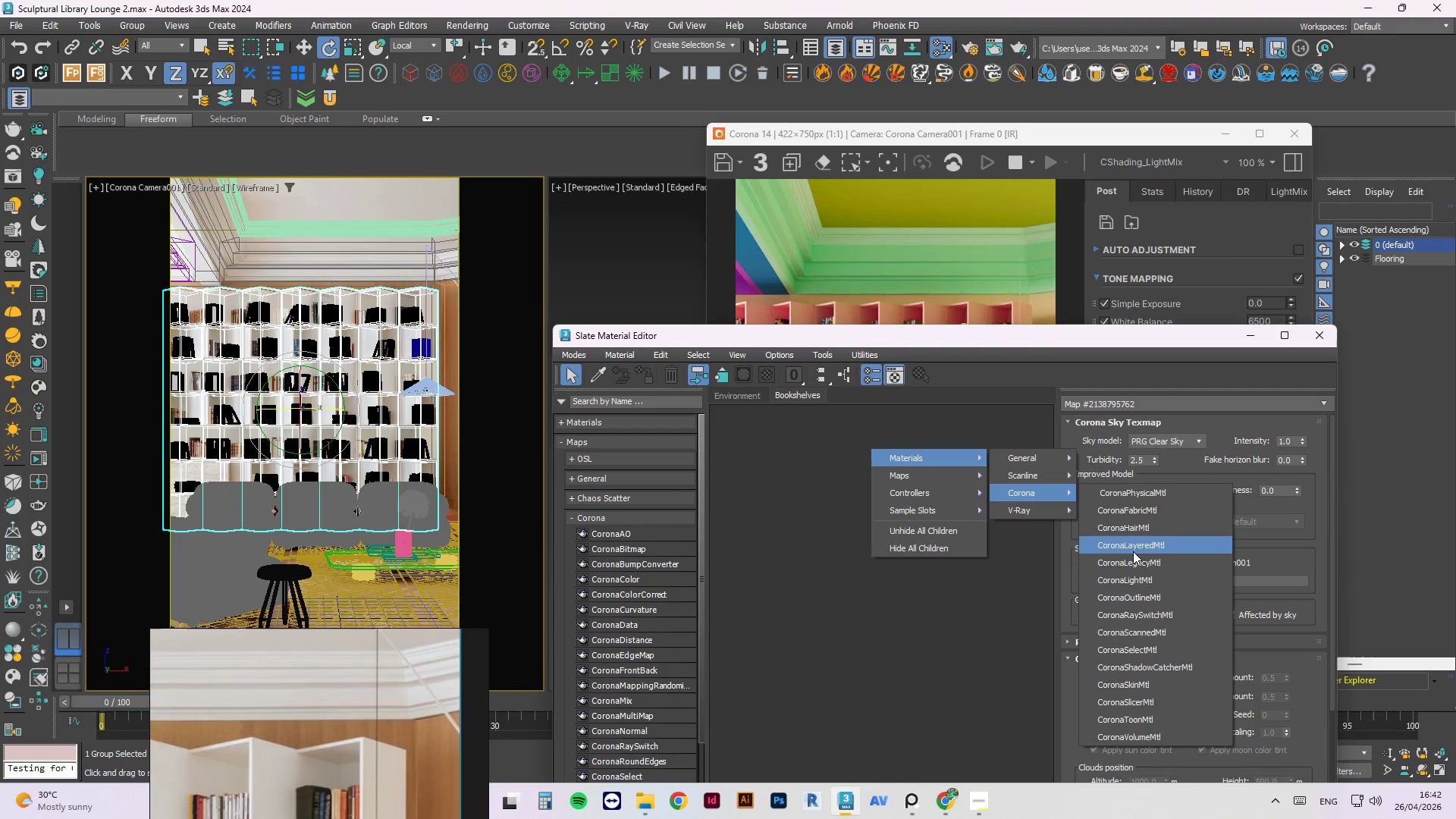 
left_click([1138, 559])
 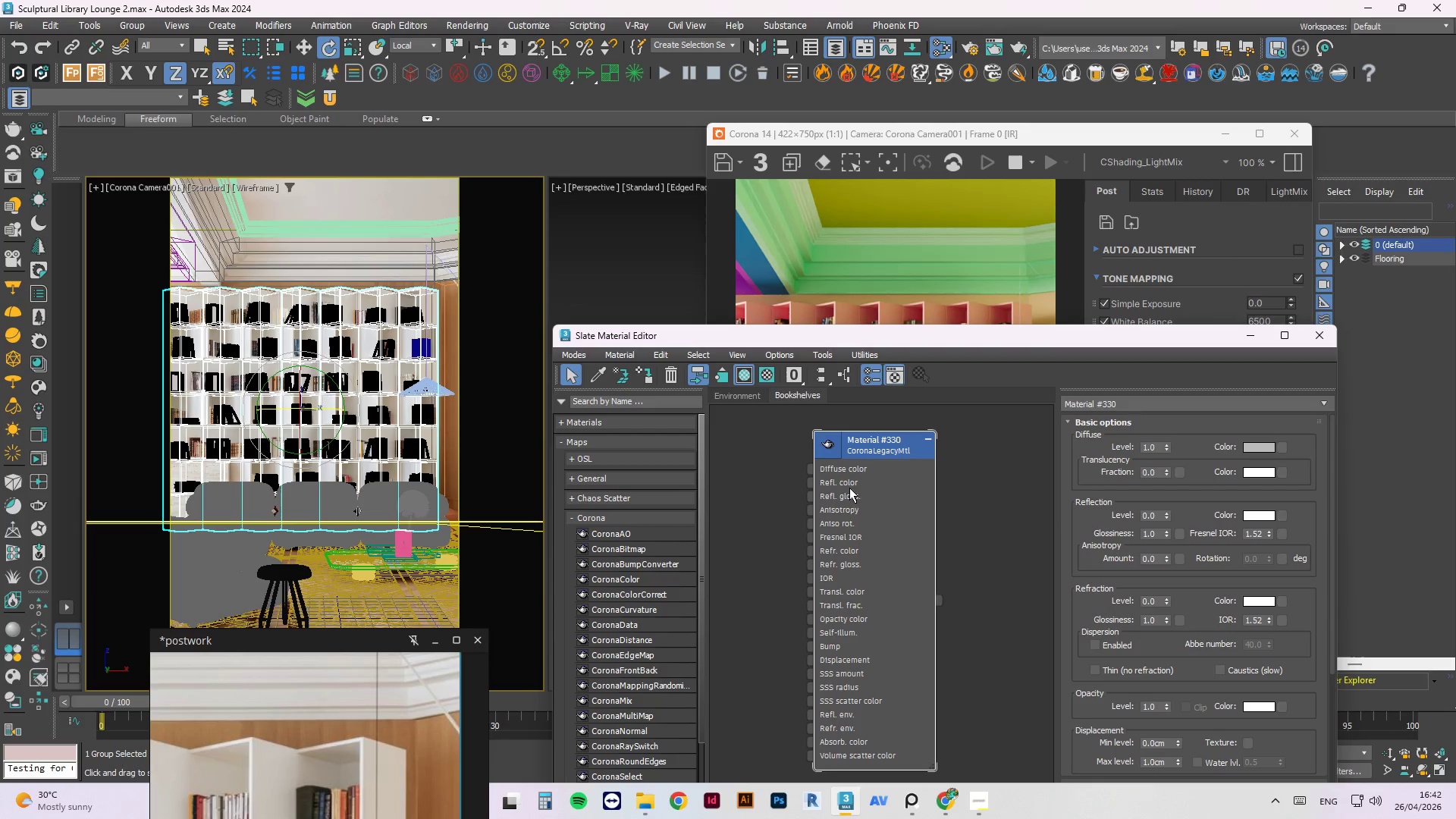 
double_click([829, 454])
 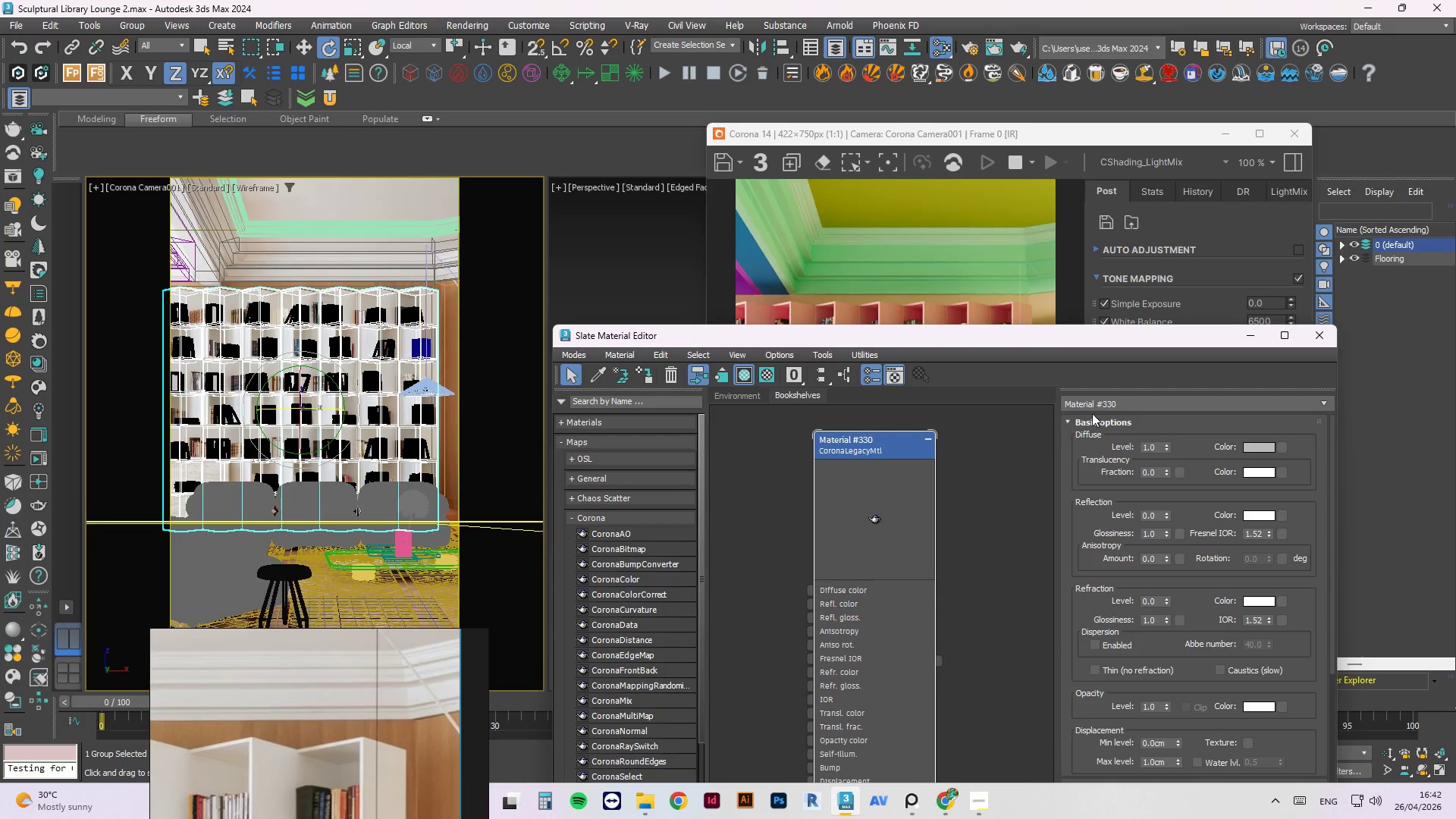 
left_click_drag(start_coordinate=[1137, 398], to_coordinate=[948, 404])
 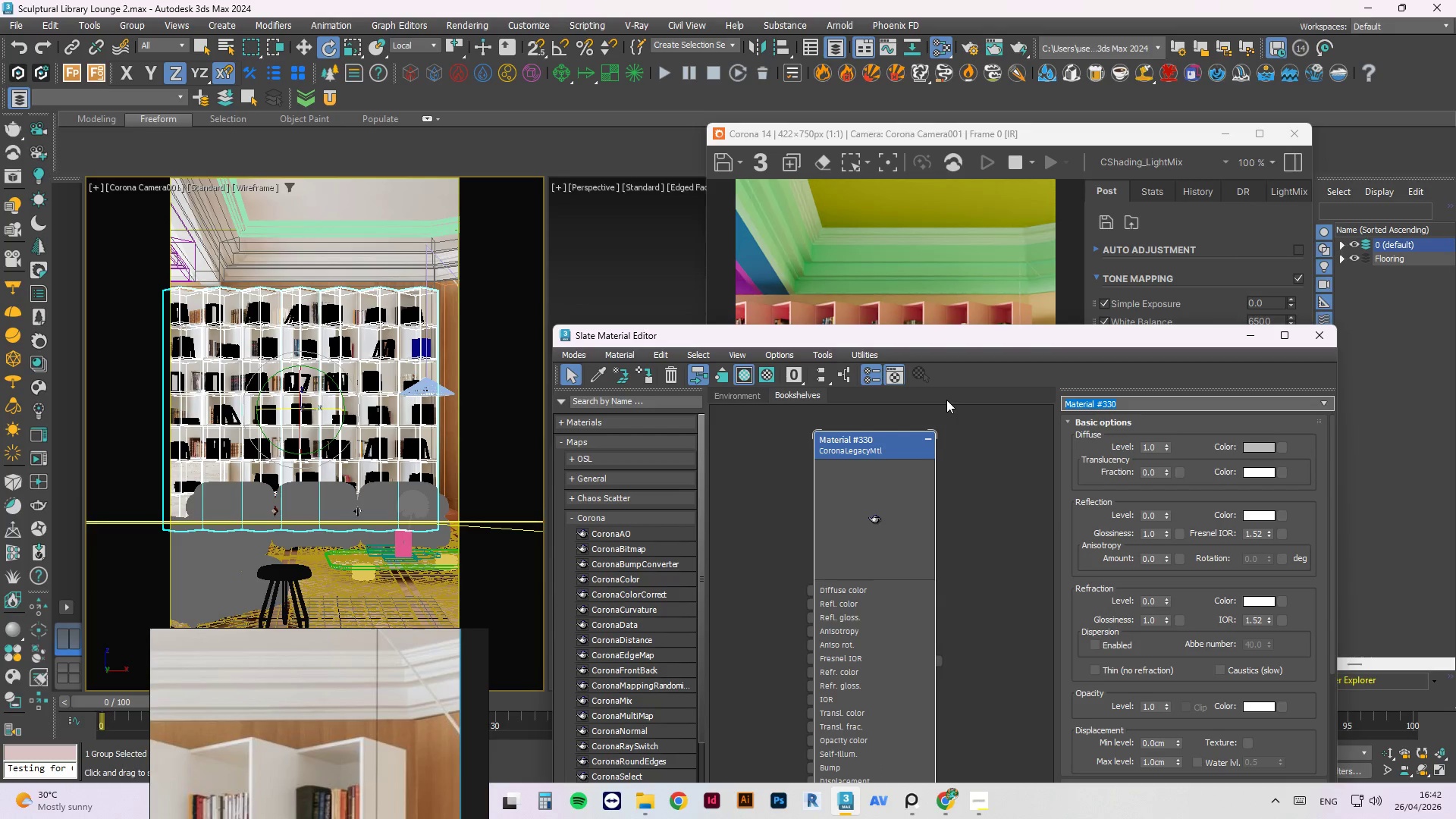 
key(Control+ControlLeft)
 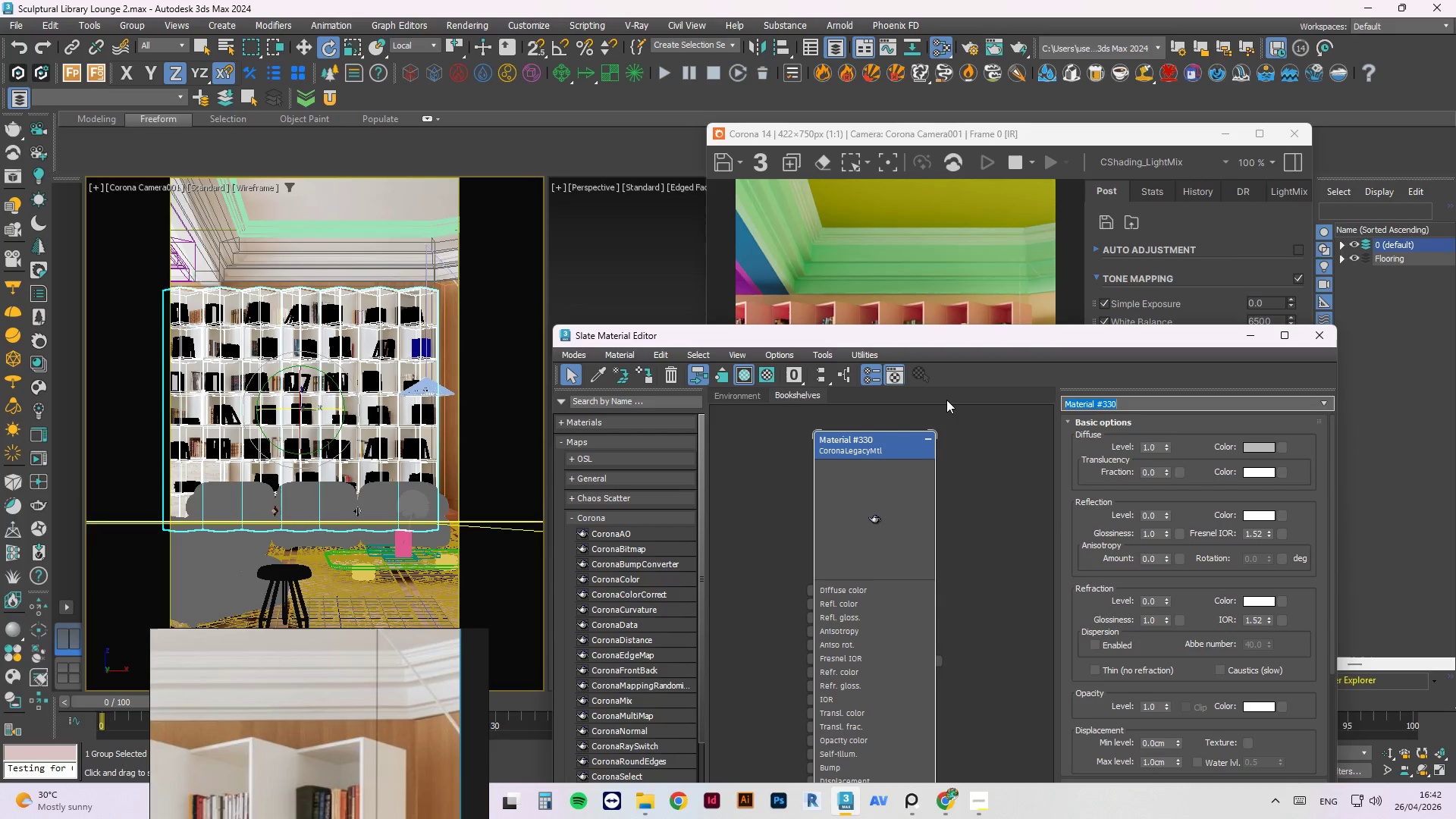 
key(Control+A)
 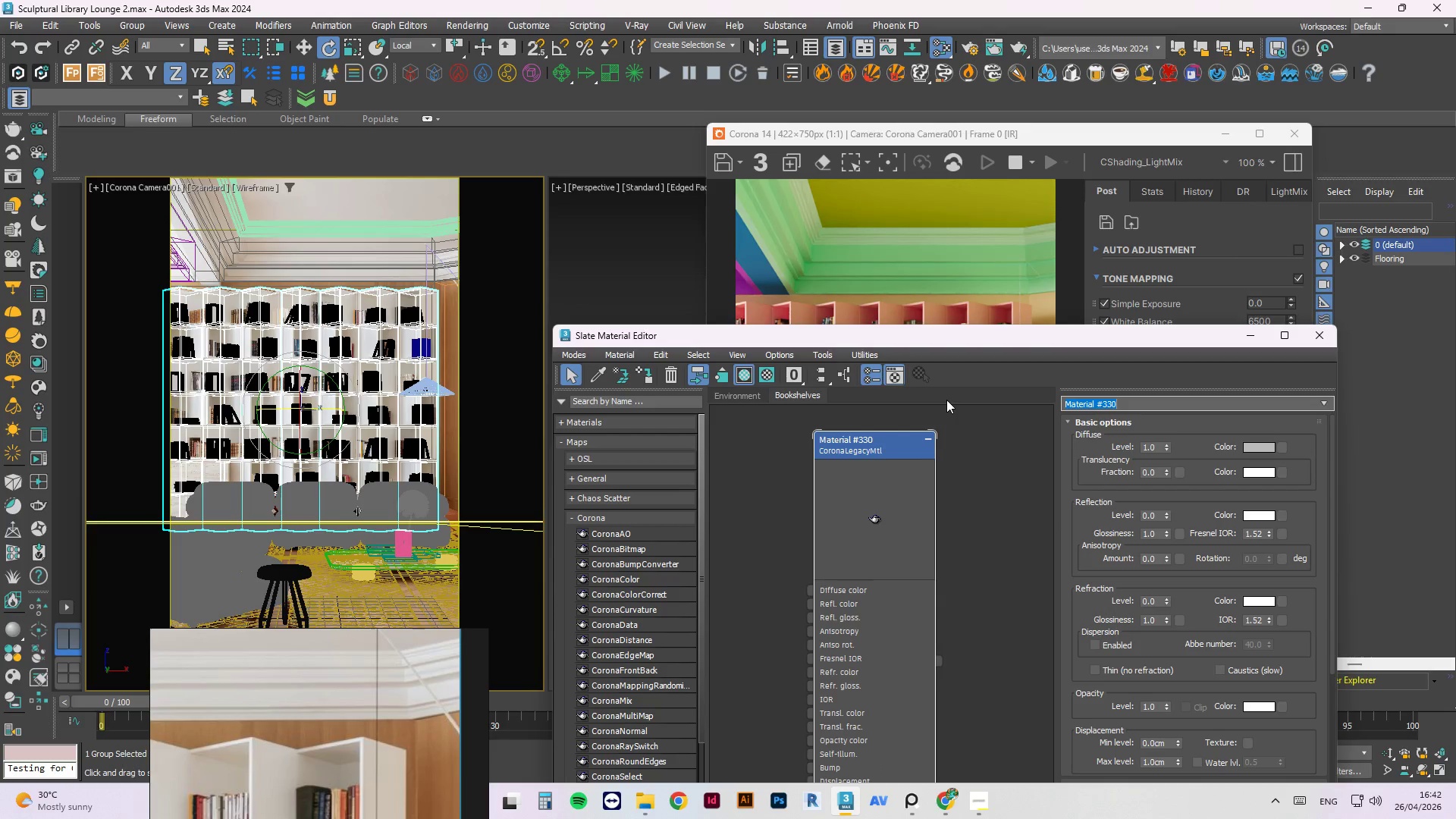 
type(W)
key(Backspace)
key(Backspace)
type(bOOK)
key(Backspace)
key(Backspace)
key(Backspace)
key(Backspace)
key(Backspace)
type(Bookshelves white)
 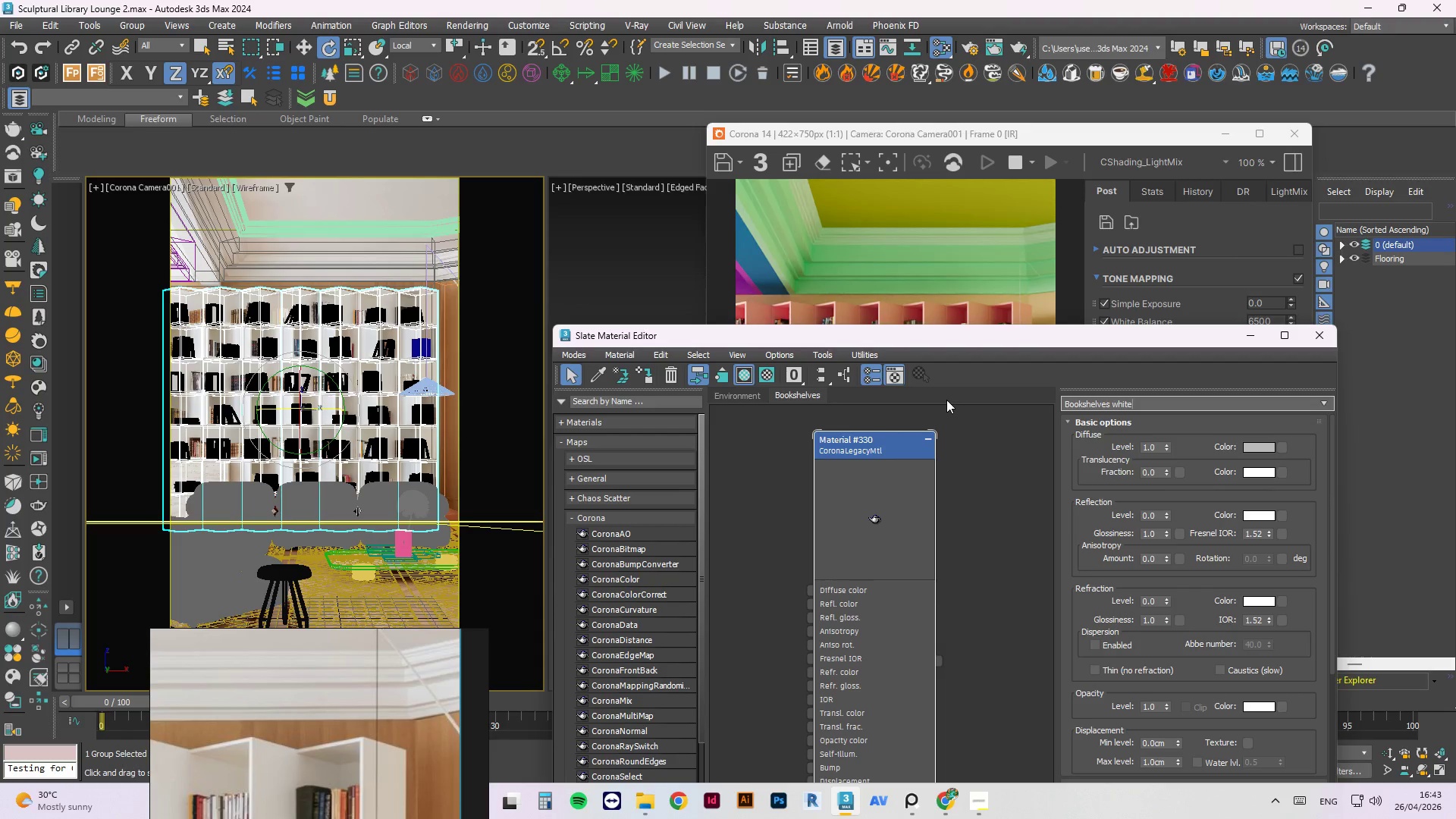 
key(Enter)
 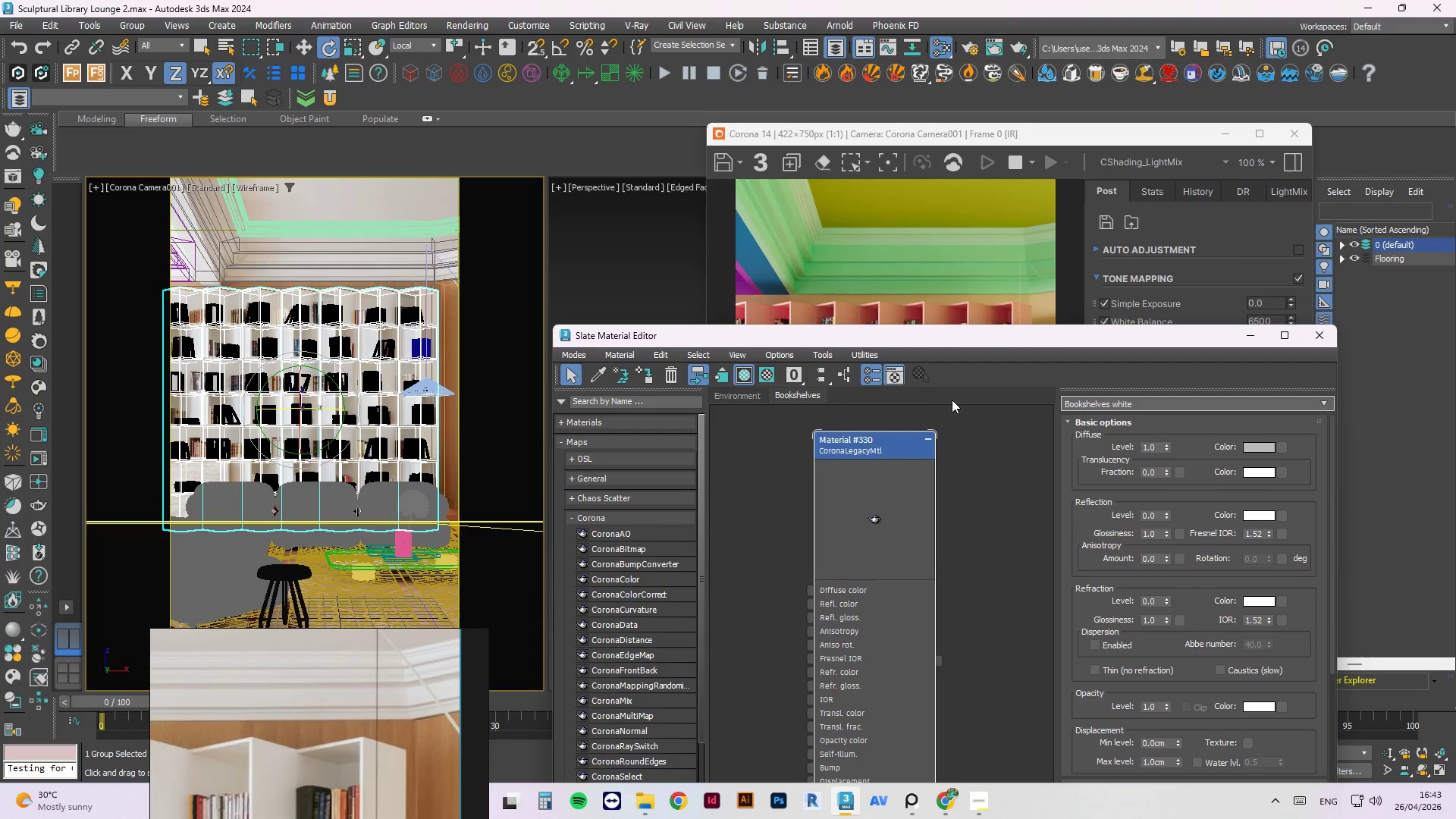 
right_click([862, 510])
 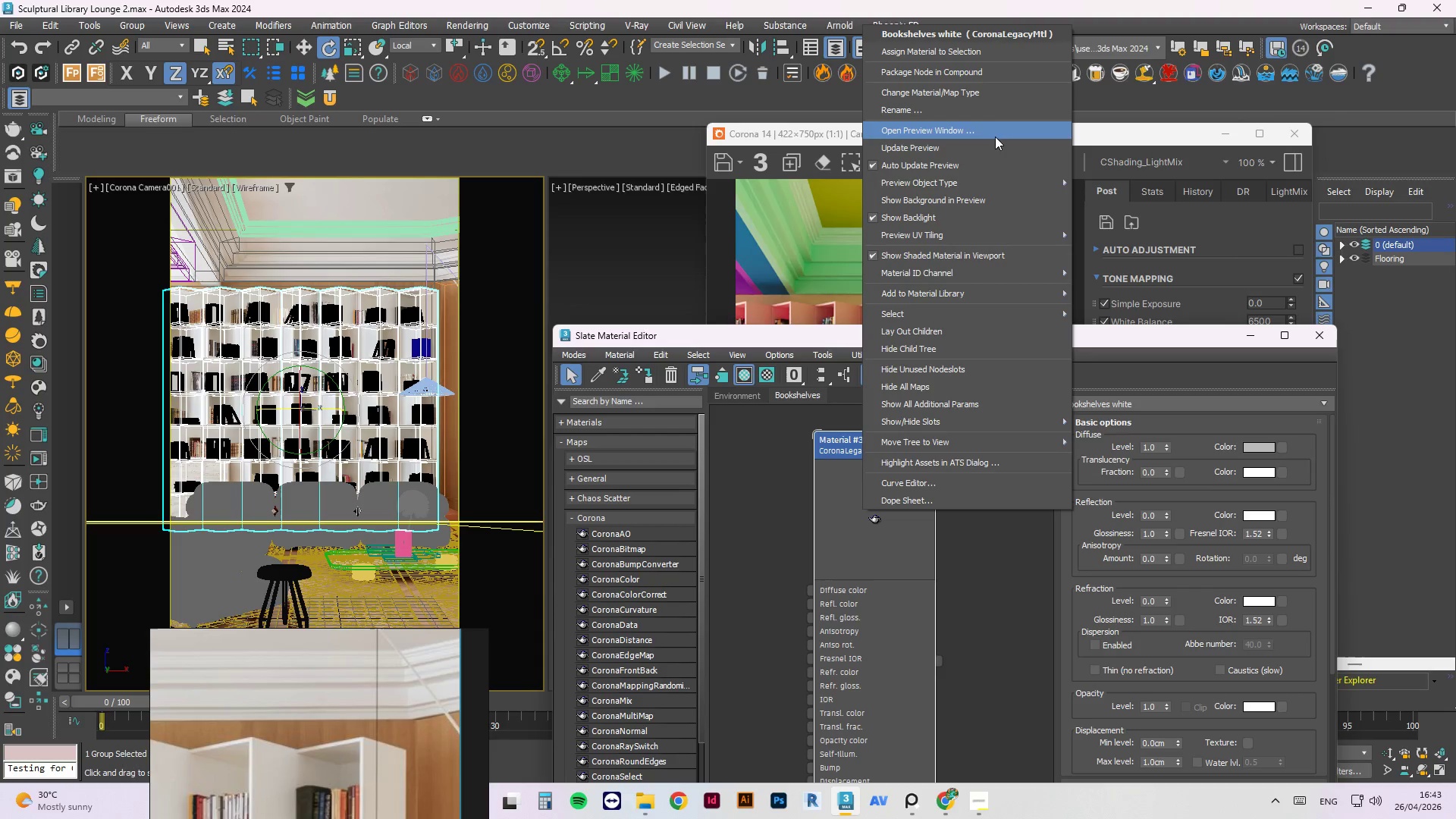 
left_click([987, 146])
 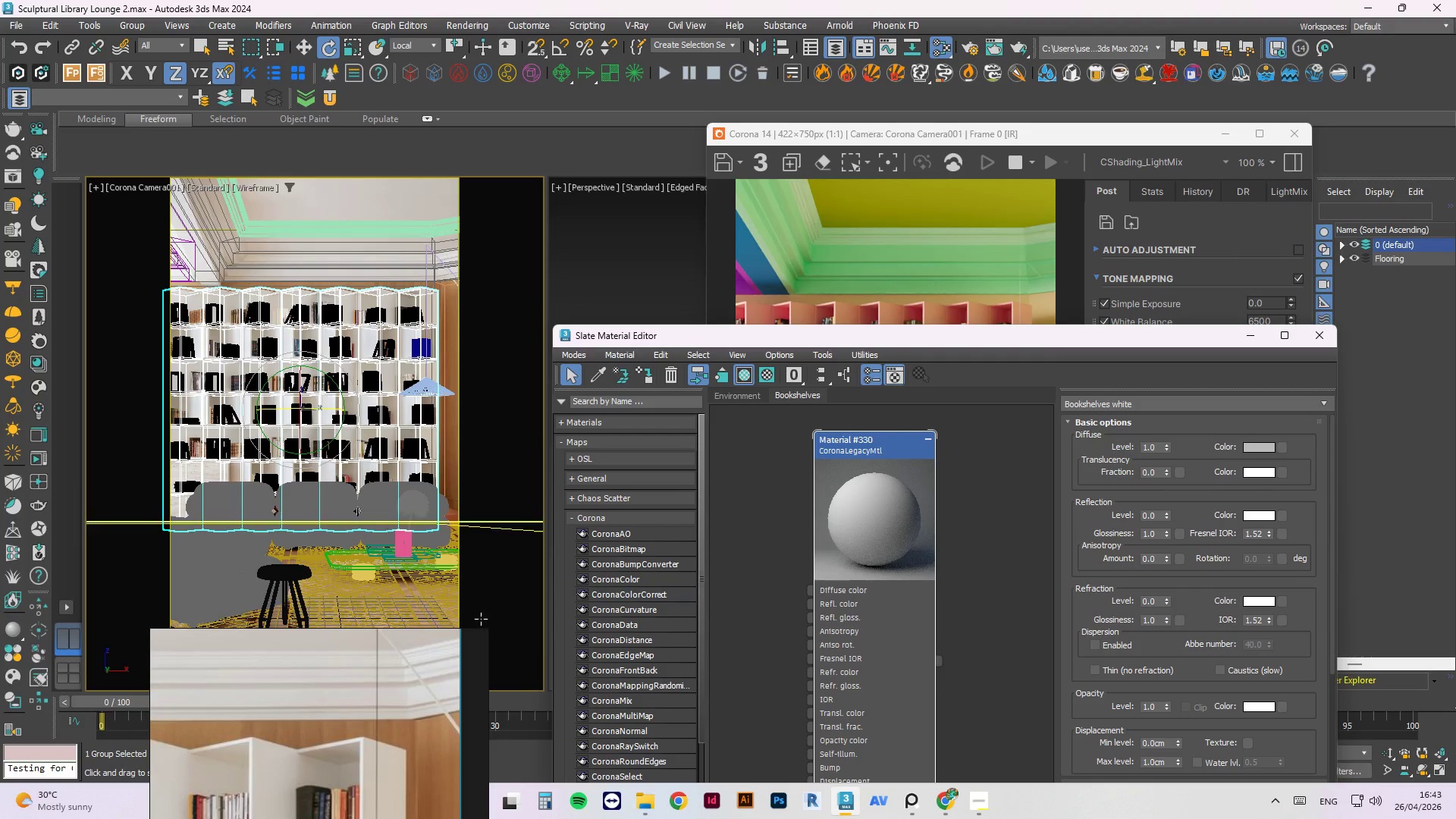 
wait(7.0)
 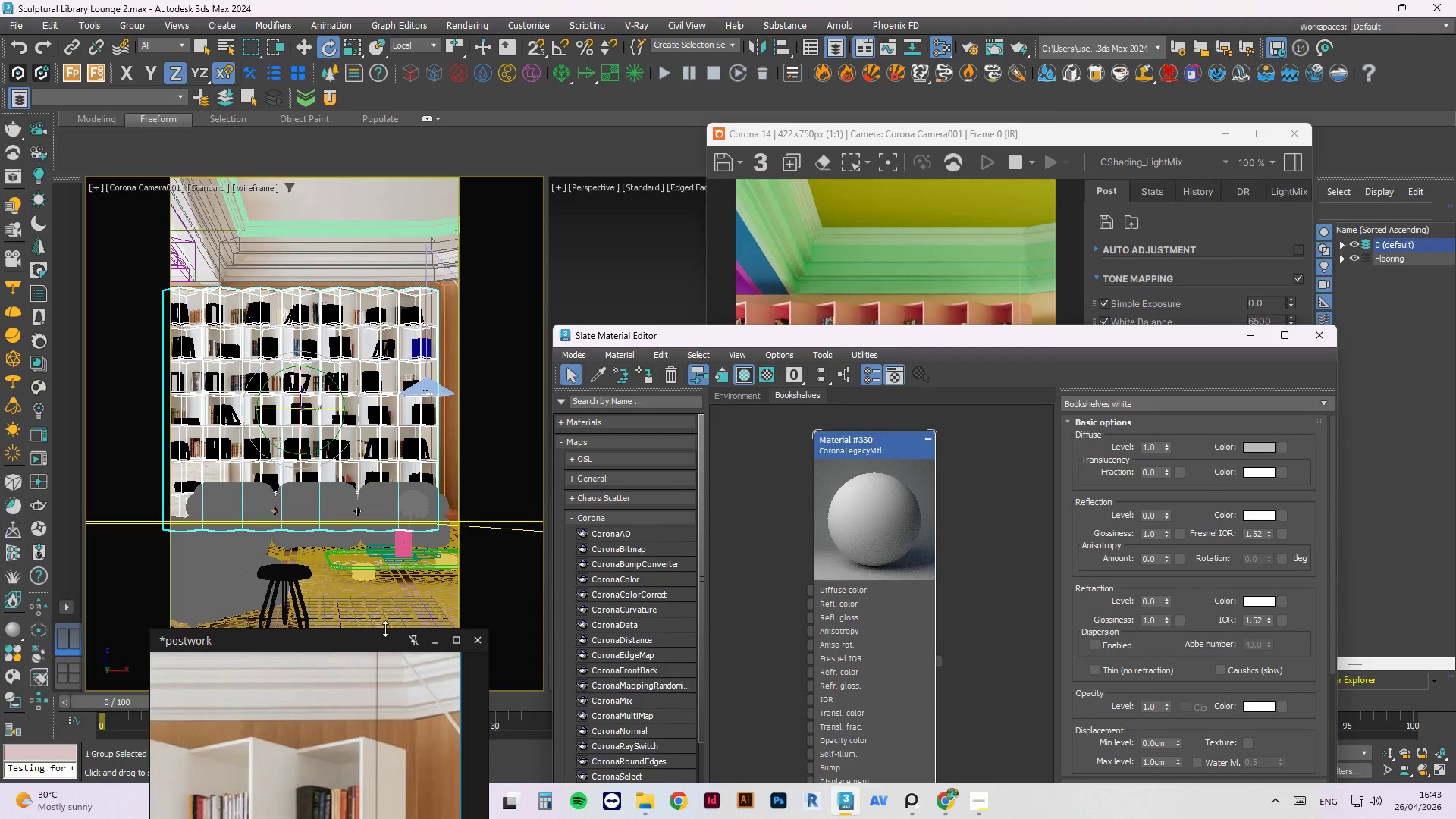 
left_click_drag(start_coordinate=[340, 645], to_coordinate=[343, 517])
 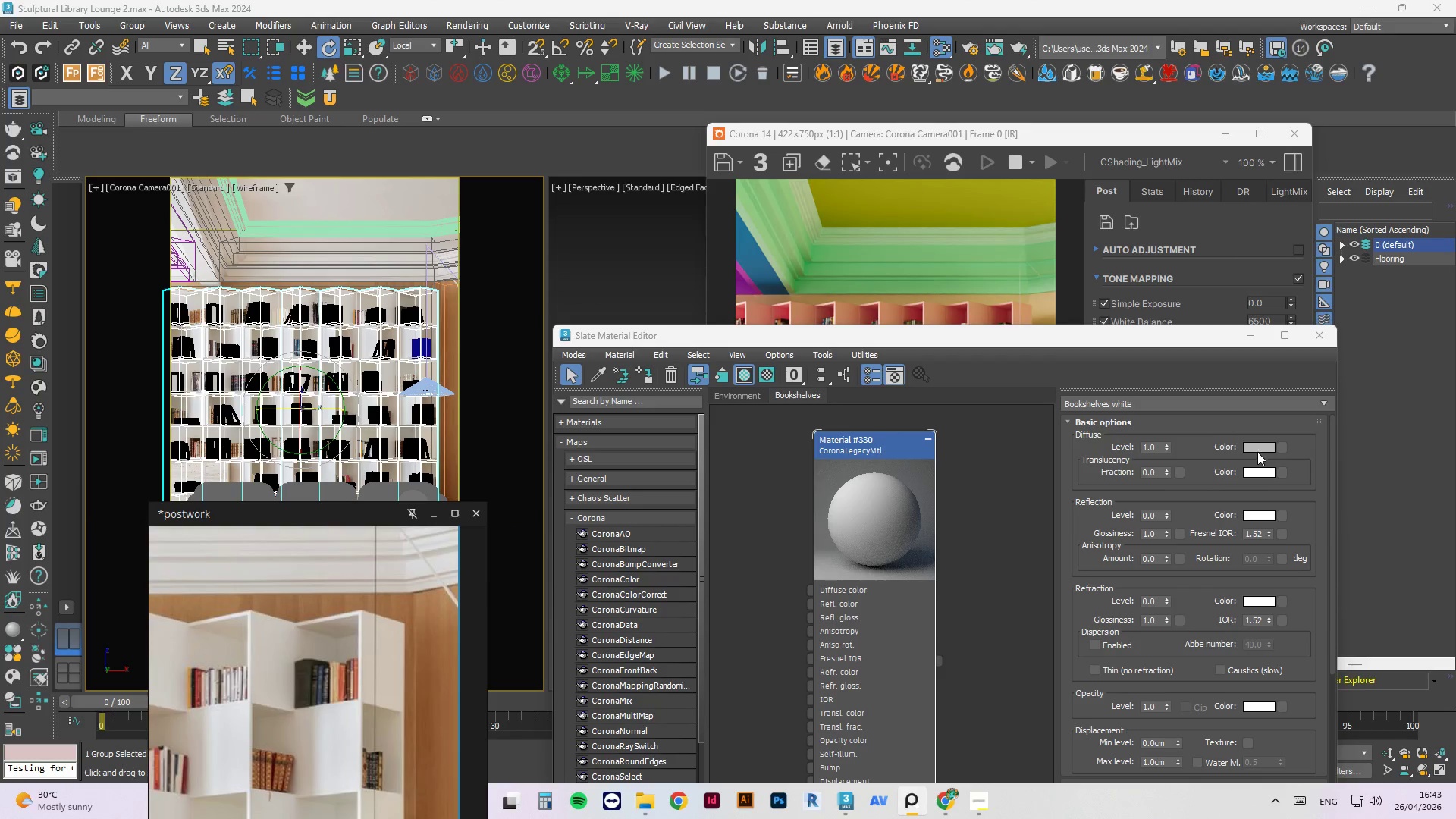 
left_click([1258, 448])
 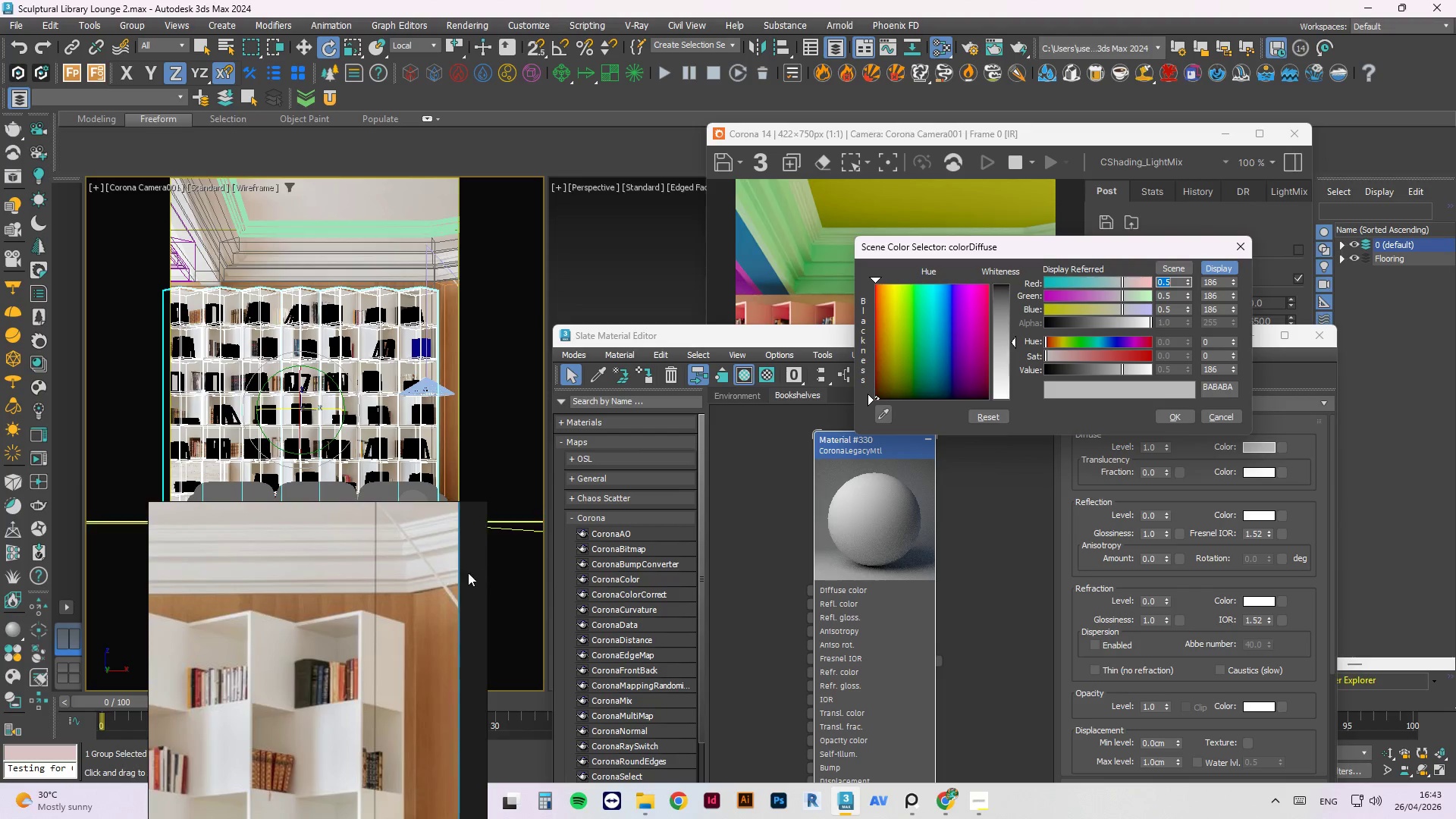 
left_click([854, 504])
 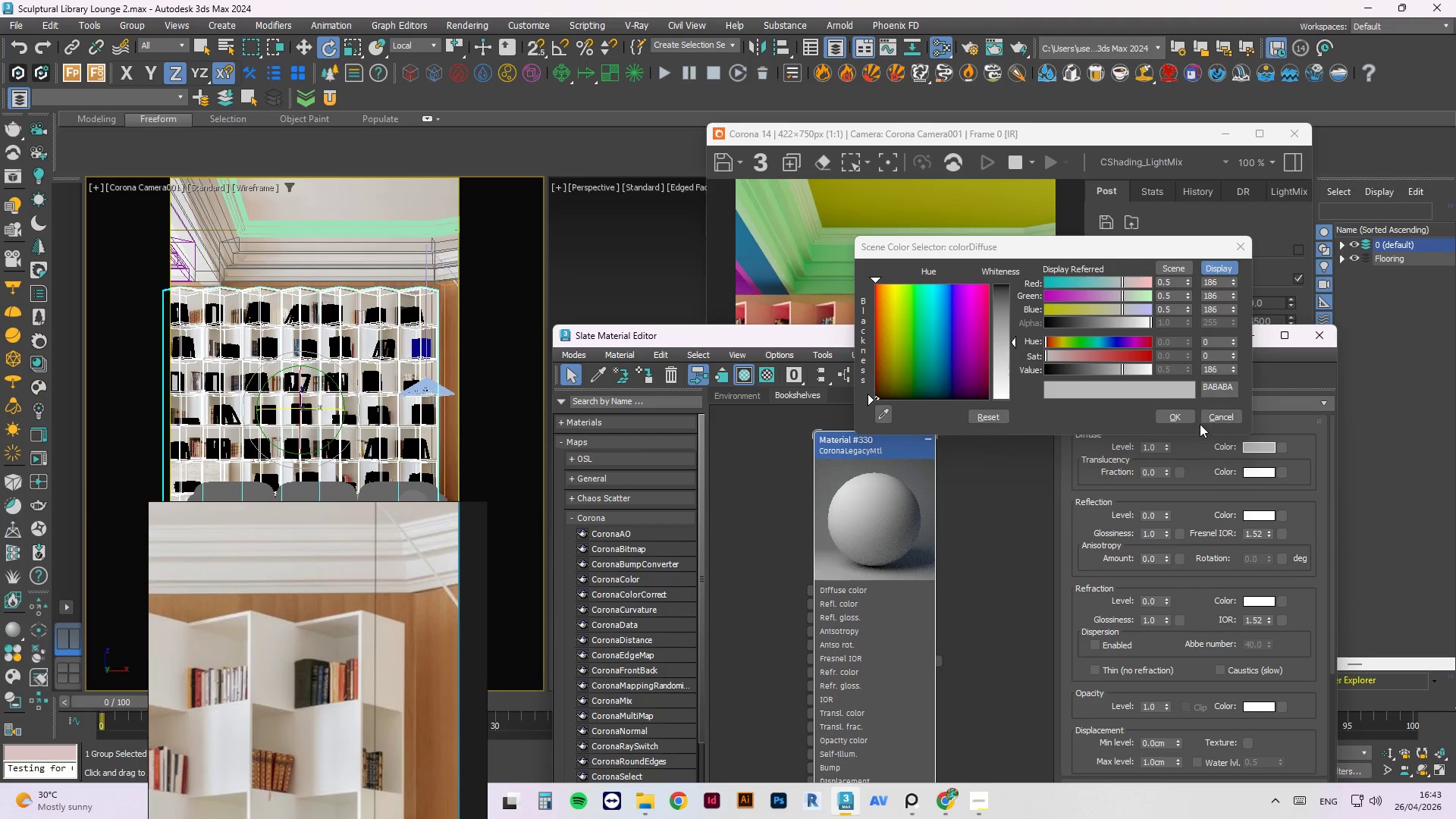 
left_click([1181, 418])
 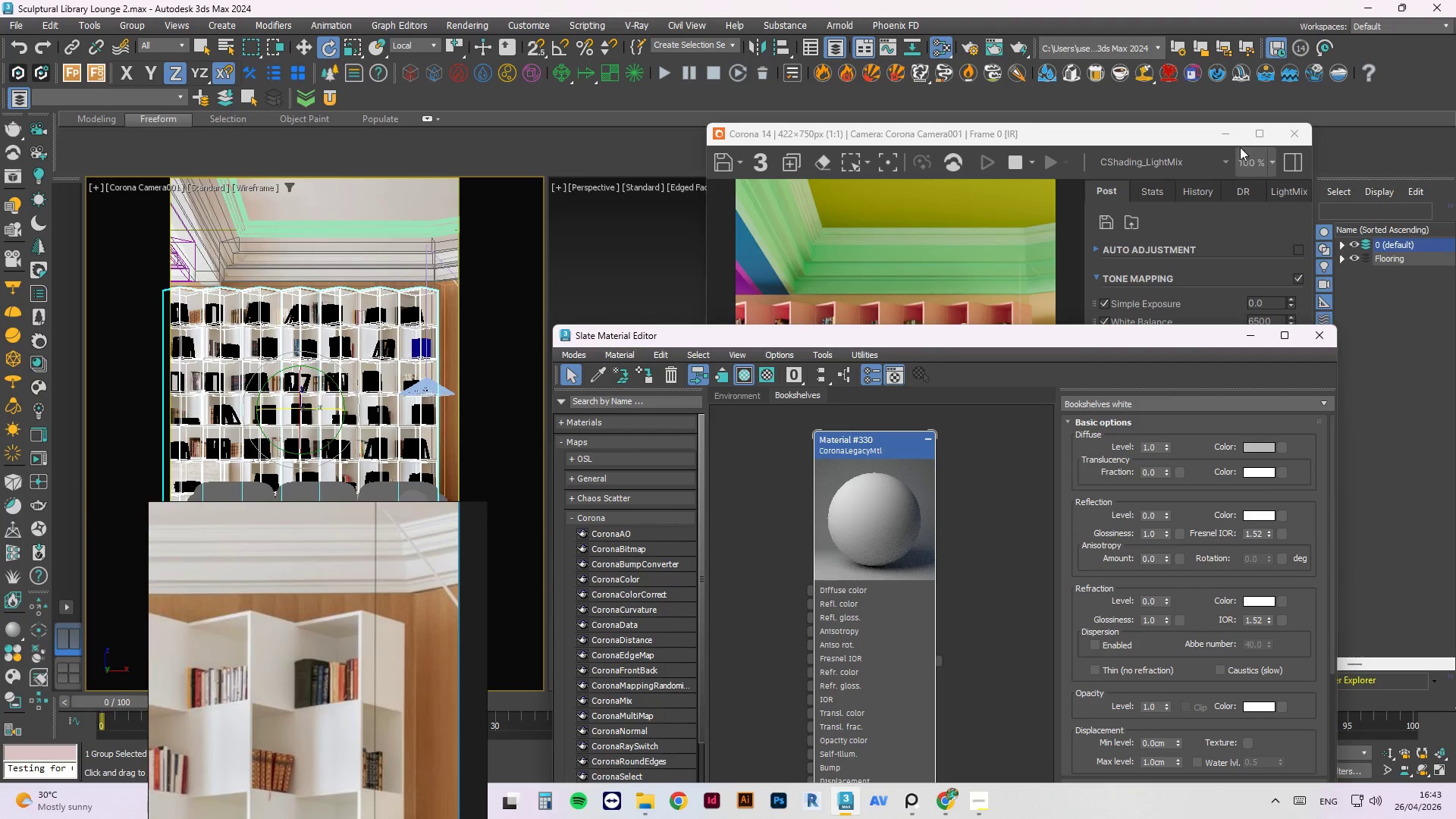 
left_click([1234, 130])
 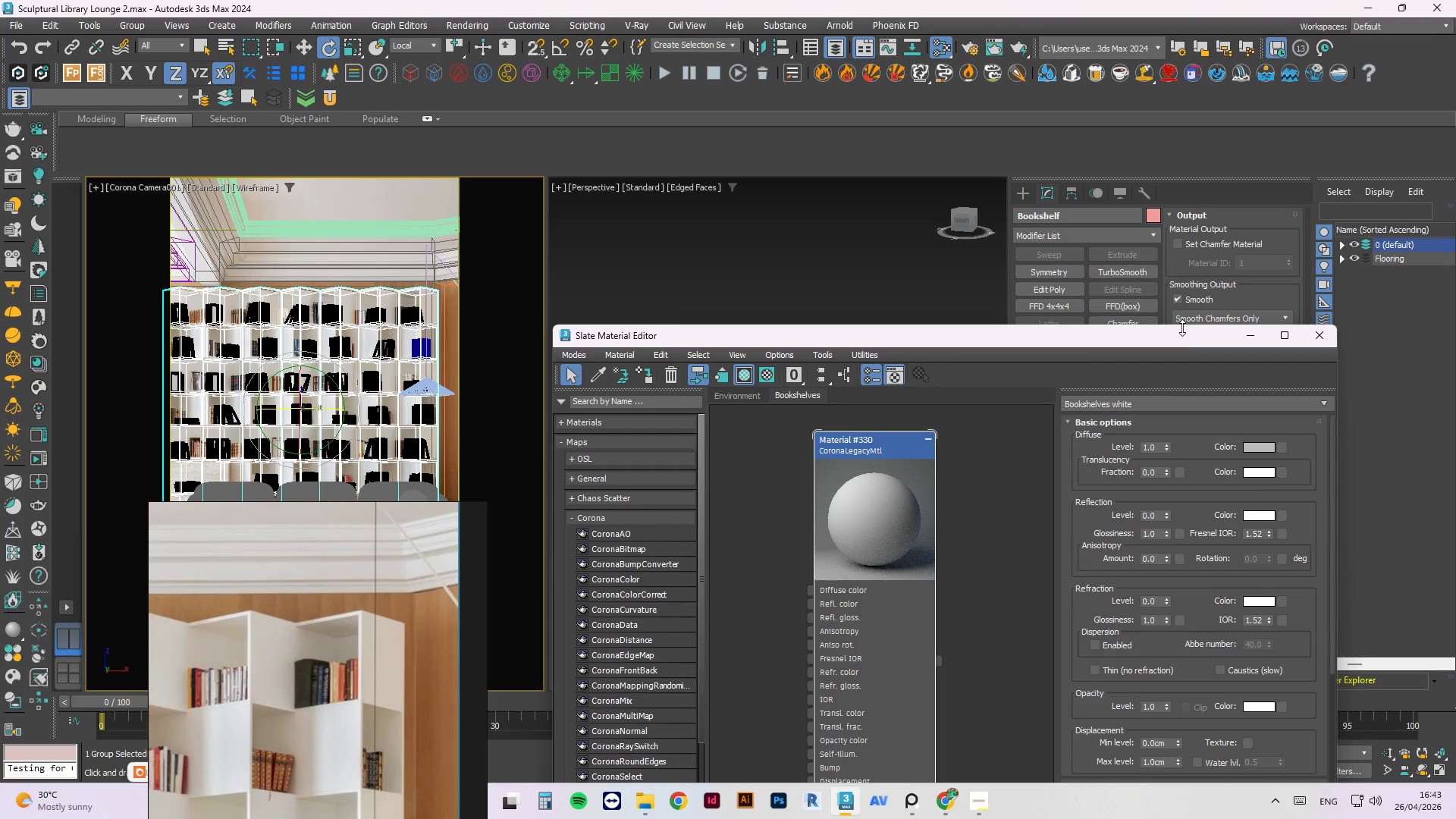 
left_click_drag(start_coordinate=[1181, 337], to_coordinate=[1170, 595])
 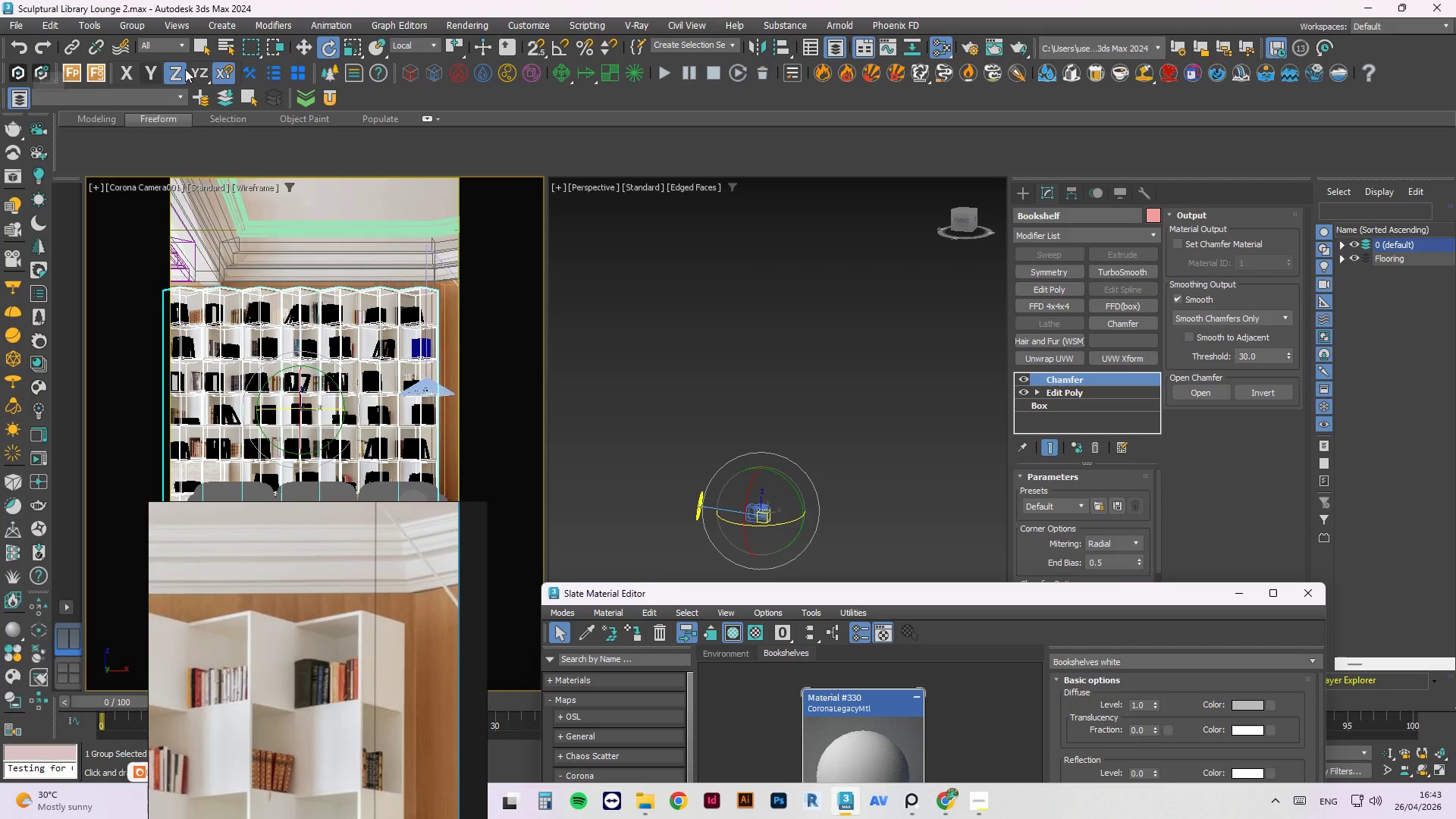 
left_click([1049, 234])
 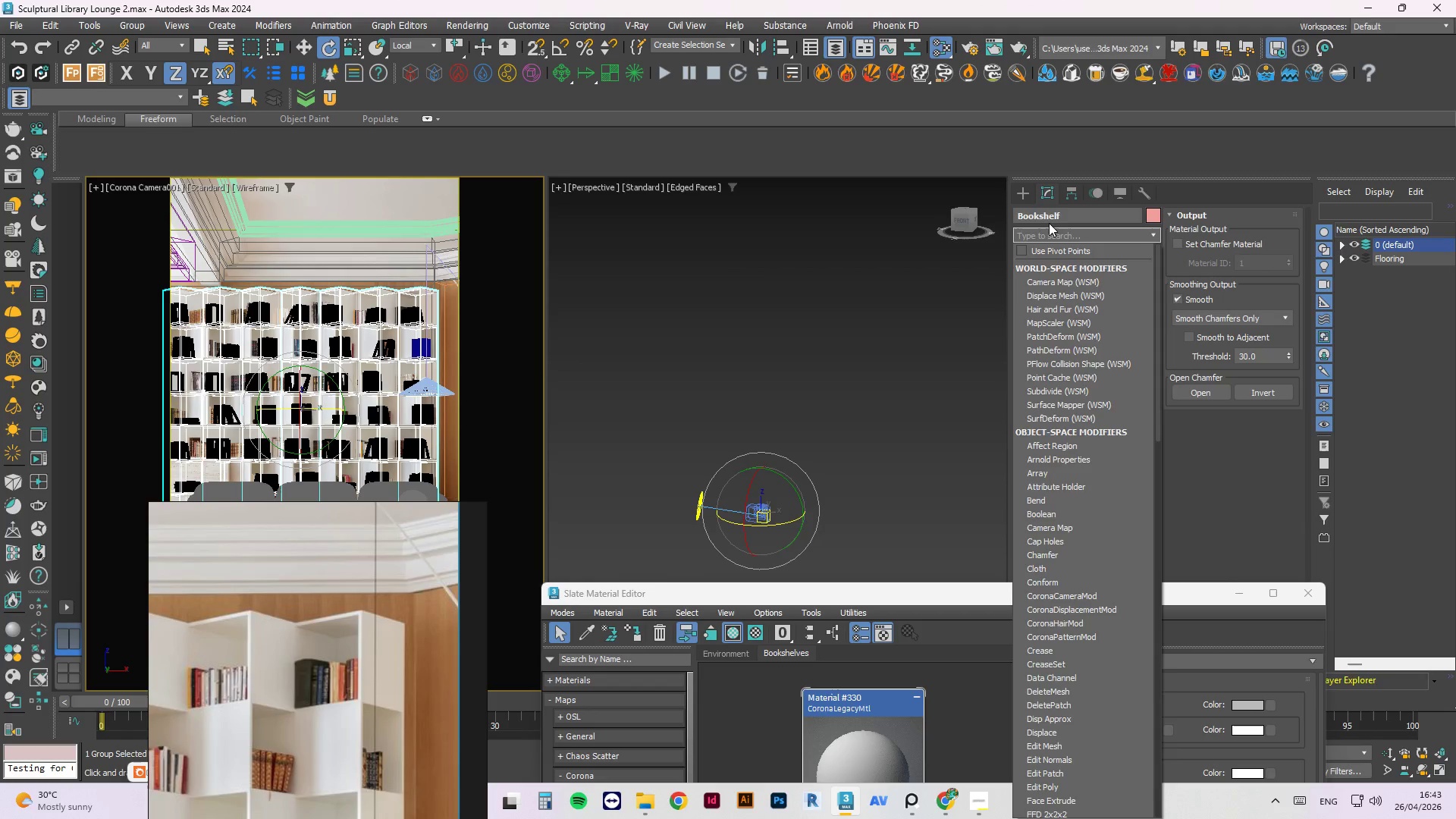 
type(uv)
 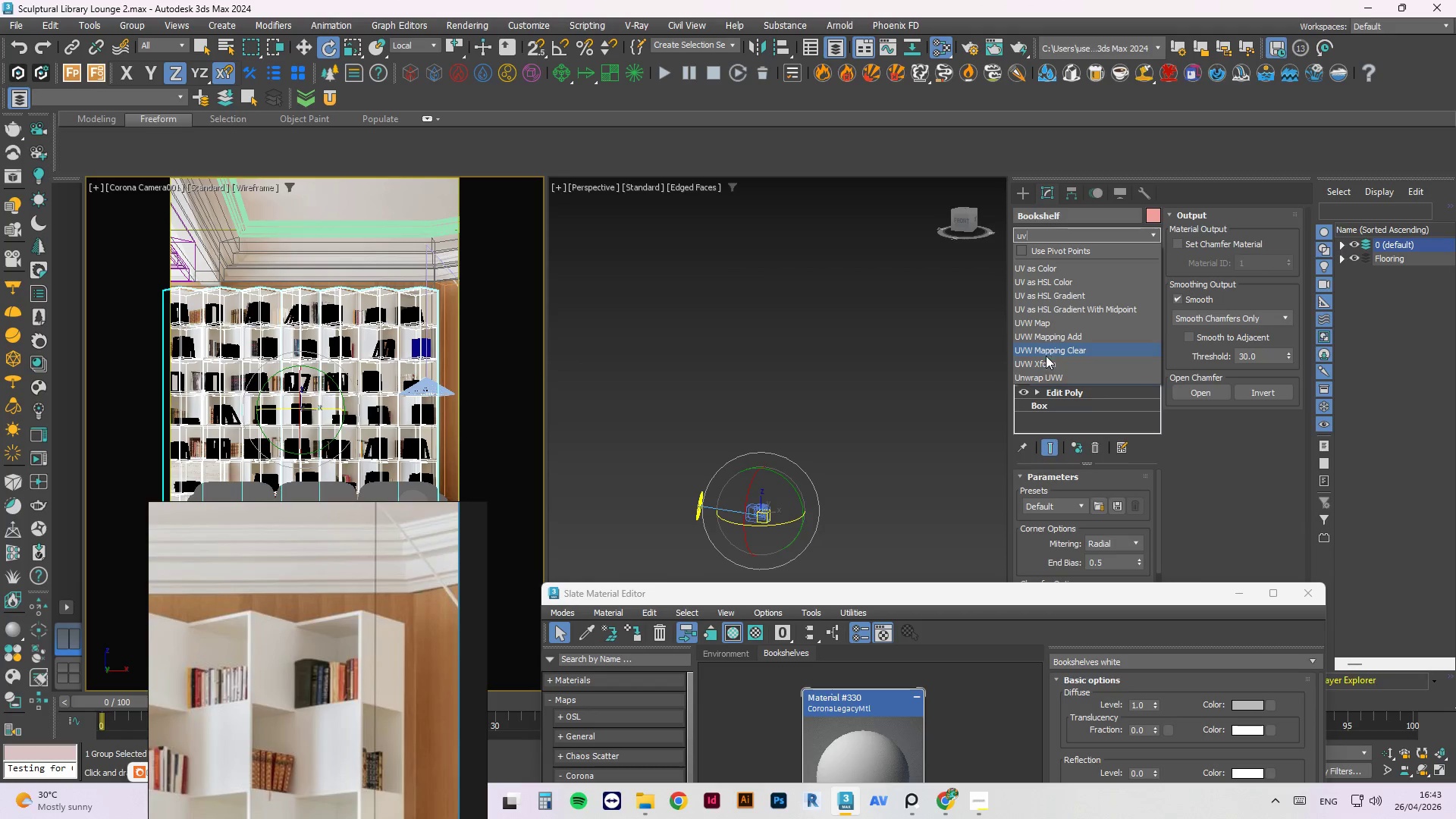 
left_click([1043, 324])
 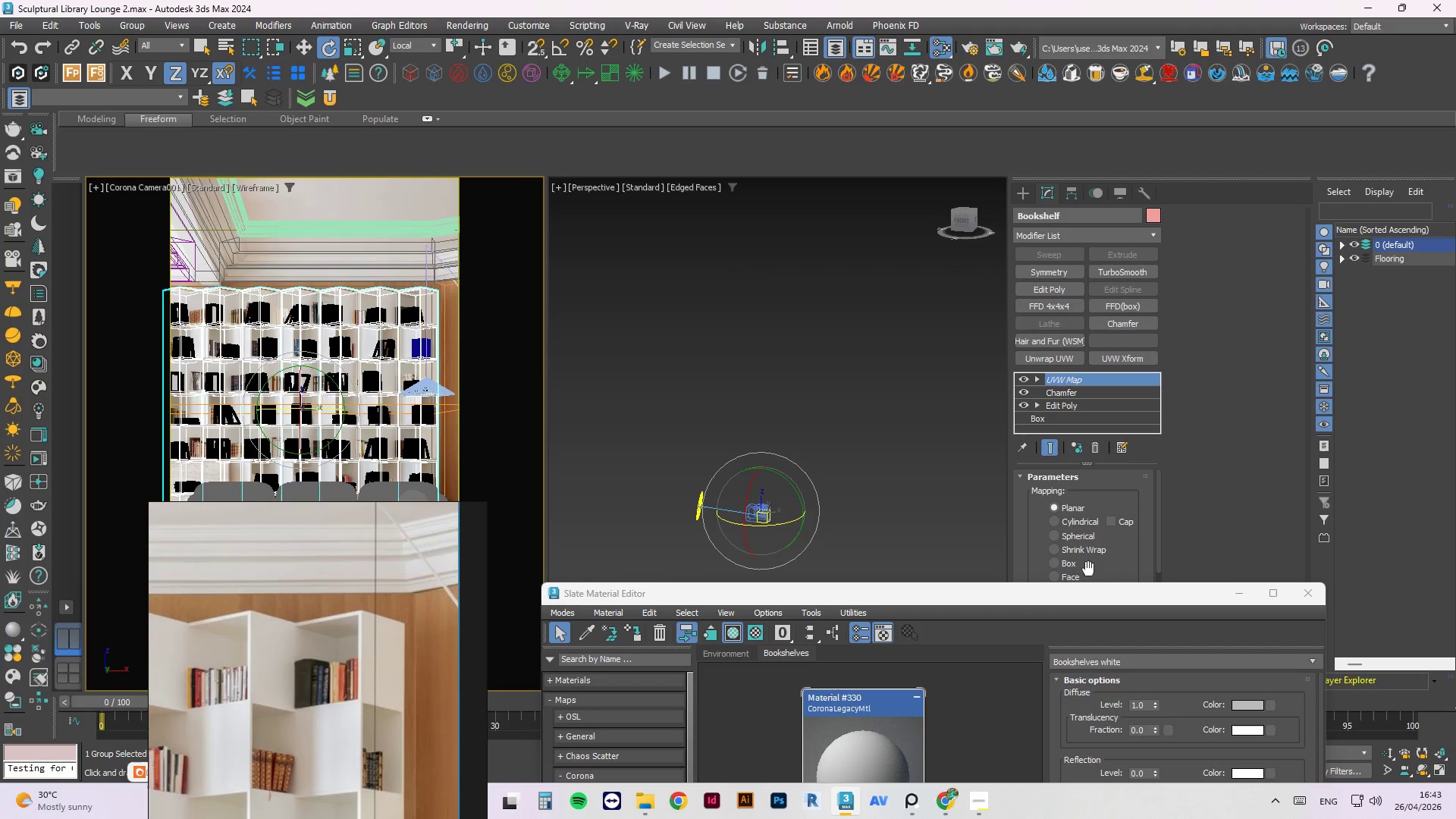 
left_click_drag(start_coordinate=[1059, 592], to_coordinate=[598, 629])
 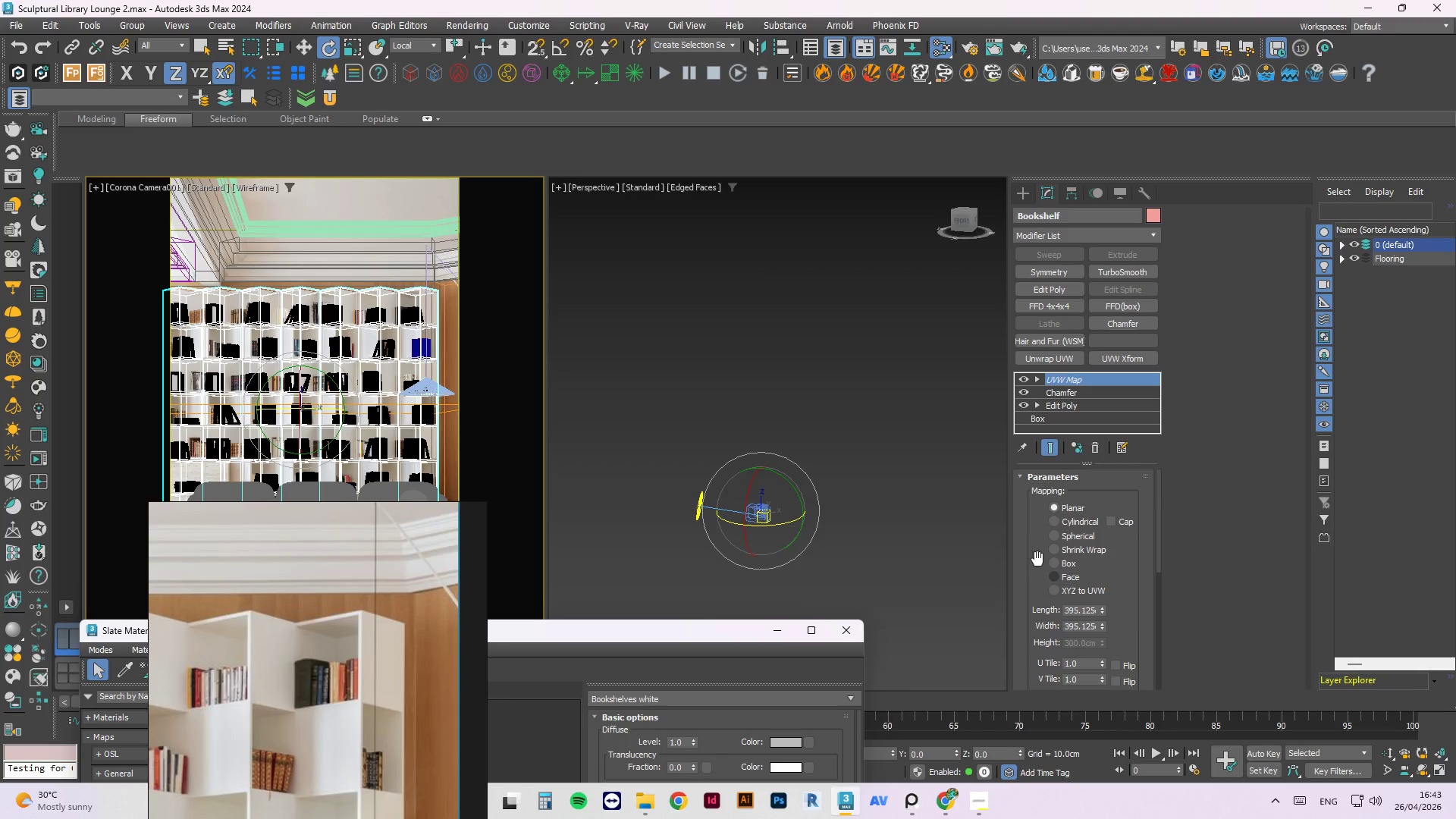 
left_click([1054, 560])
 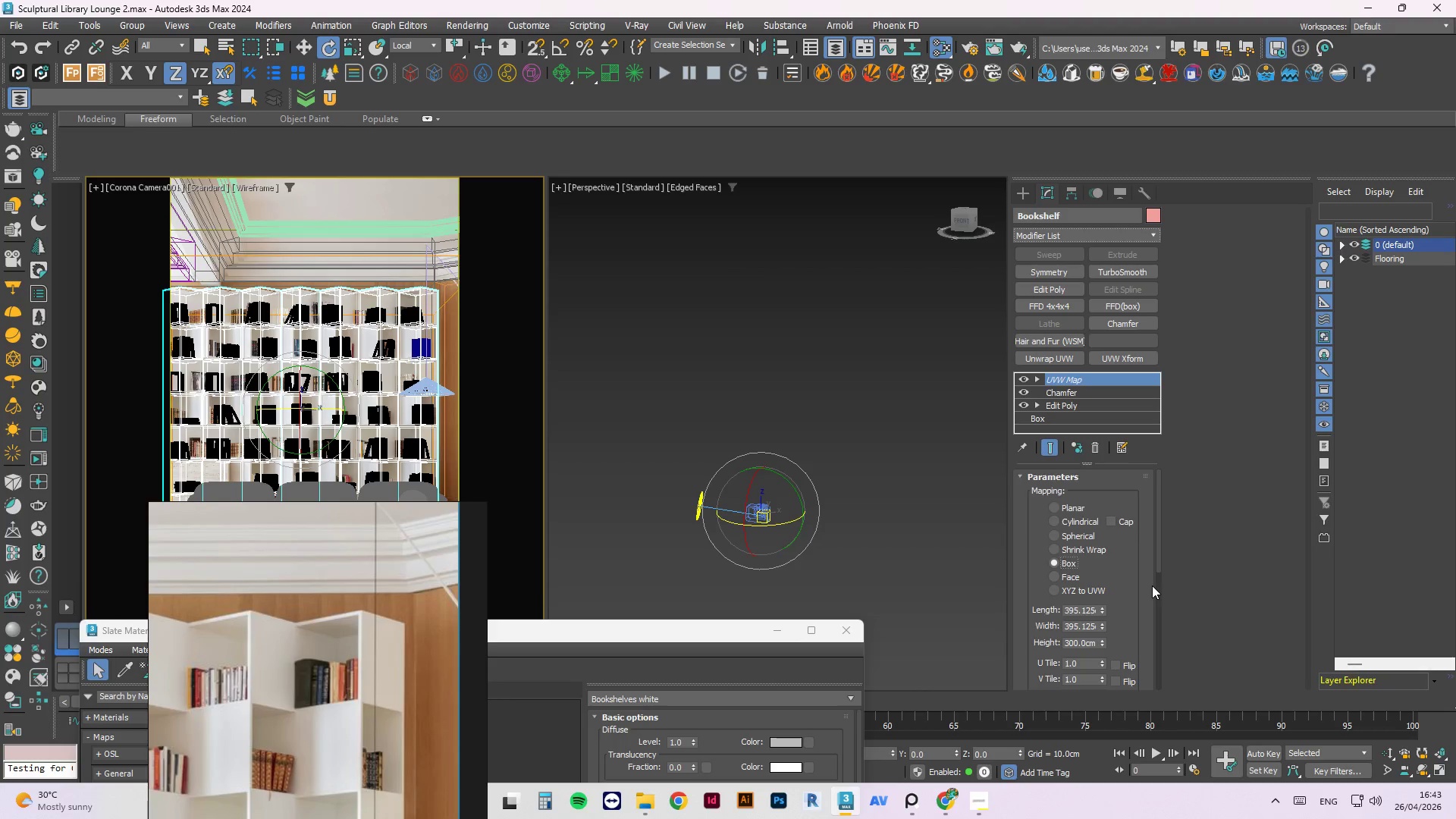 
scroll: coordinate [1141, 568], scroll_direction: down, amount: 5.0
 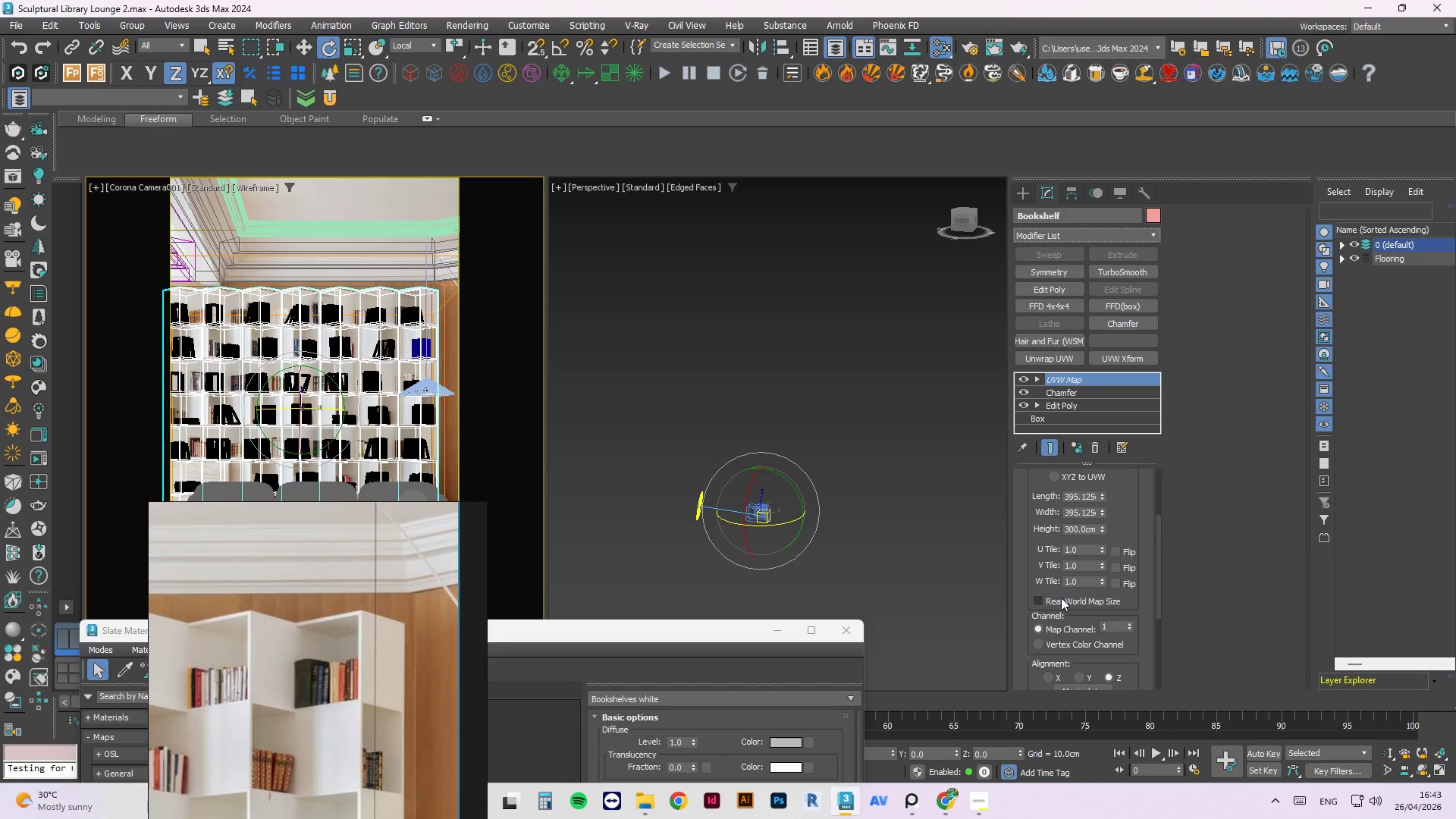 
left_click([1061, 598])
 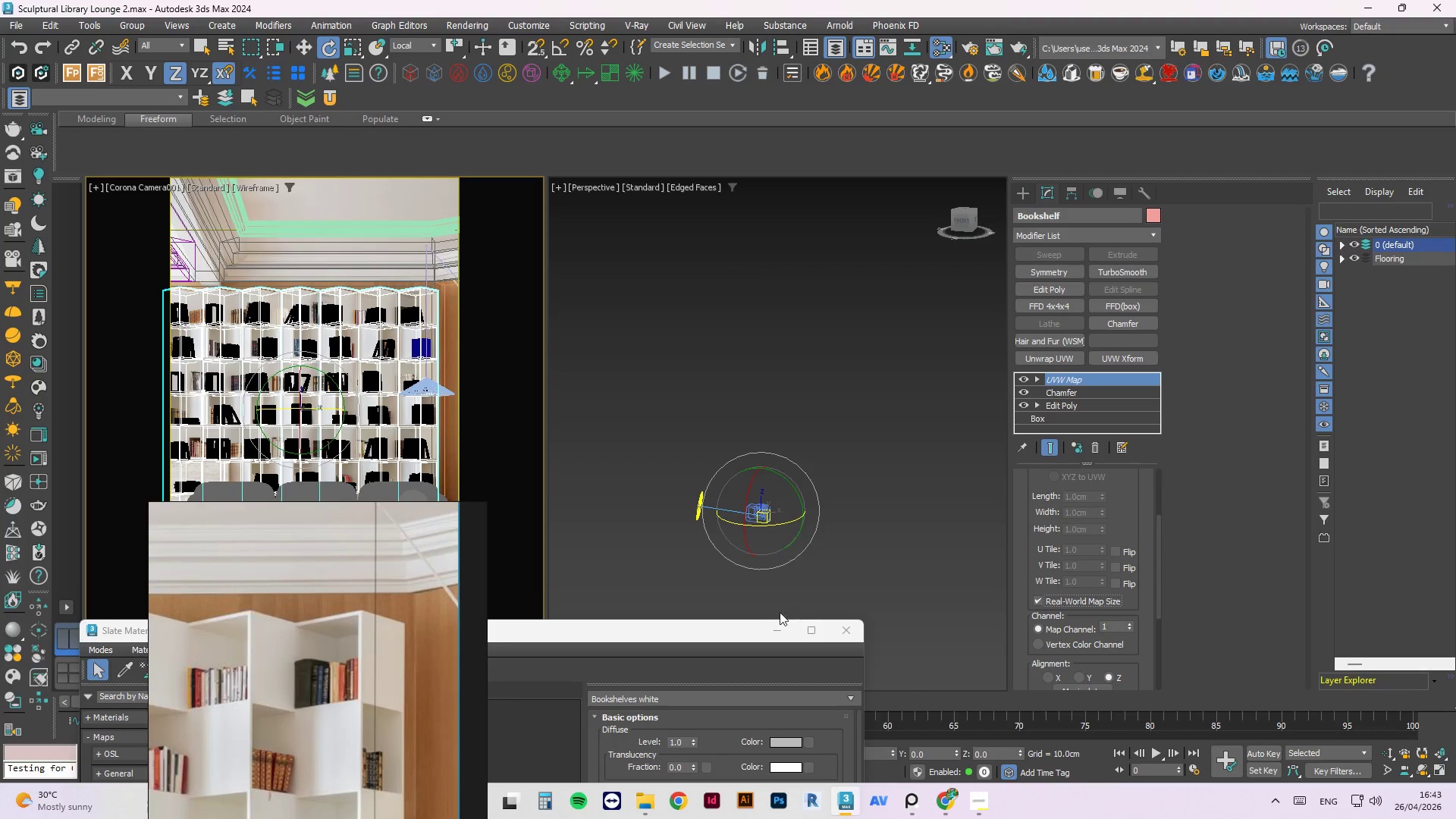 
left_click_drag(start_coordinate=[711, 637], to_coordinate=[1243, 206])
 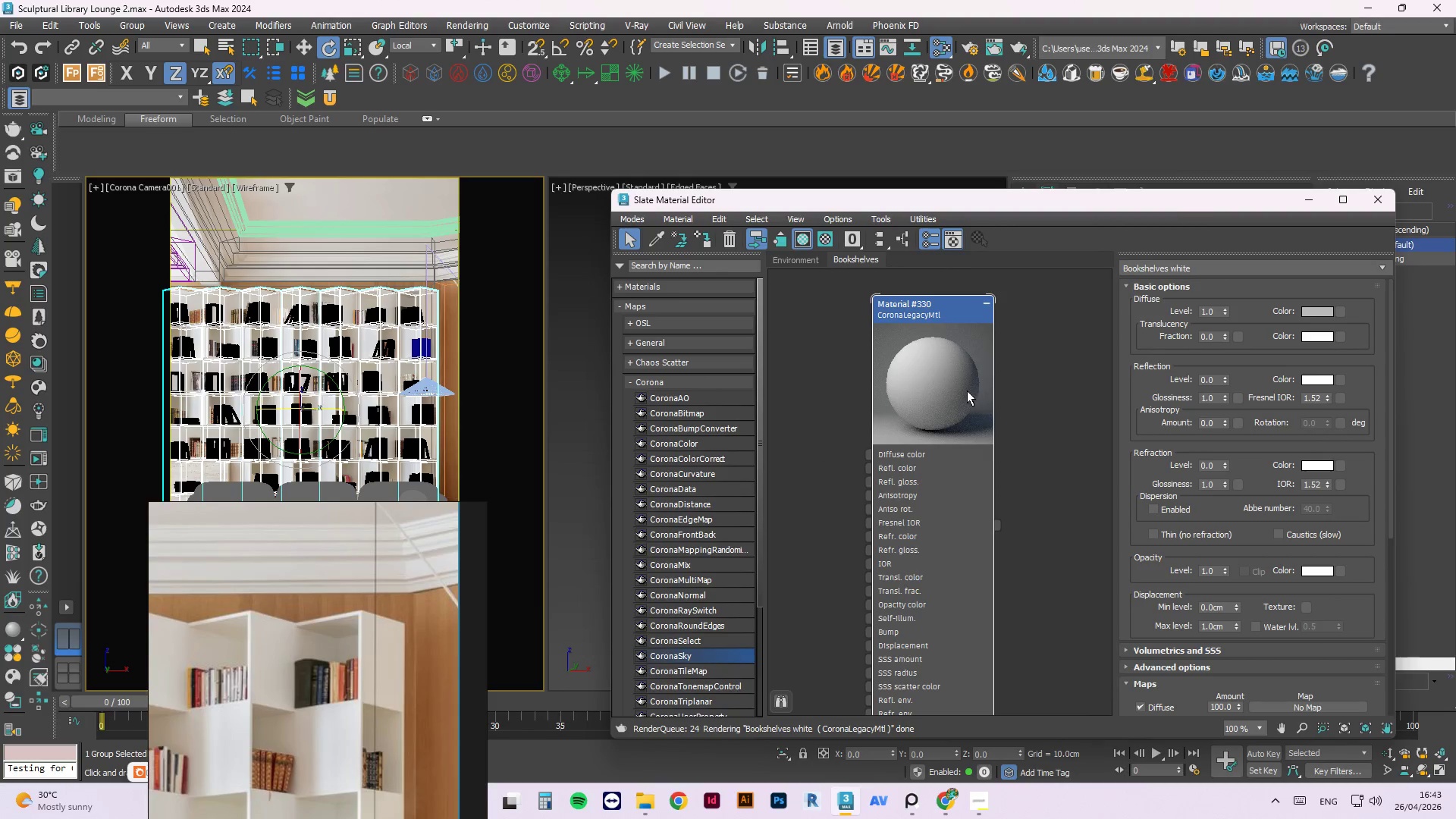 
right_click([965, 391])
 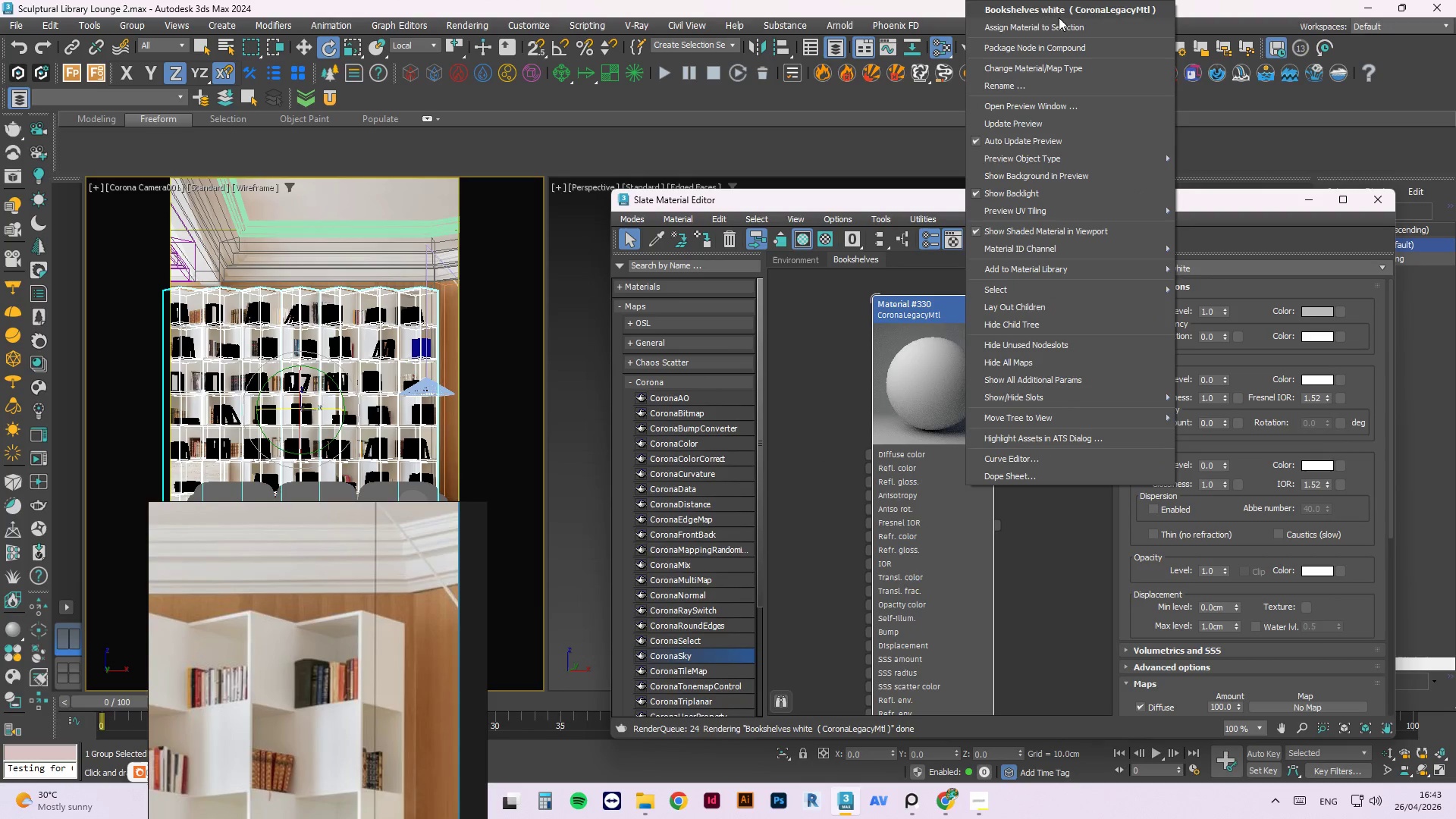 
left_click([1058, 27])
 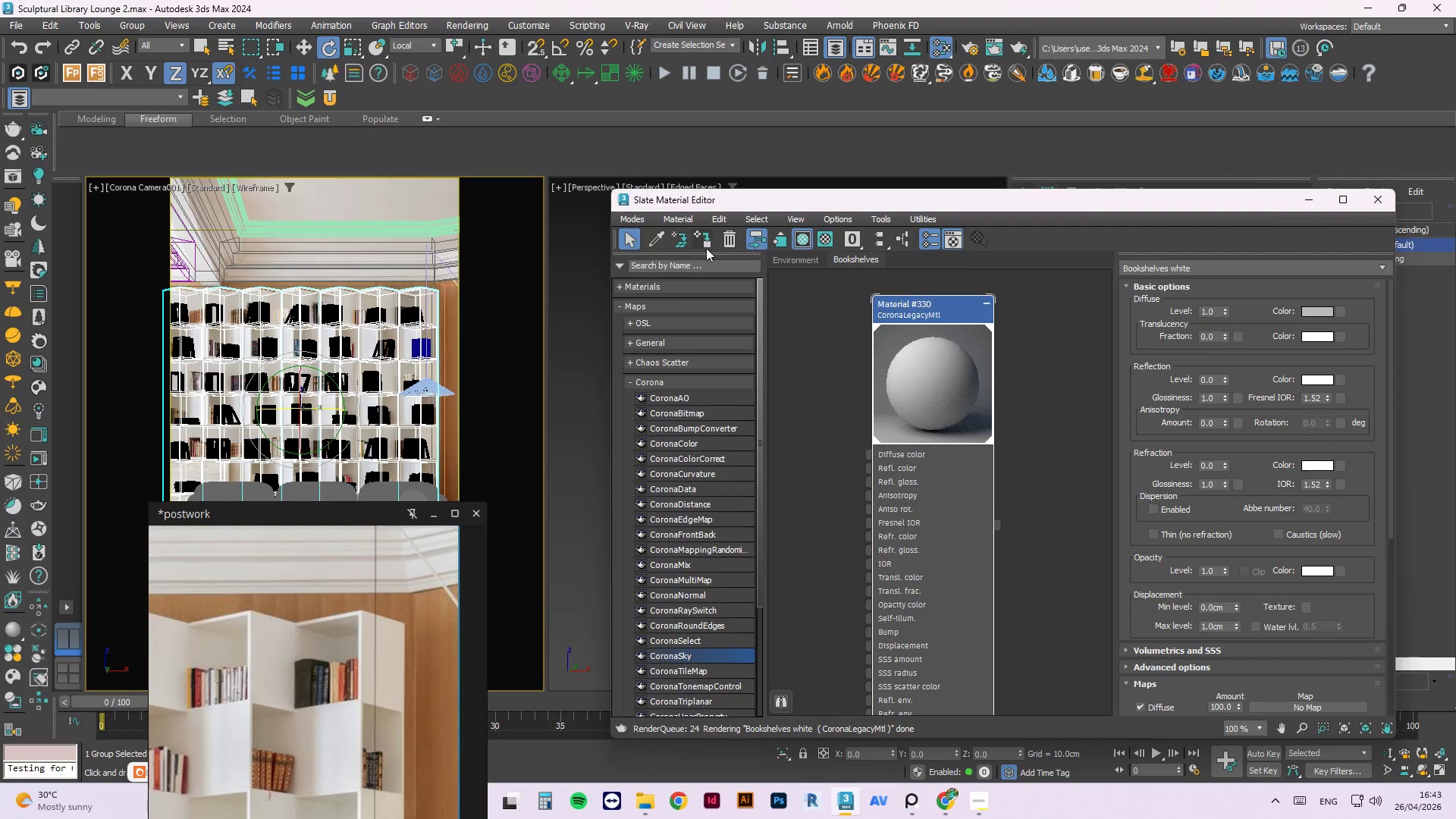 
left_click_drag(start_coordinate=[767, 199], to_coordinate=[710, 127])
 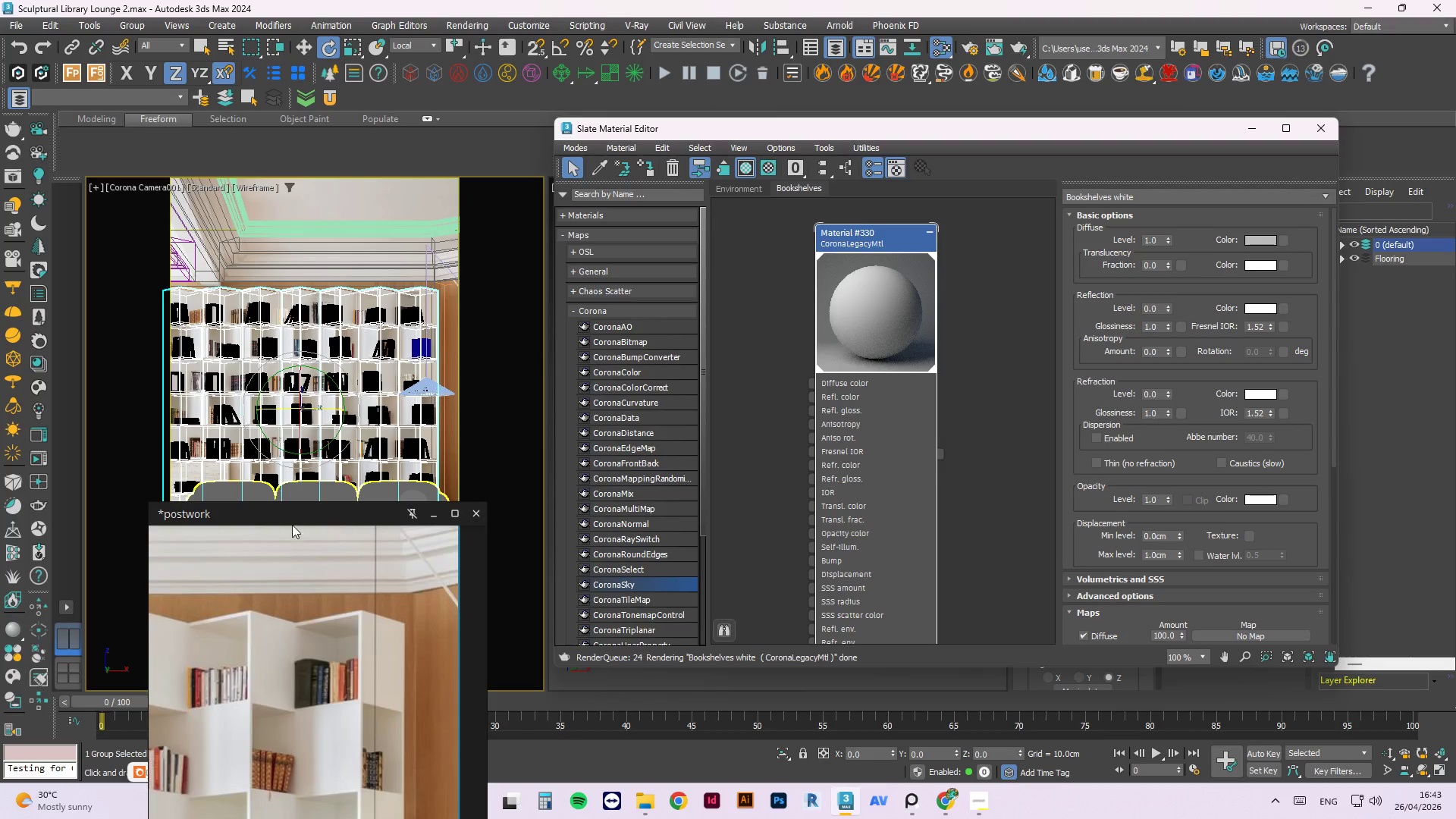 
left_click_drag(start_coordinate=[294, 516], to_coordinate=[484, 275])
 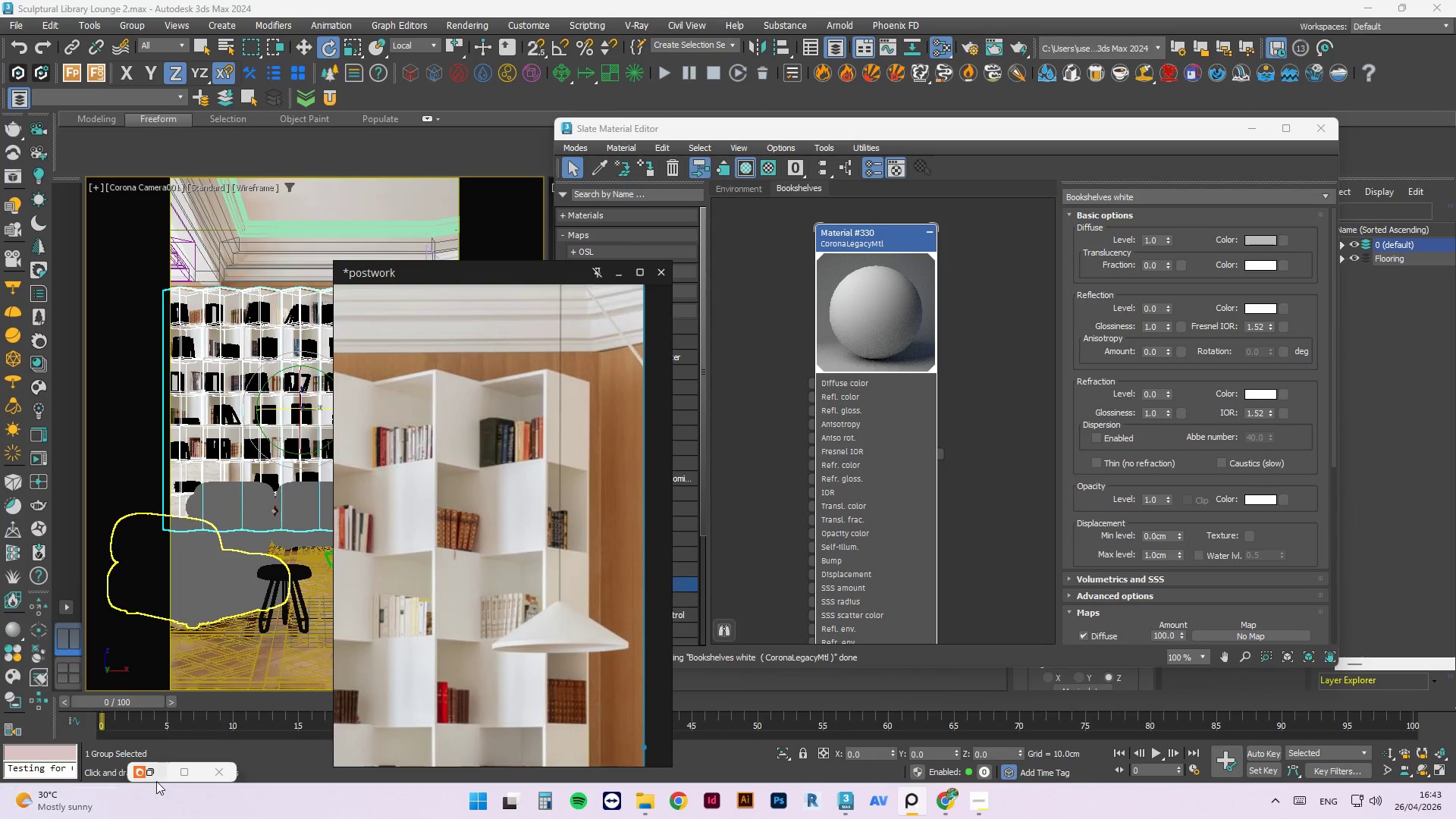 
left_click([156, 774])
 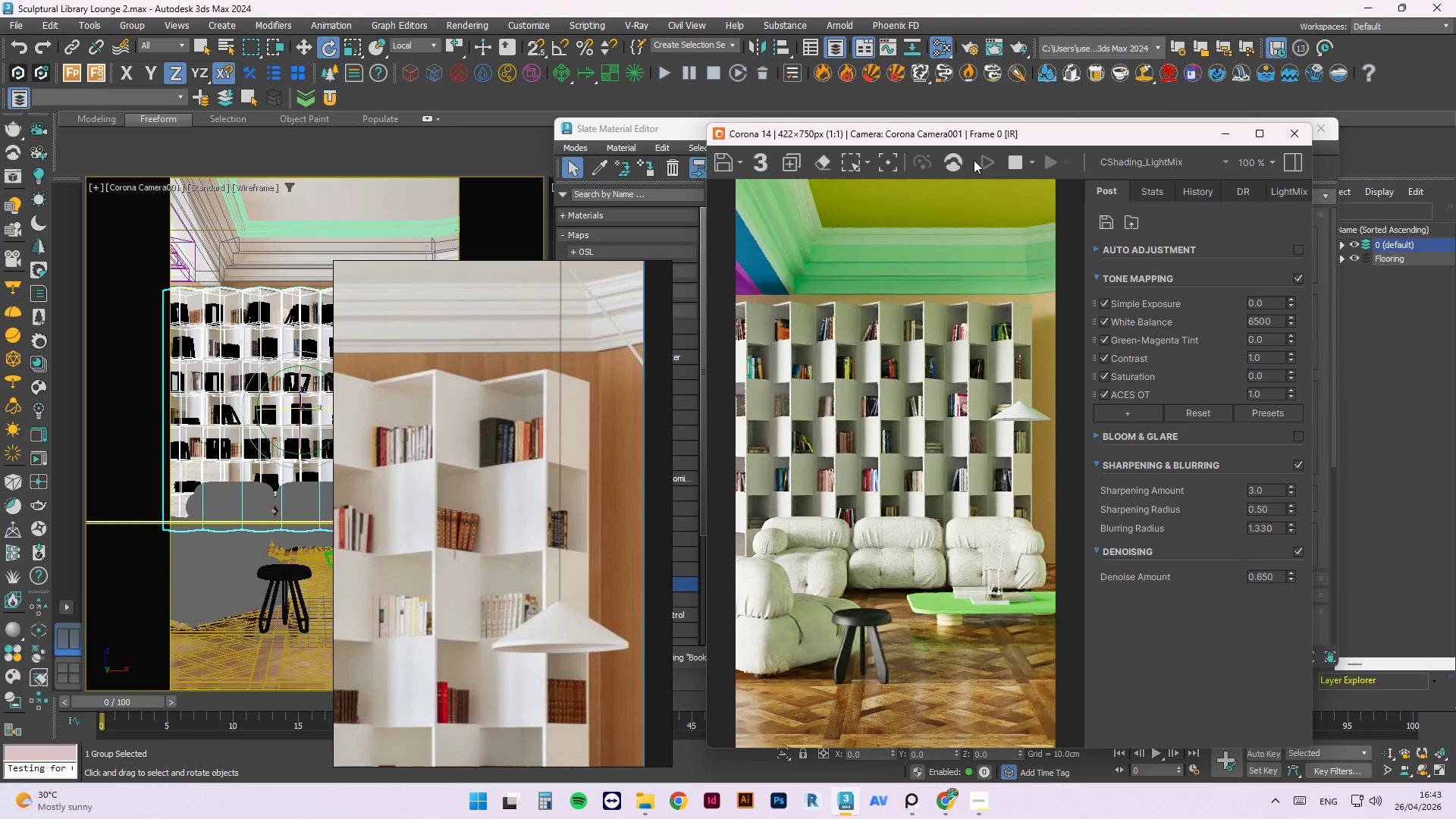 
left_click_drag(start_coordinate=[977, 132], to_coordinate=[284, 394])
 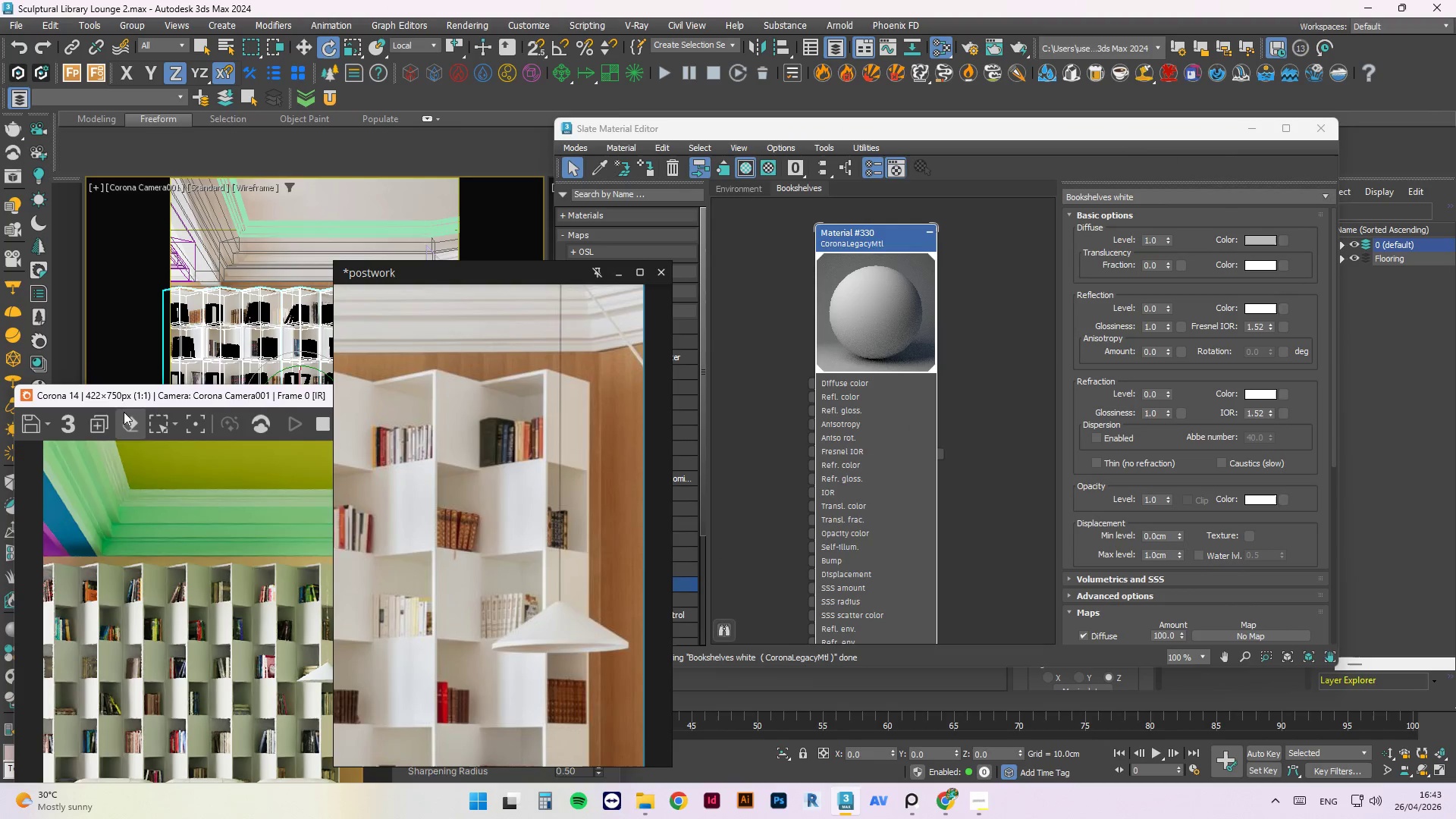 
left_click_drag(start_coordinate=[149, 396], to_coordinate=[221, 394])
 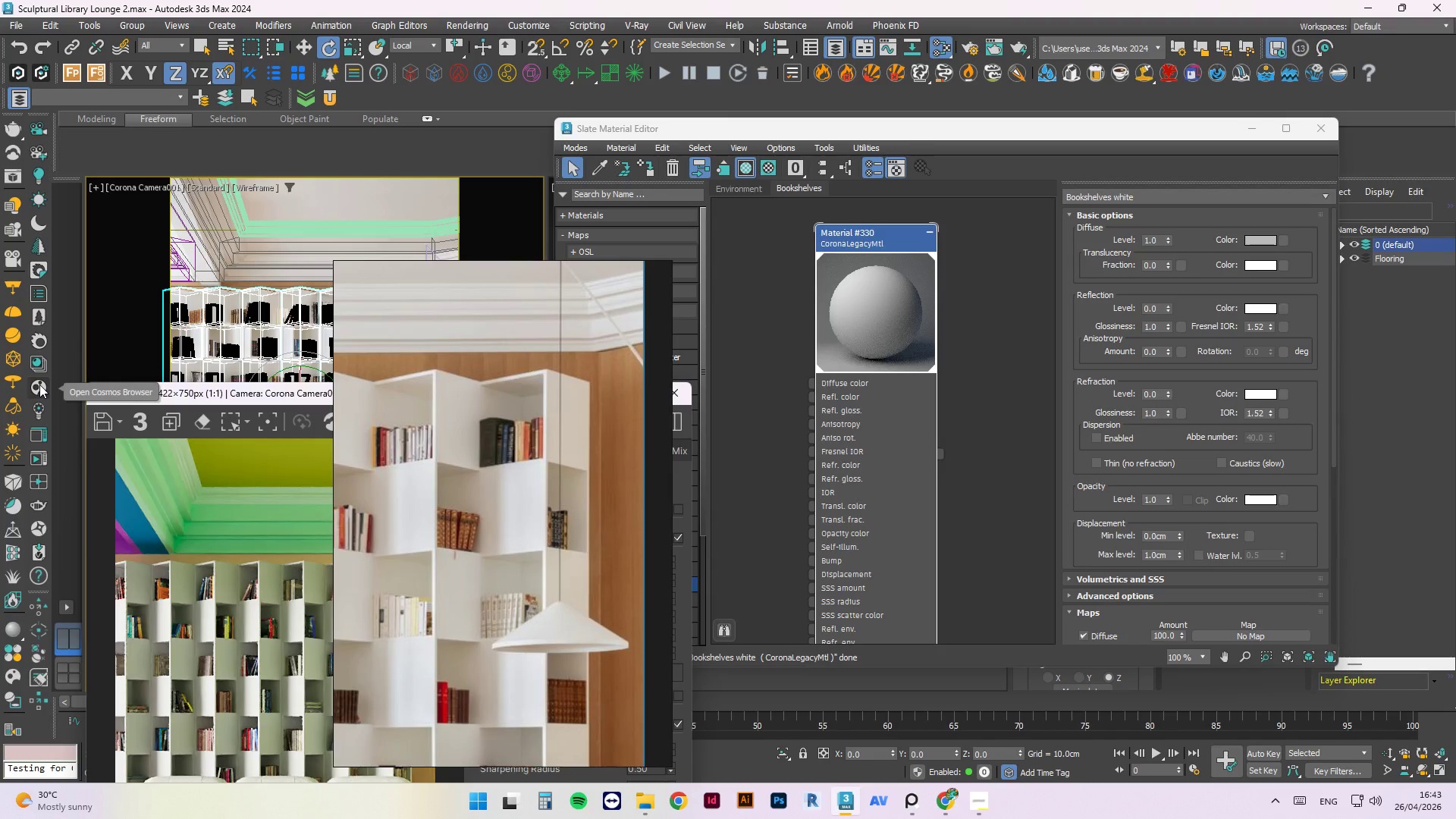 
left_click([39, 384])
 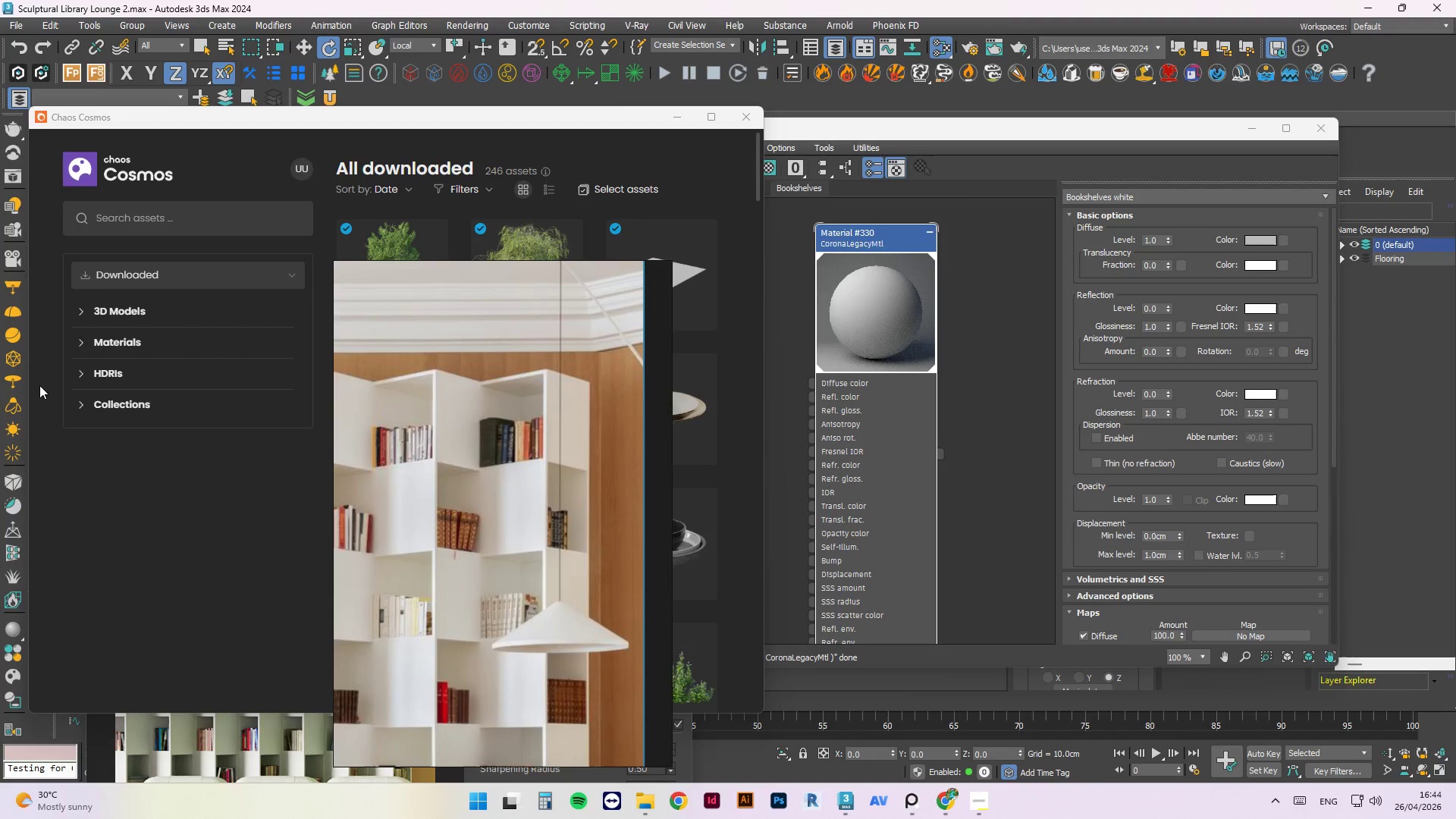 
wait(39.66)
 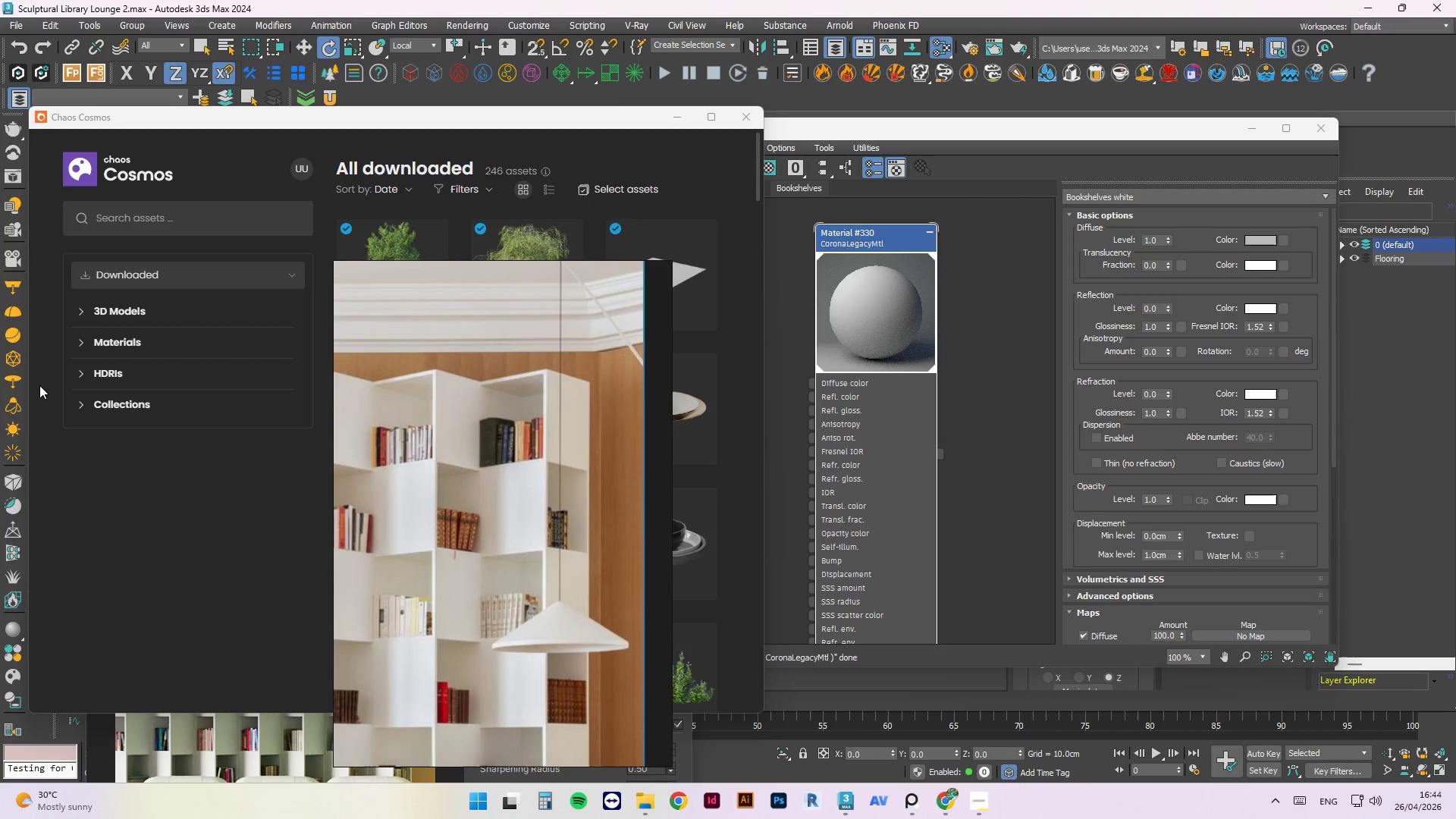 
left_click_drag(start_coordinate=[441, 284], to_coordinate=[201, 626])
 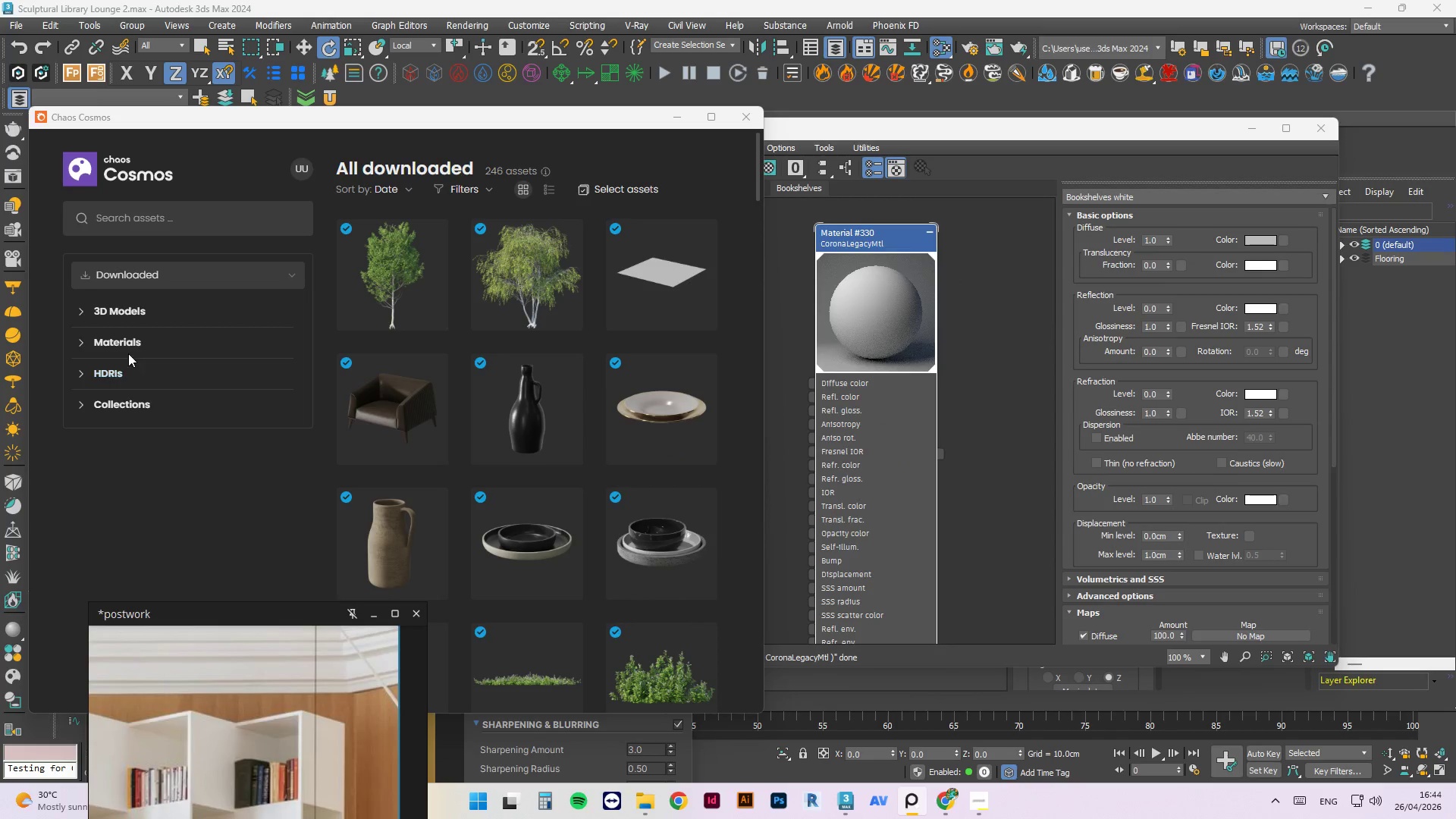 
left_click([128, 349])
 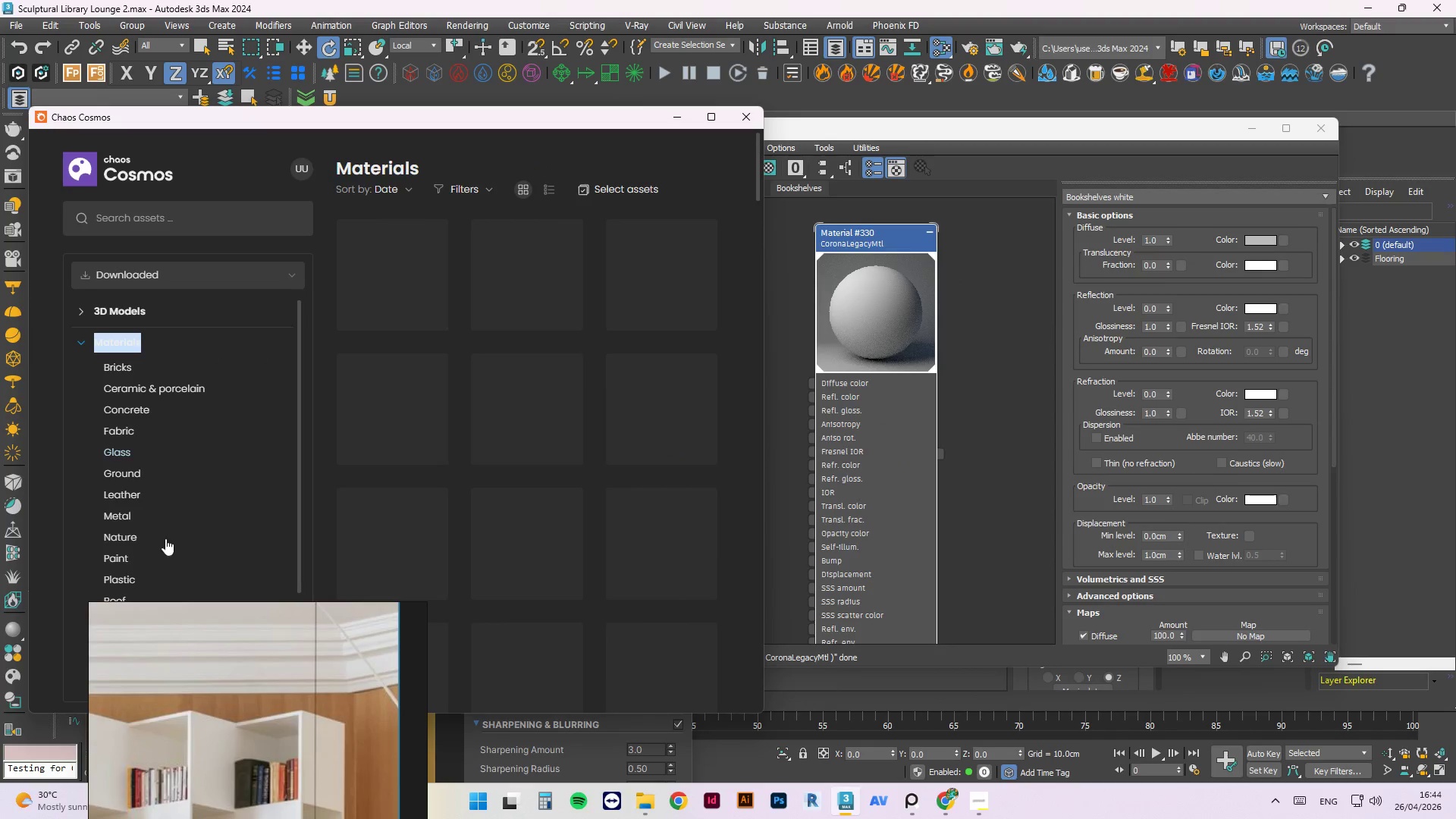 
left_click_drag(start_coordinate=[180, 609], to_coordinate=[141, 700])
 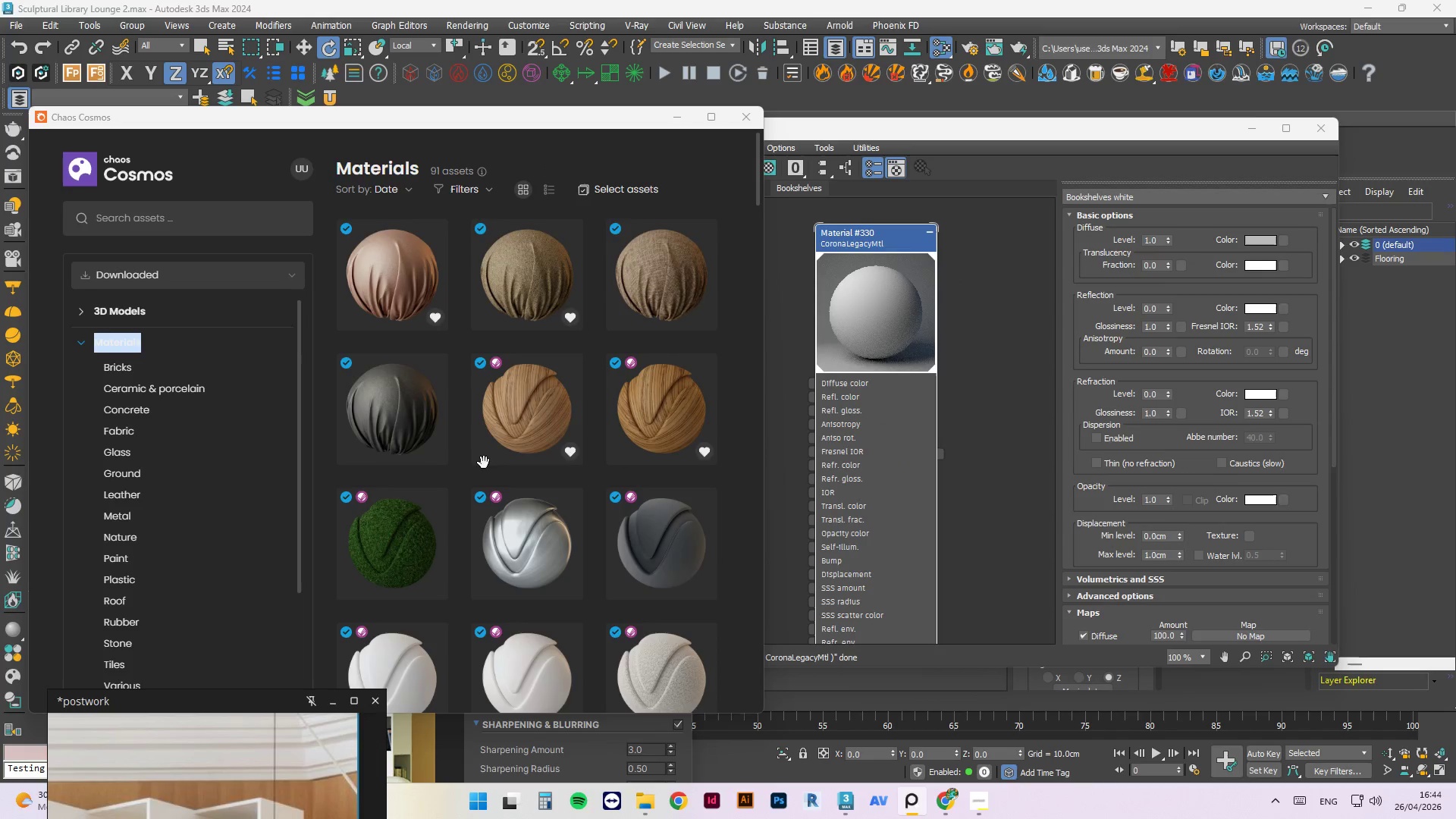 
scroll: coordinate [588, 497], scroll_direction: down, amount: 9.0
 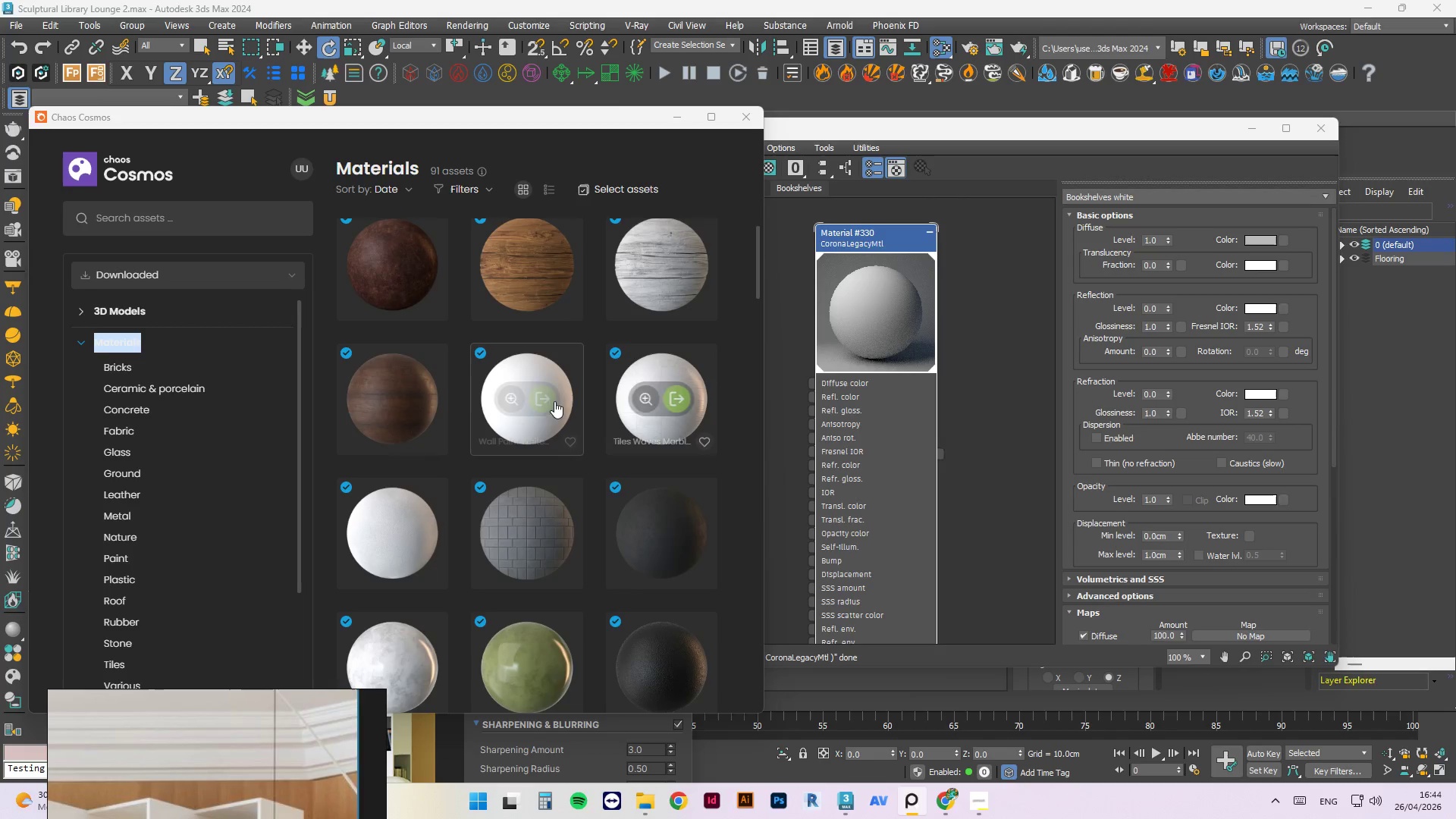 
wait(5.34)
 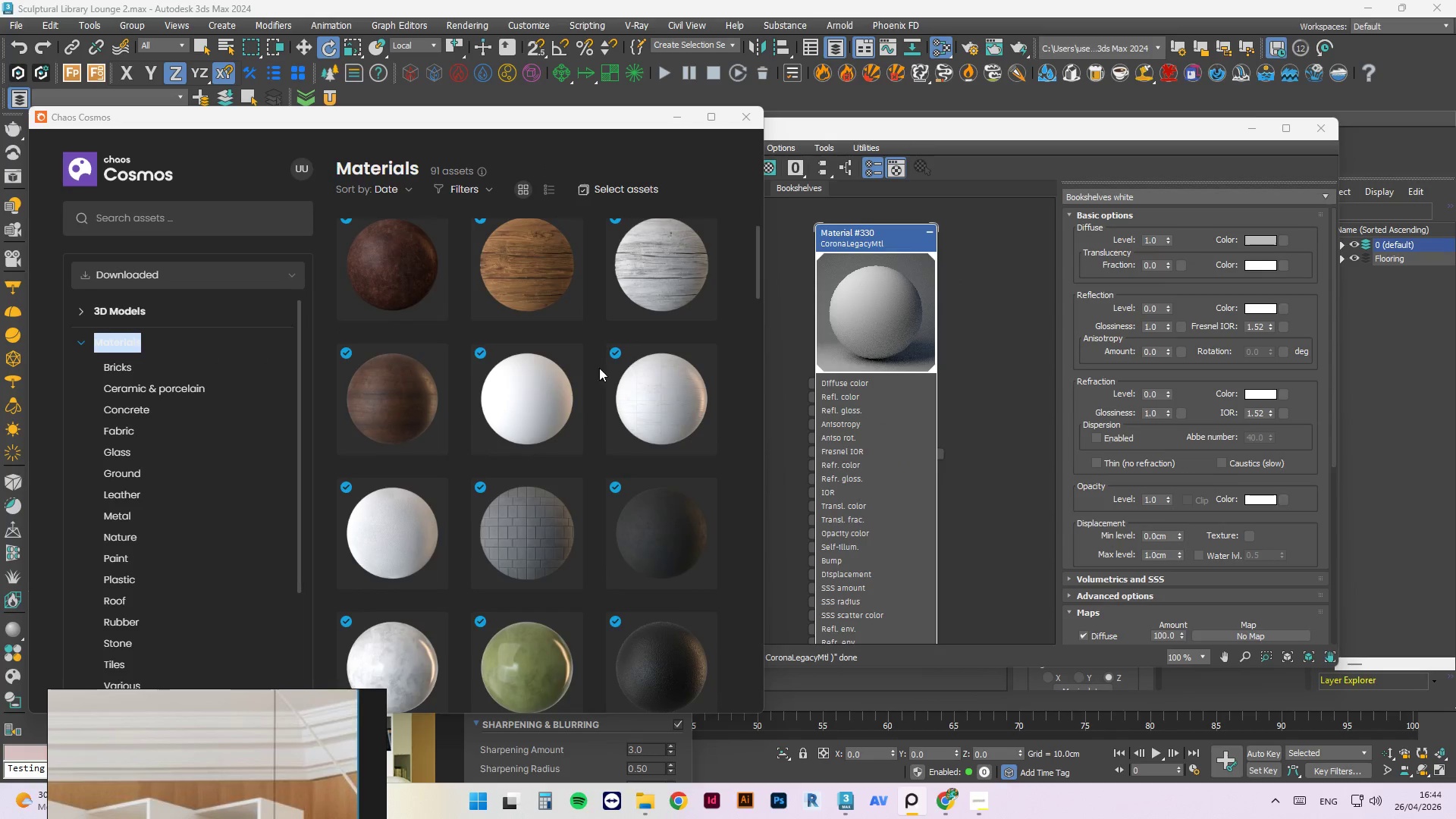 
left_click_drag(start_coordinate=[527, 432], to_coordinate=[1021, 287])
 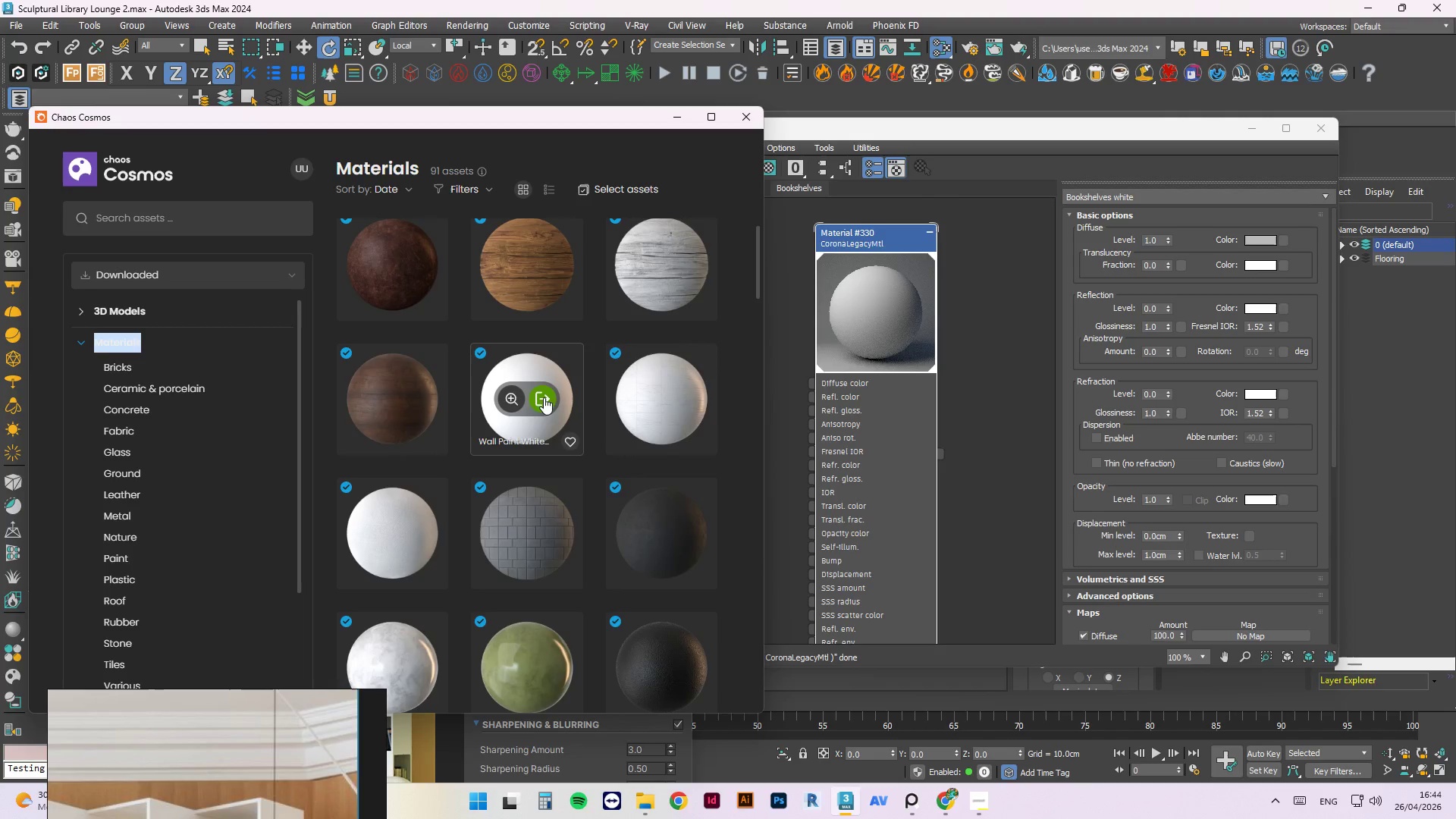 
left_click([541, 403])
 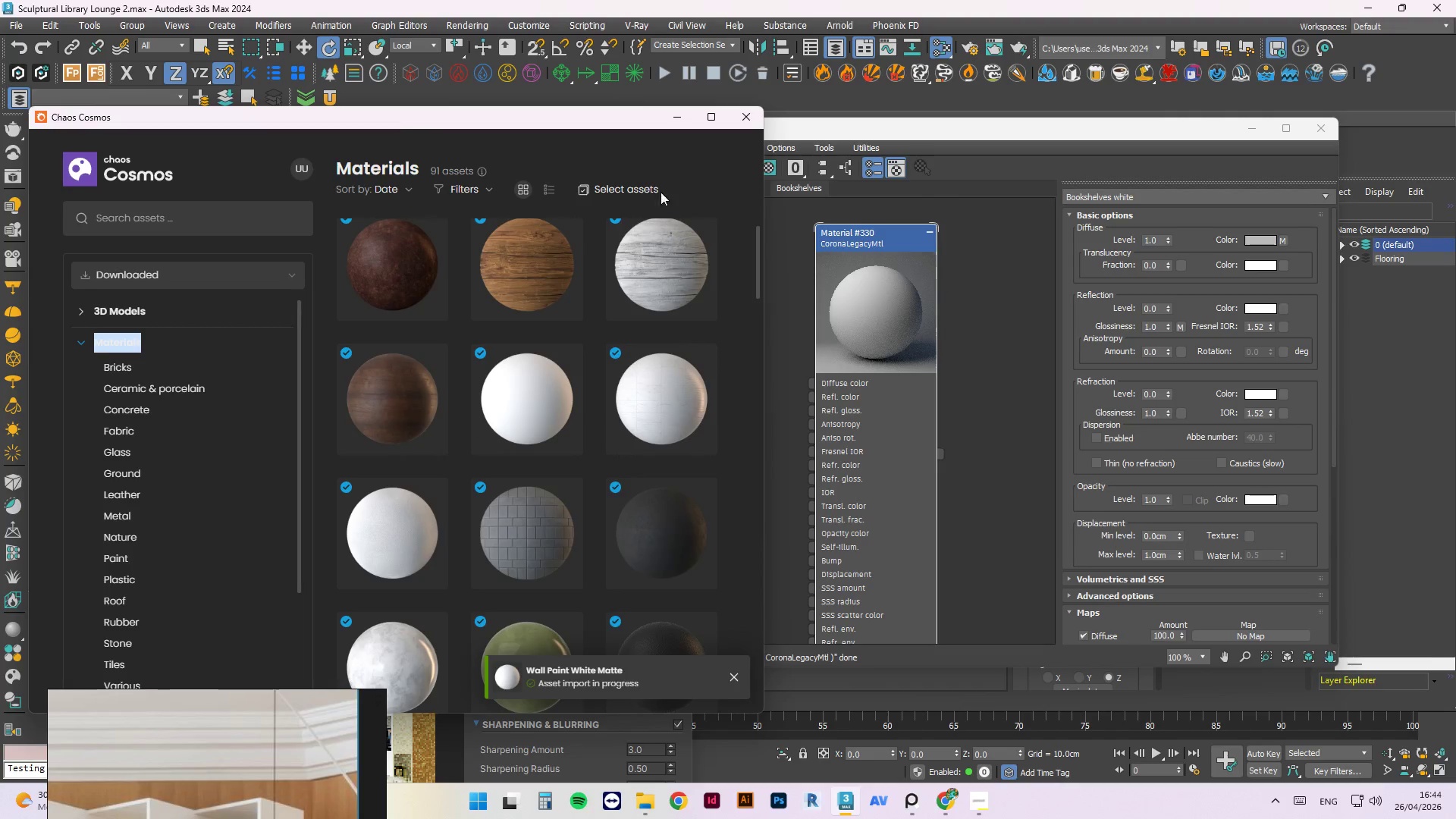 
left_click_drag(start_coordinate=[447, 117], to_coordinate=[525, 631])
 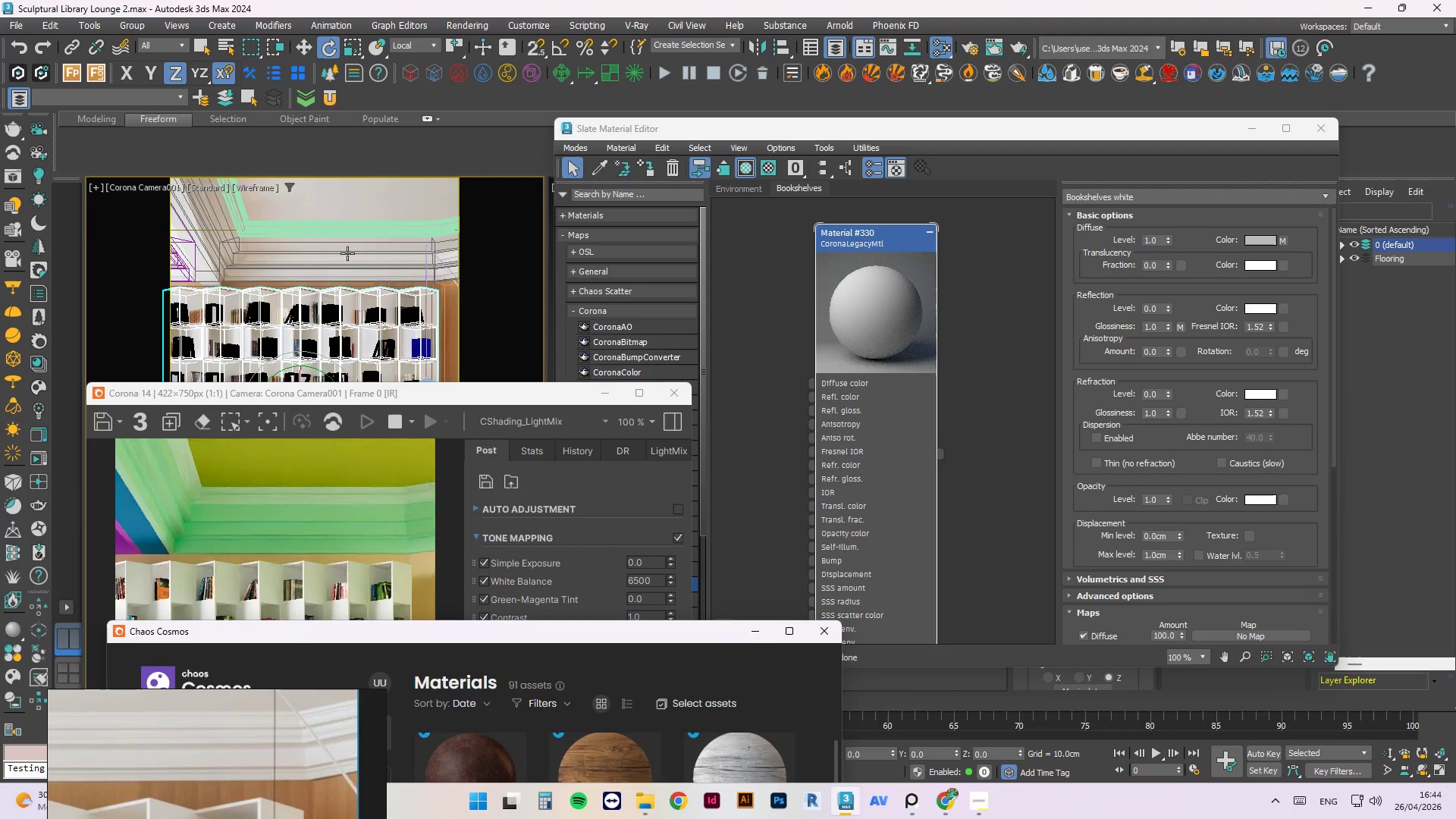 
left_click([347, 244])
 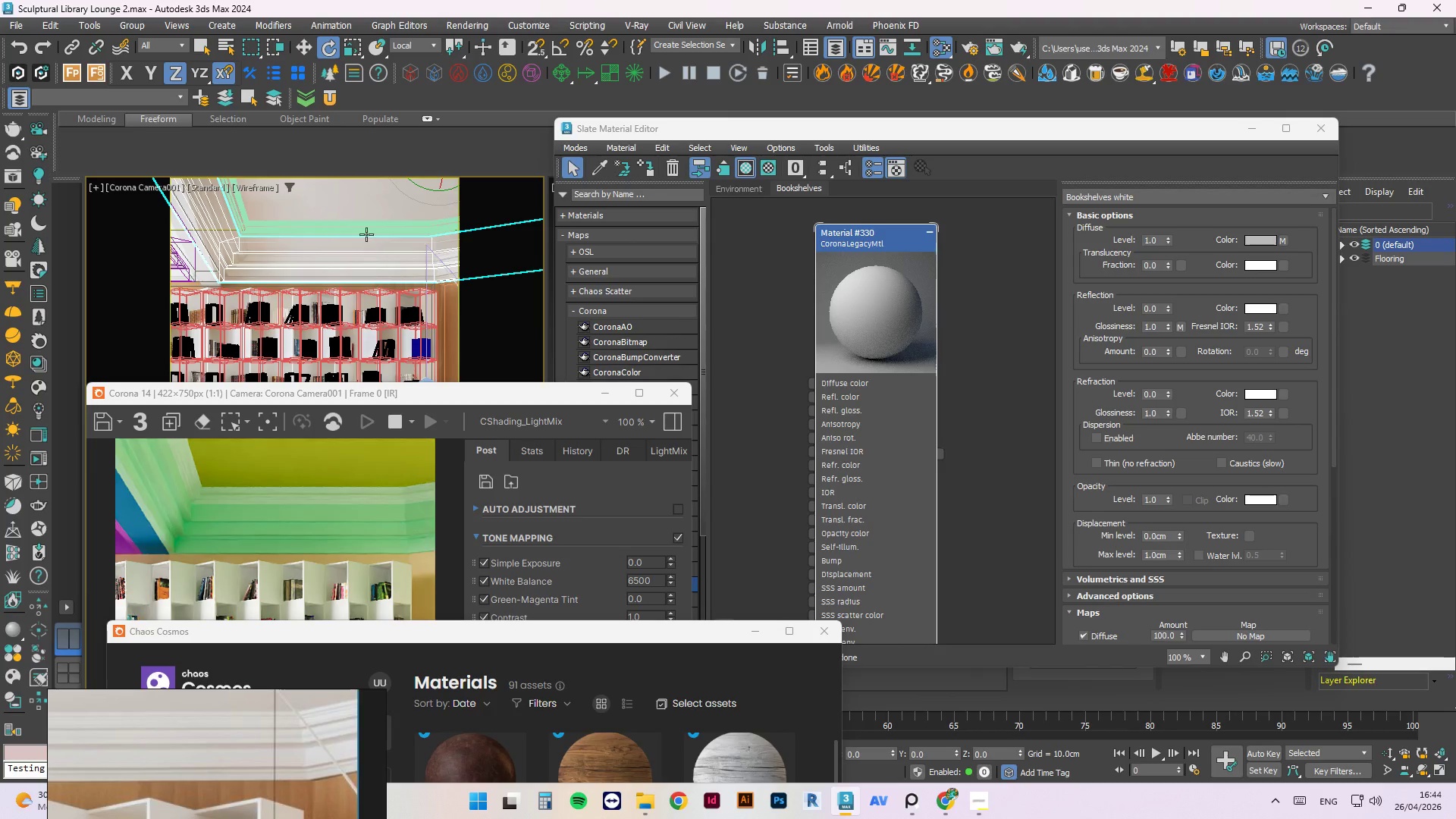 
hold_key(key=ControlLeft, duration=4.78)
left_click([365, 232])
 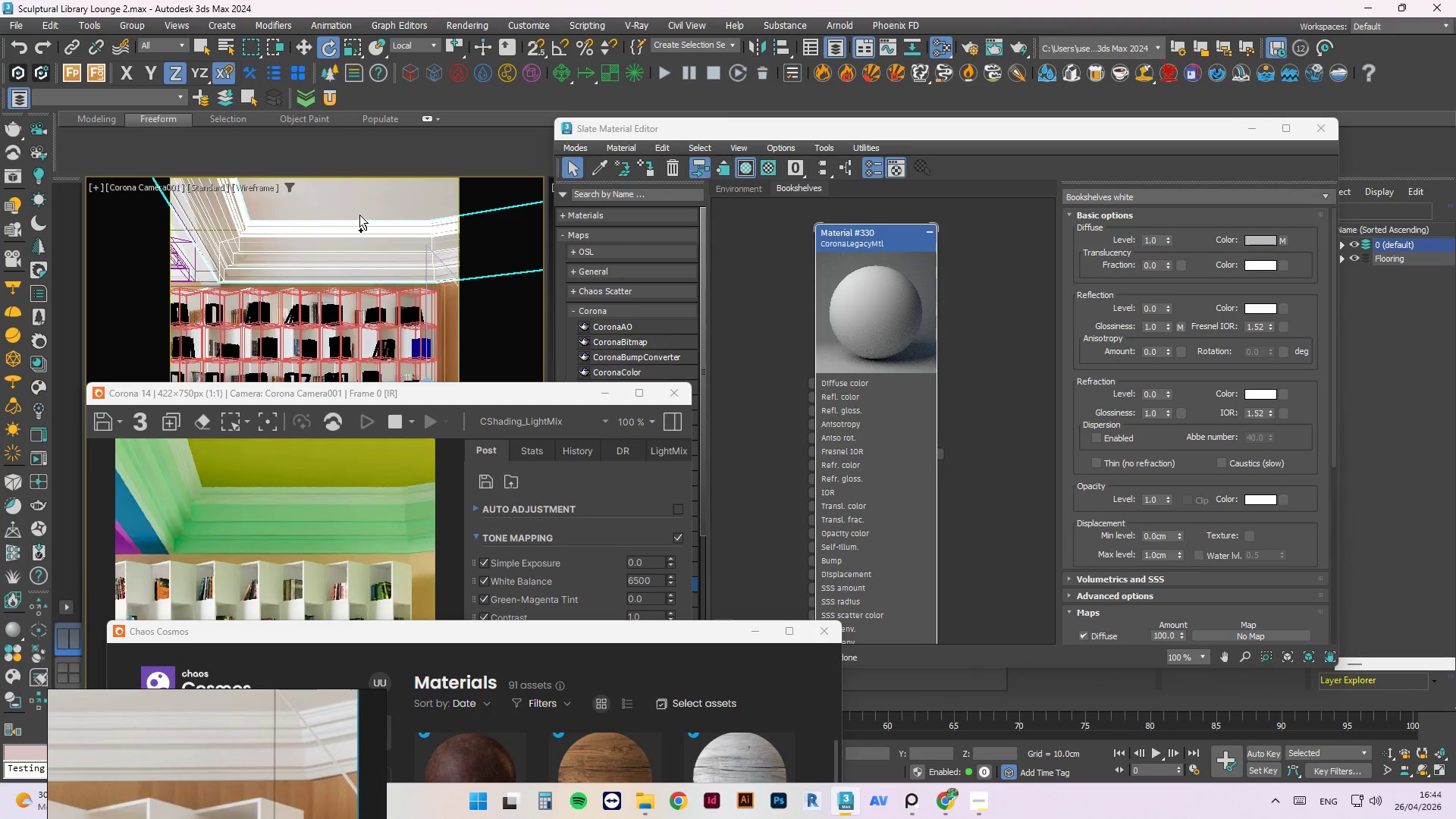 
left_click([359, 215])
 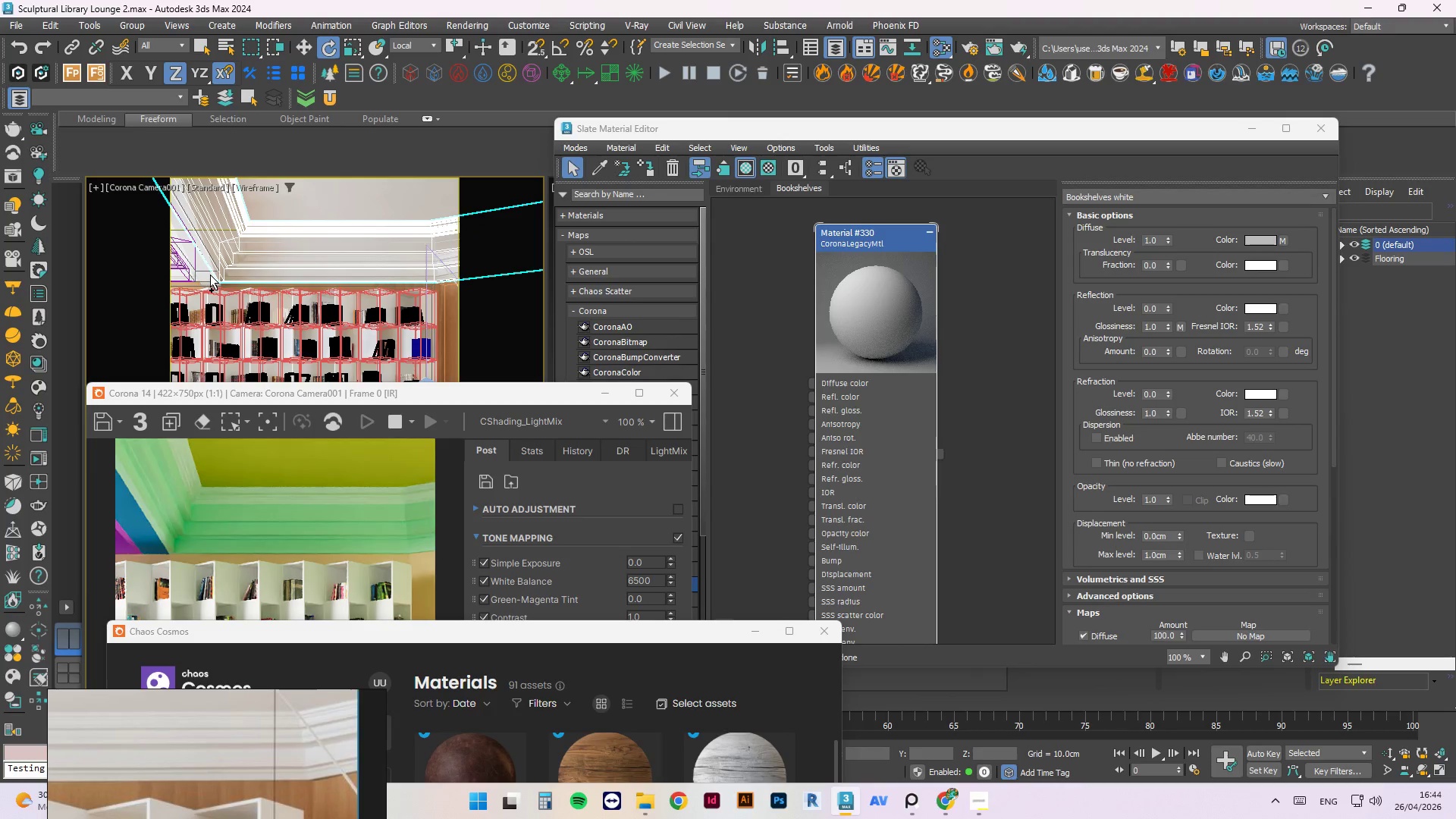 
left_click([204, 271])
 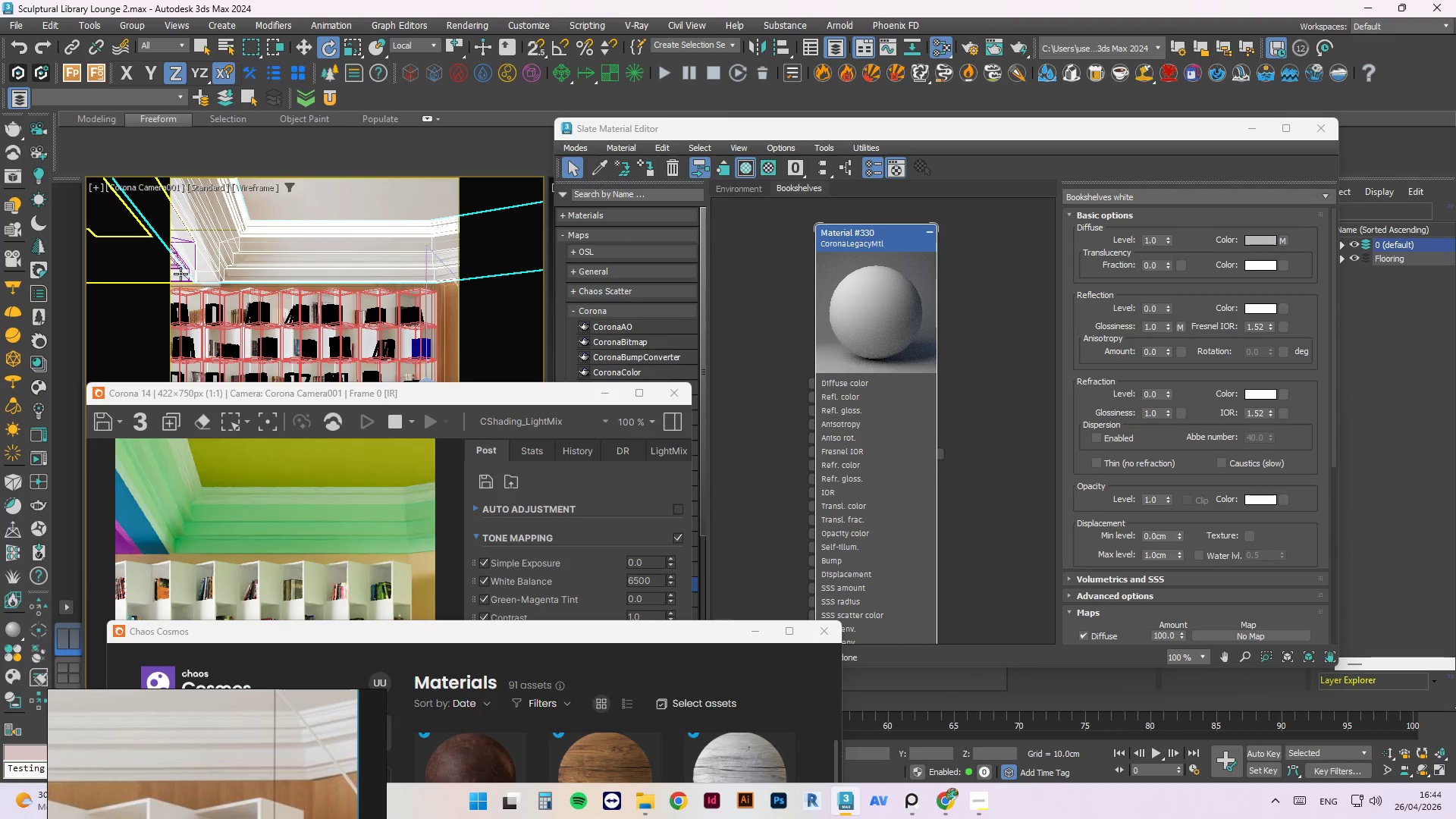 
left_click([180, 274])
 